 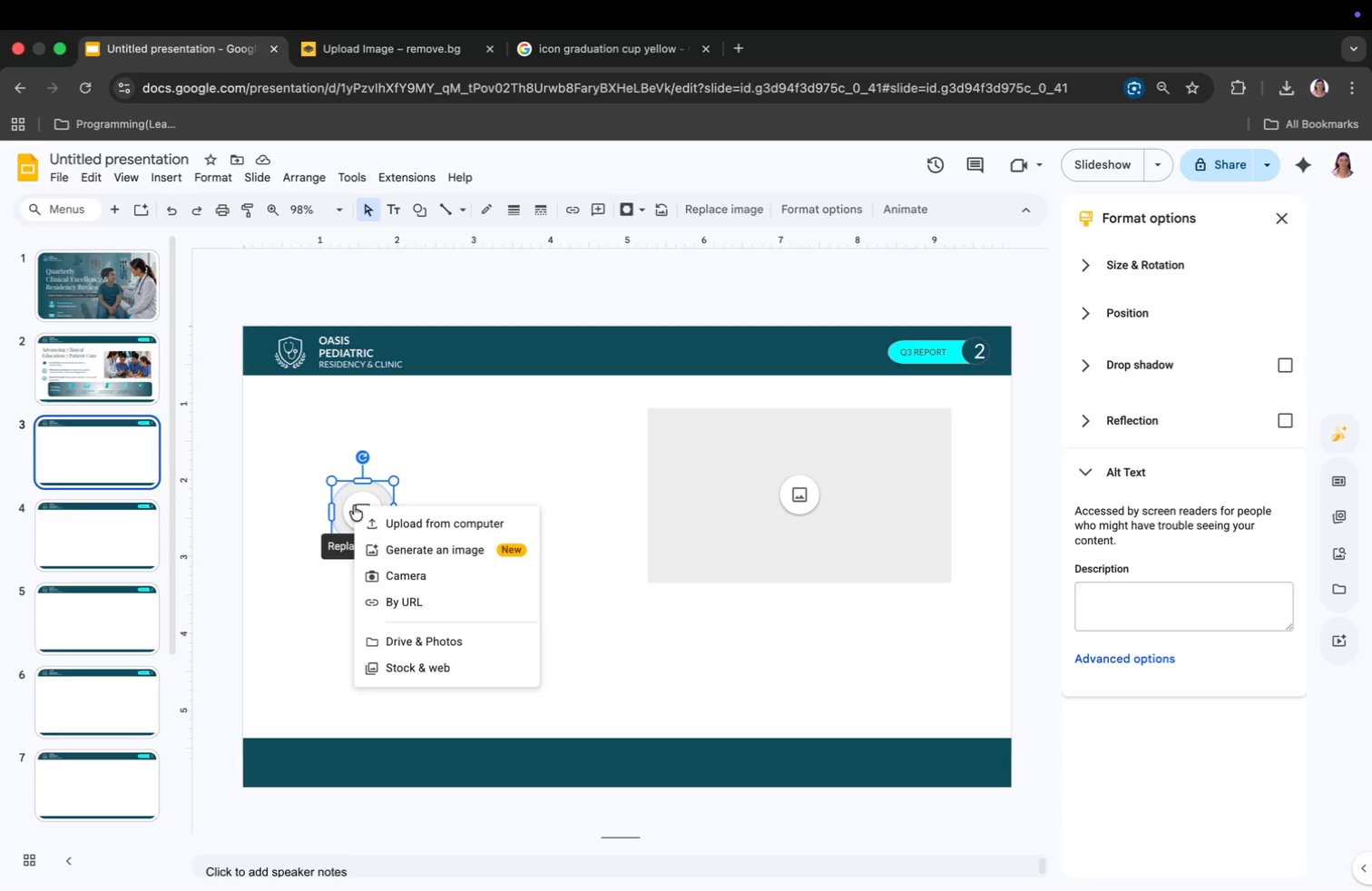 
key(Backspace)
 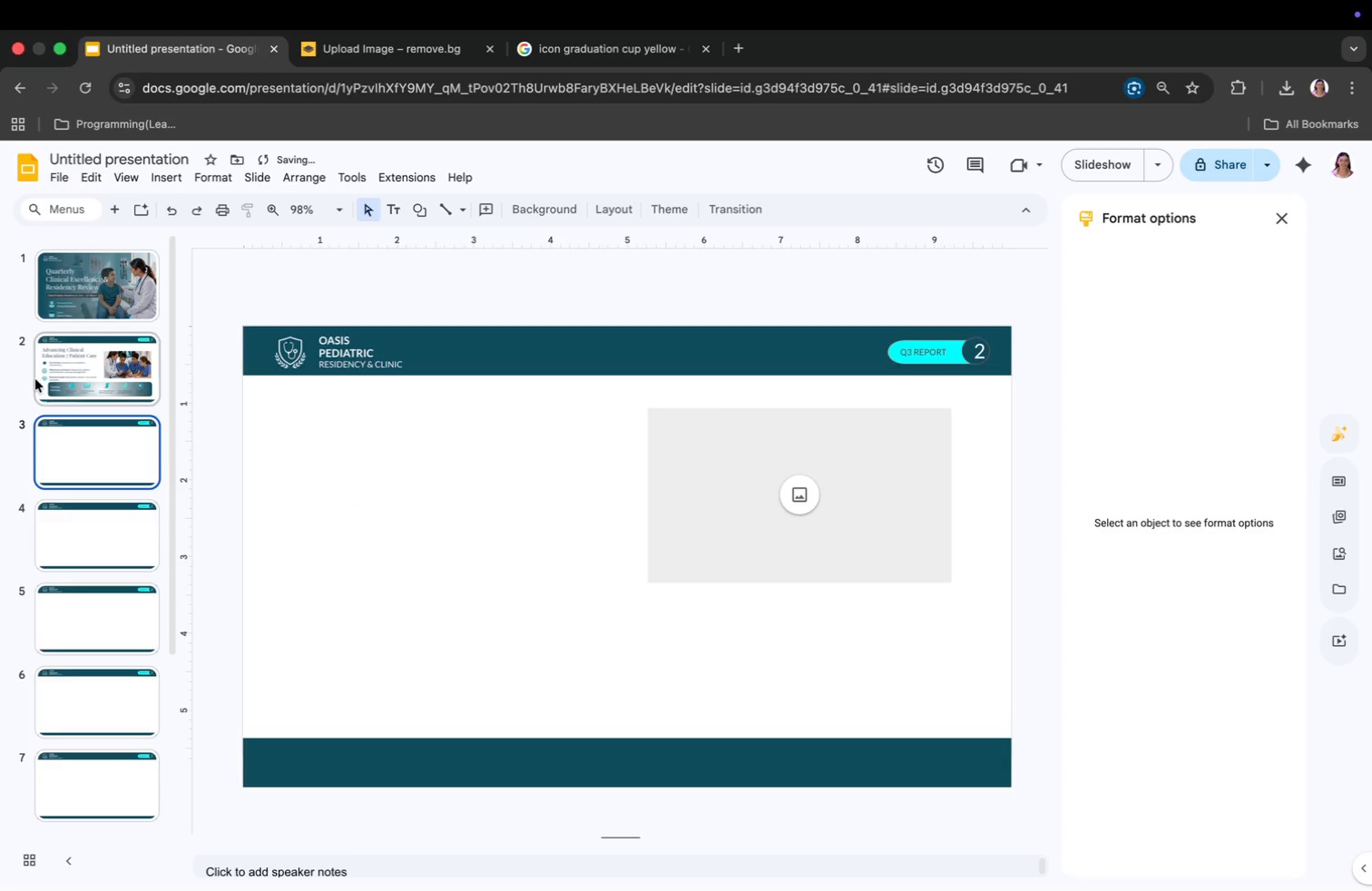 
left_click([64, 370])
 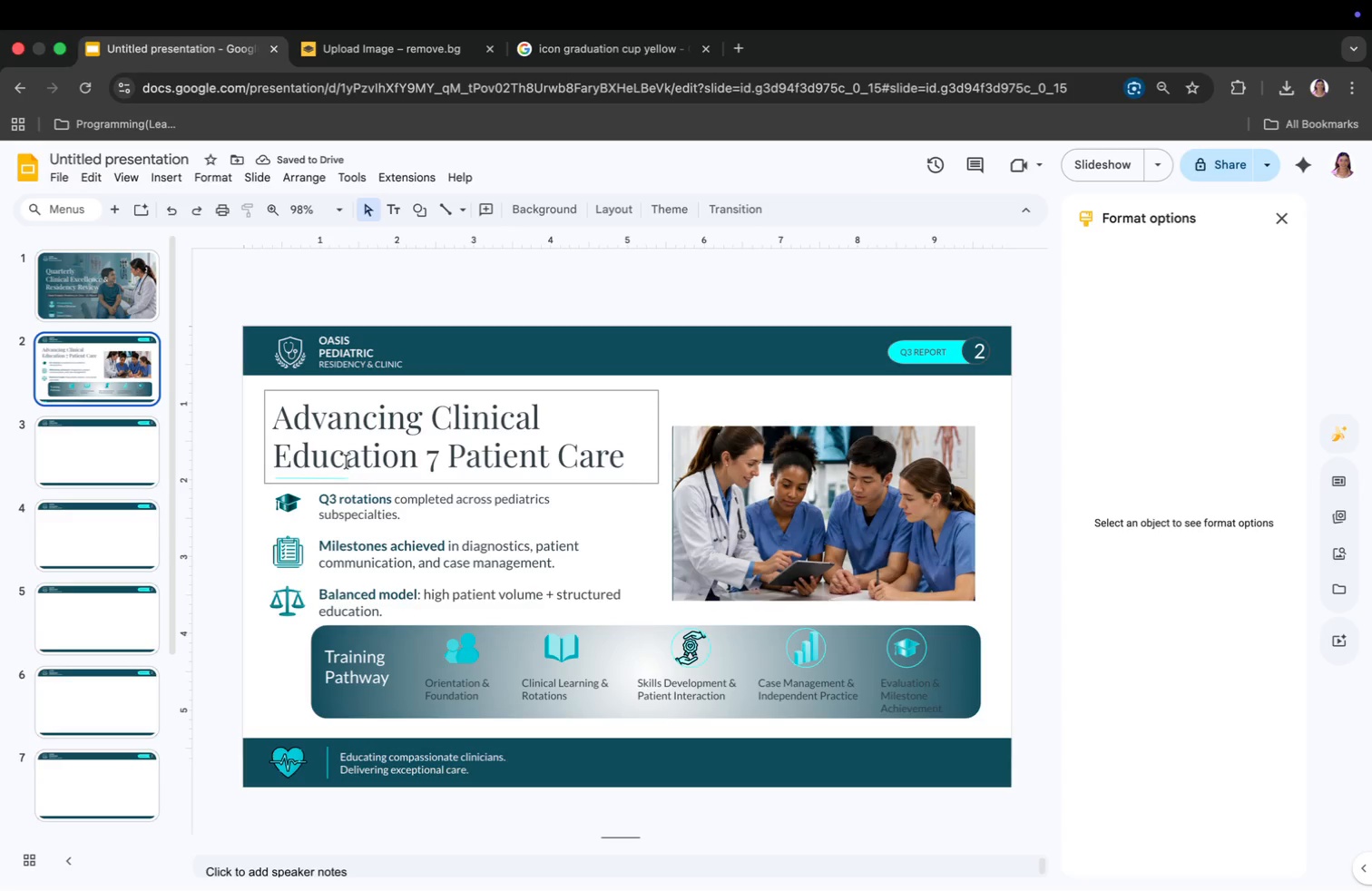 
left_click([347, 462])
 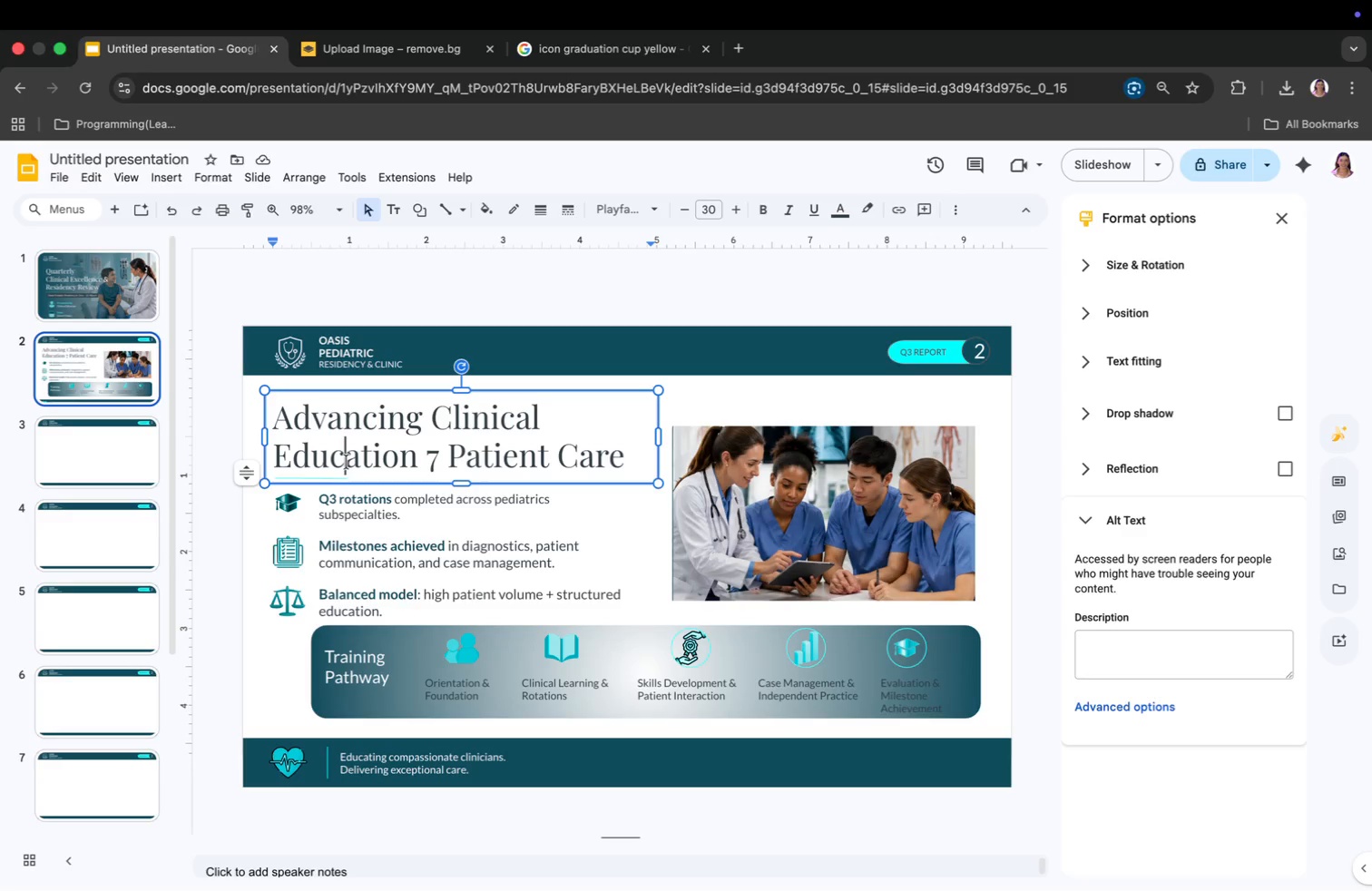 
left_click([141, 462])
 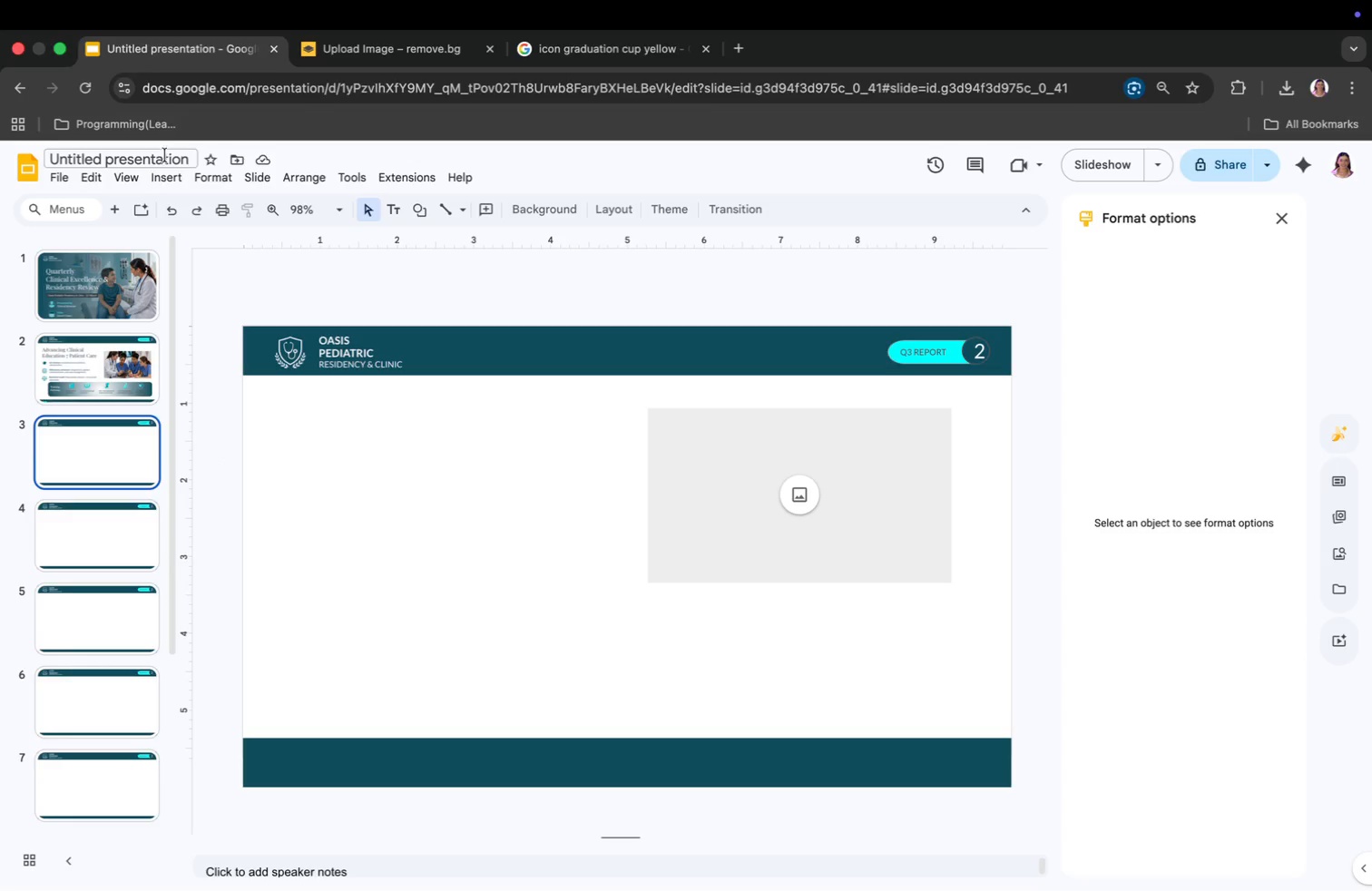 
left_click([172, 178])
 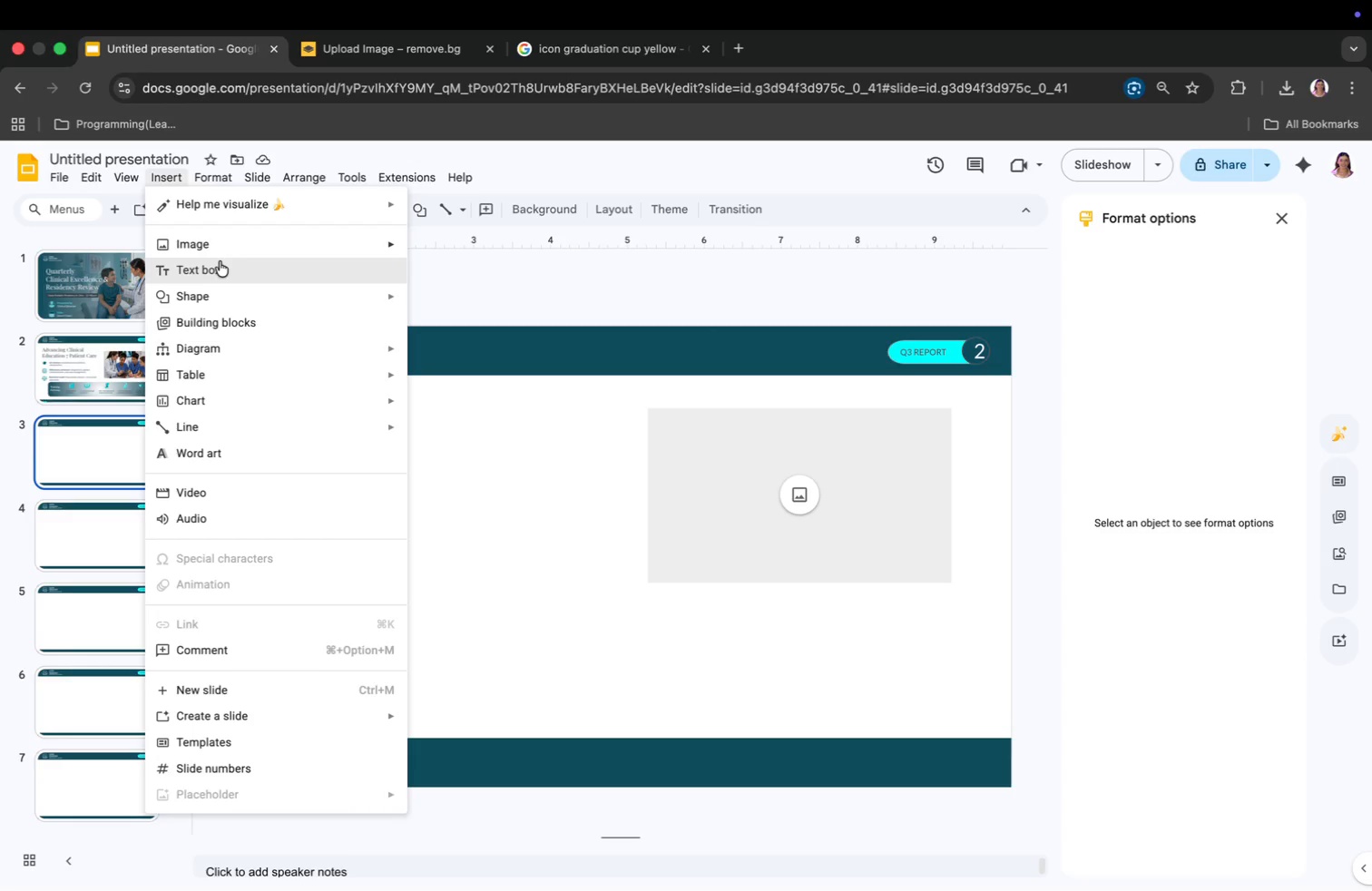 
left_click([220, 262])
 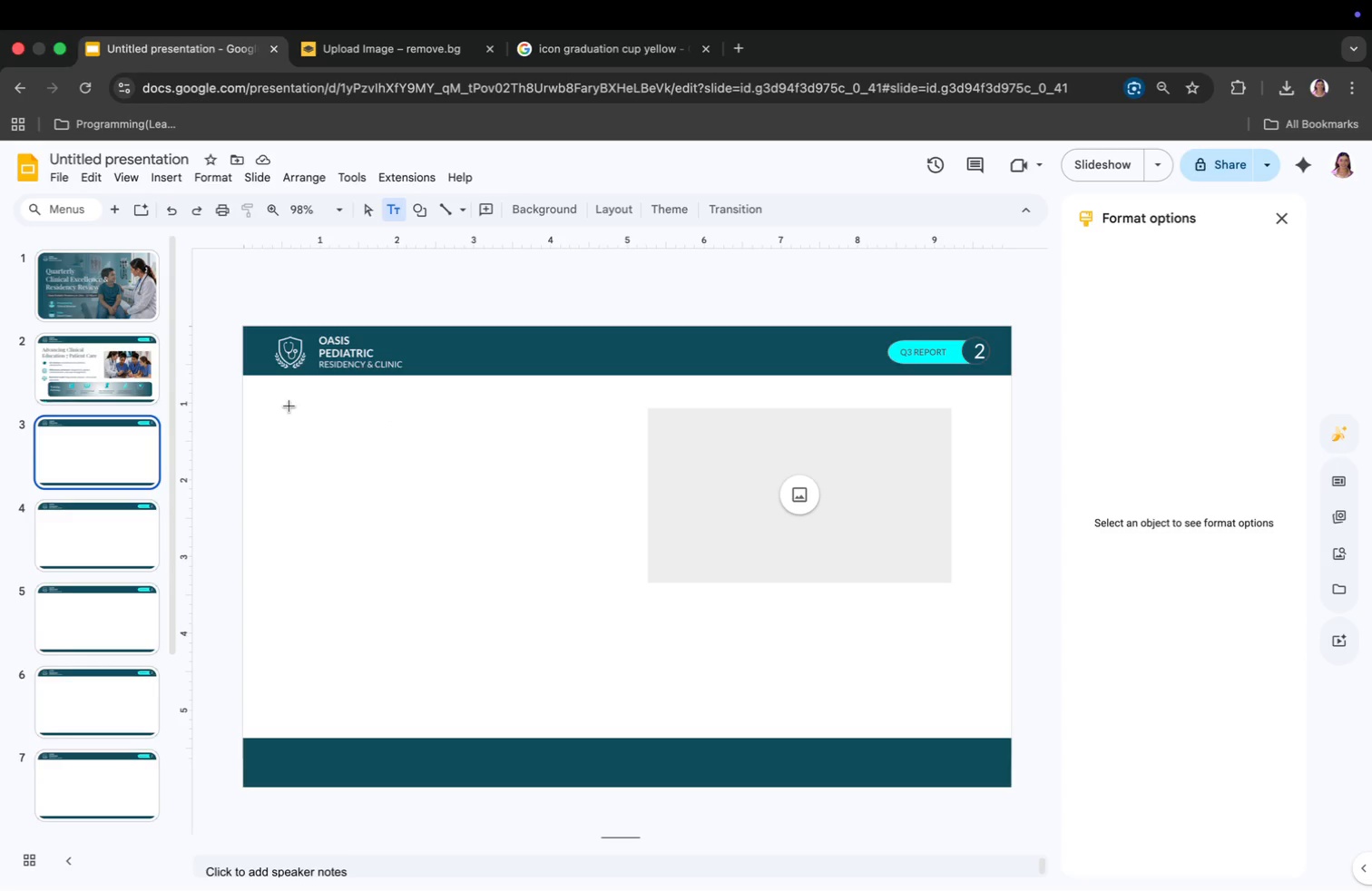 
left_click([289, 406])
 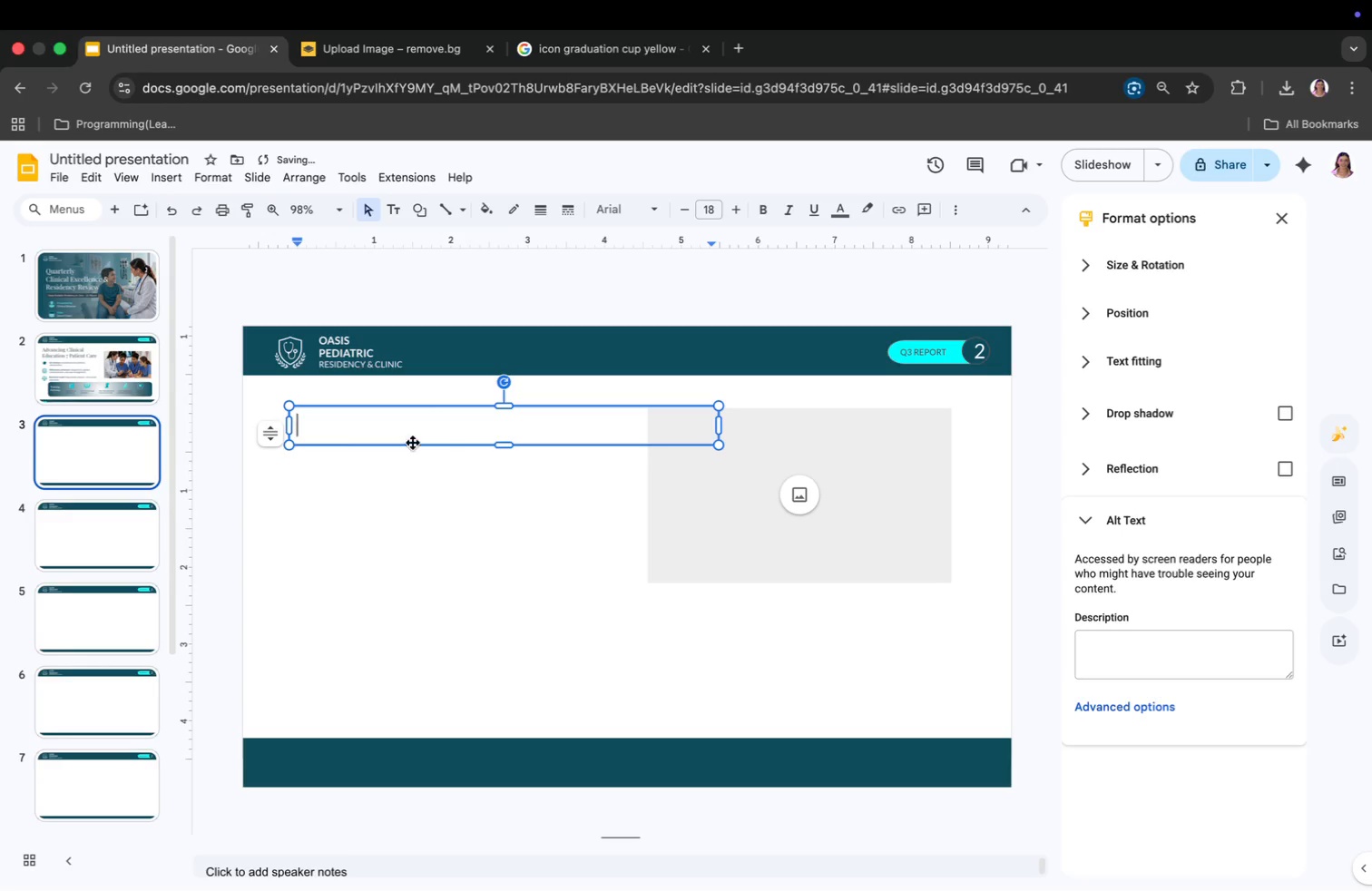 
left_click([93, 362])
 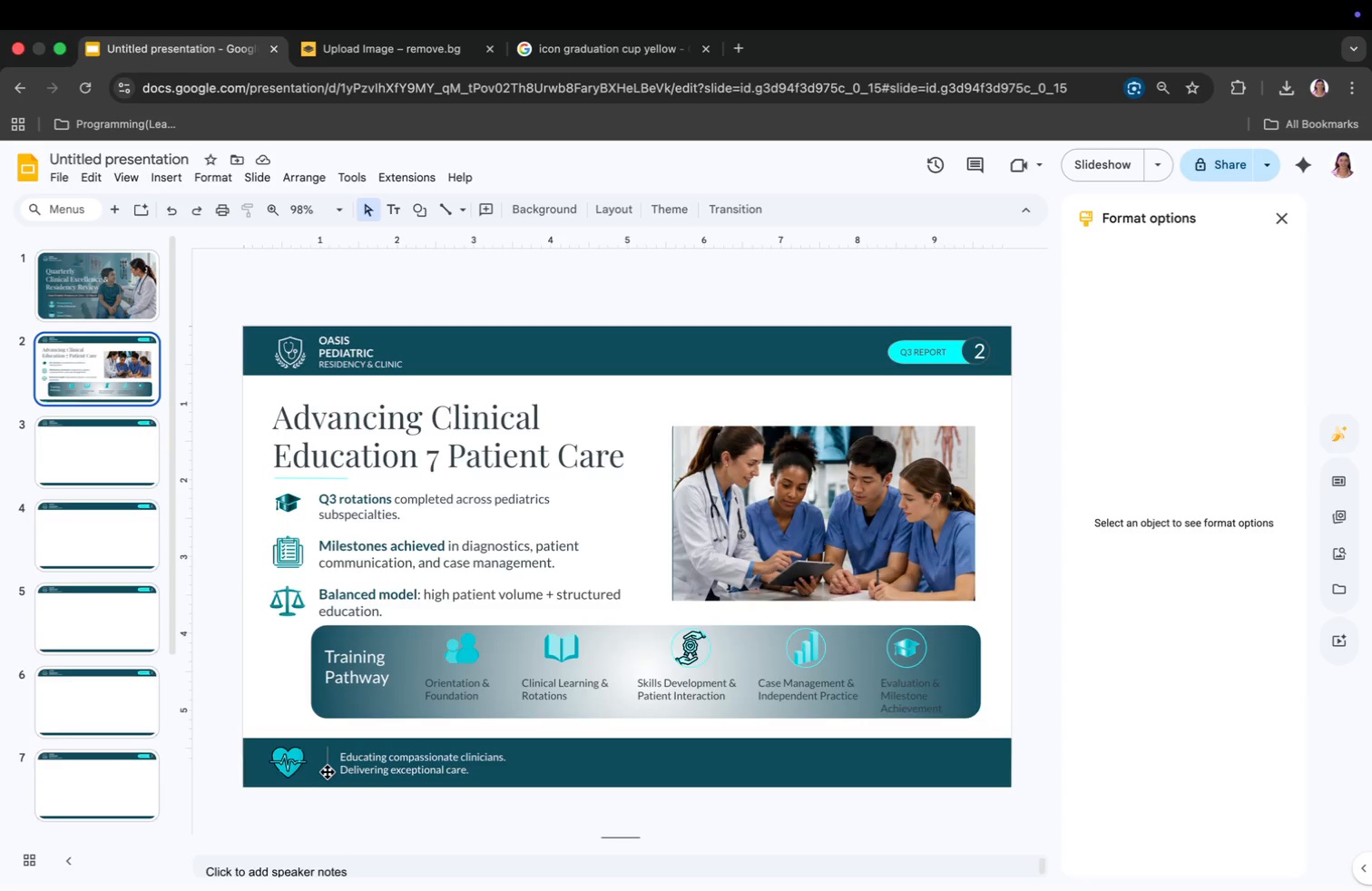 
wait(6.16)
 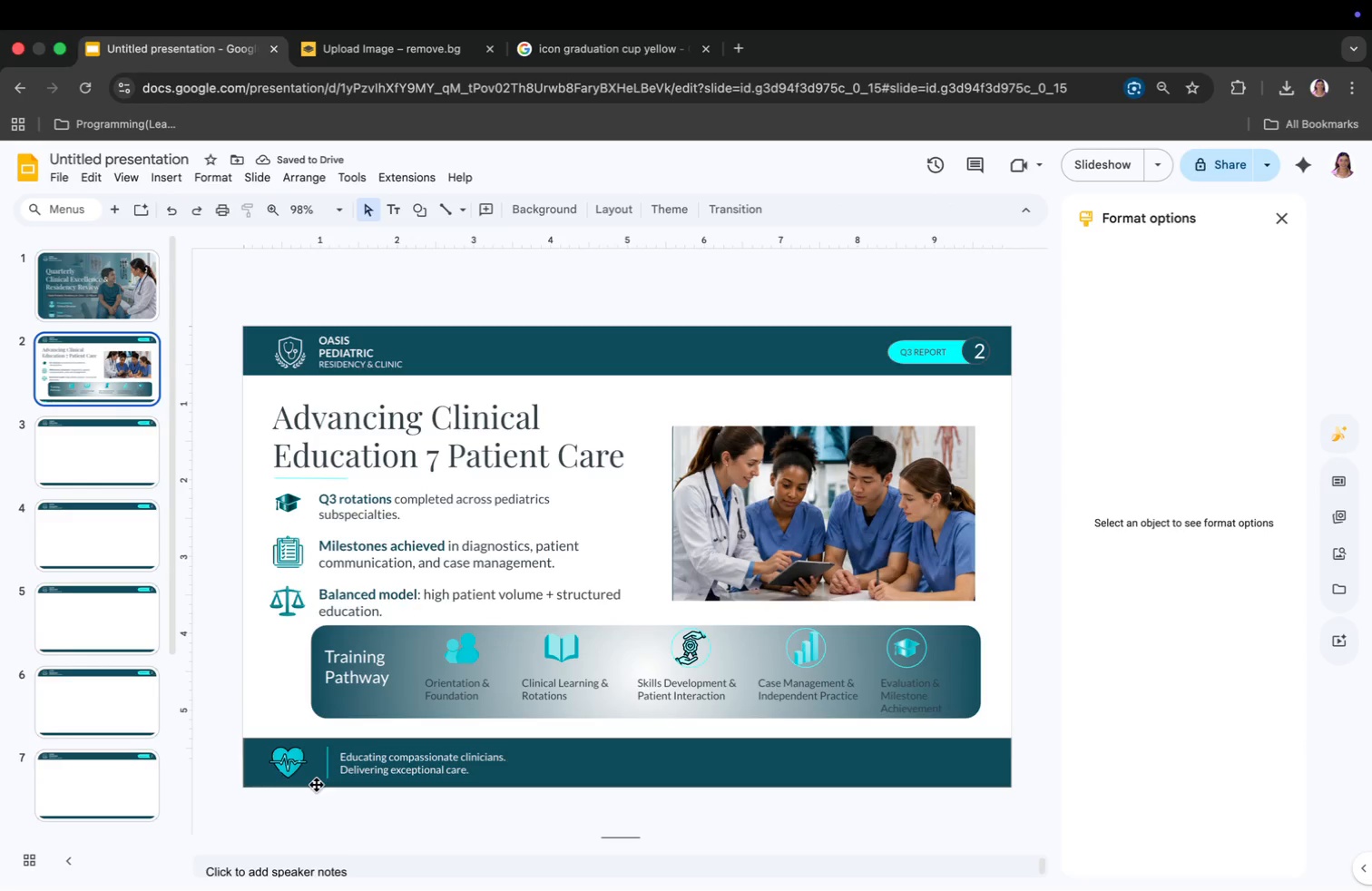 
left_click([85, 455])
 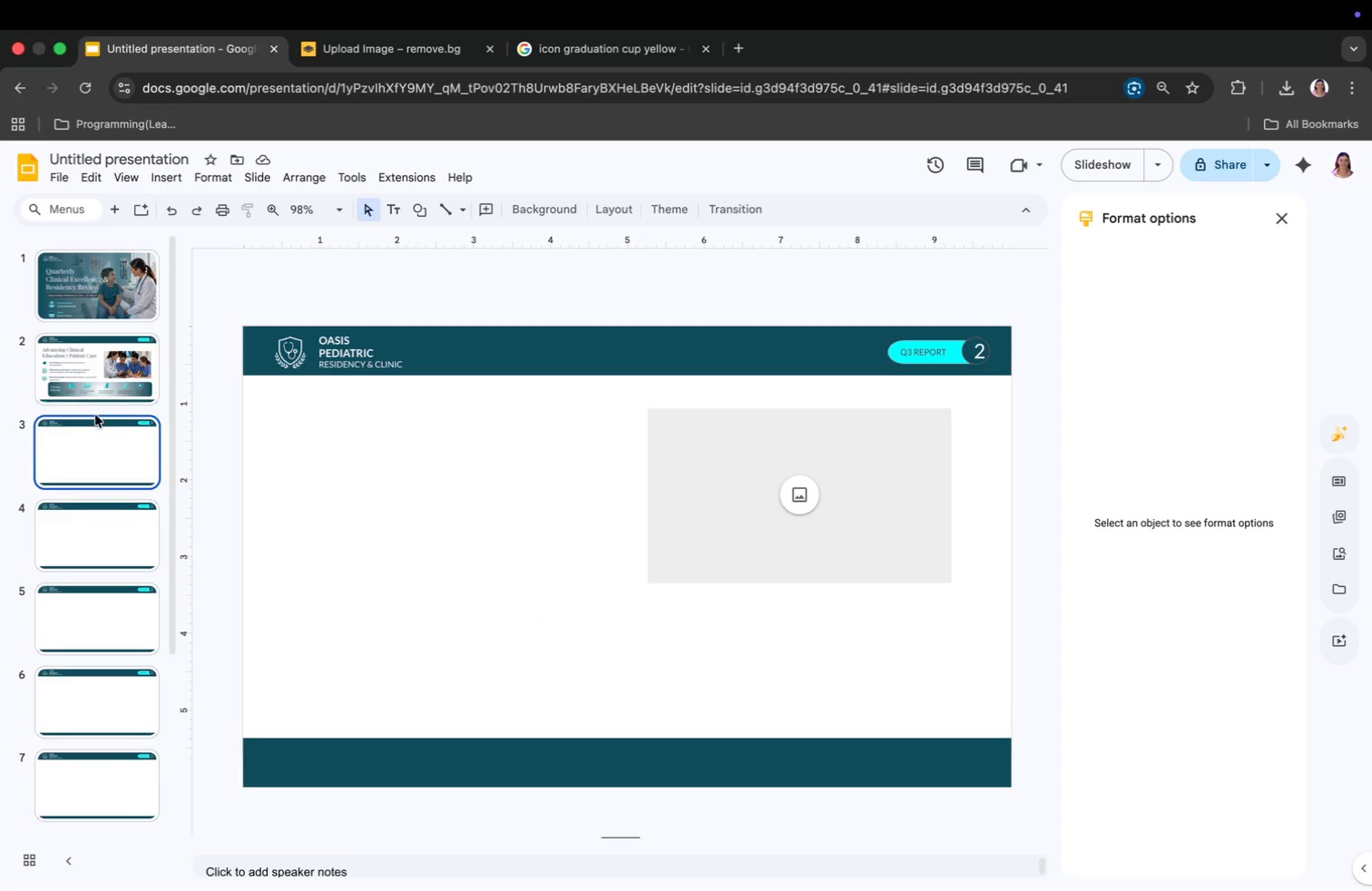 
left_click([84, 344])
 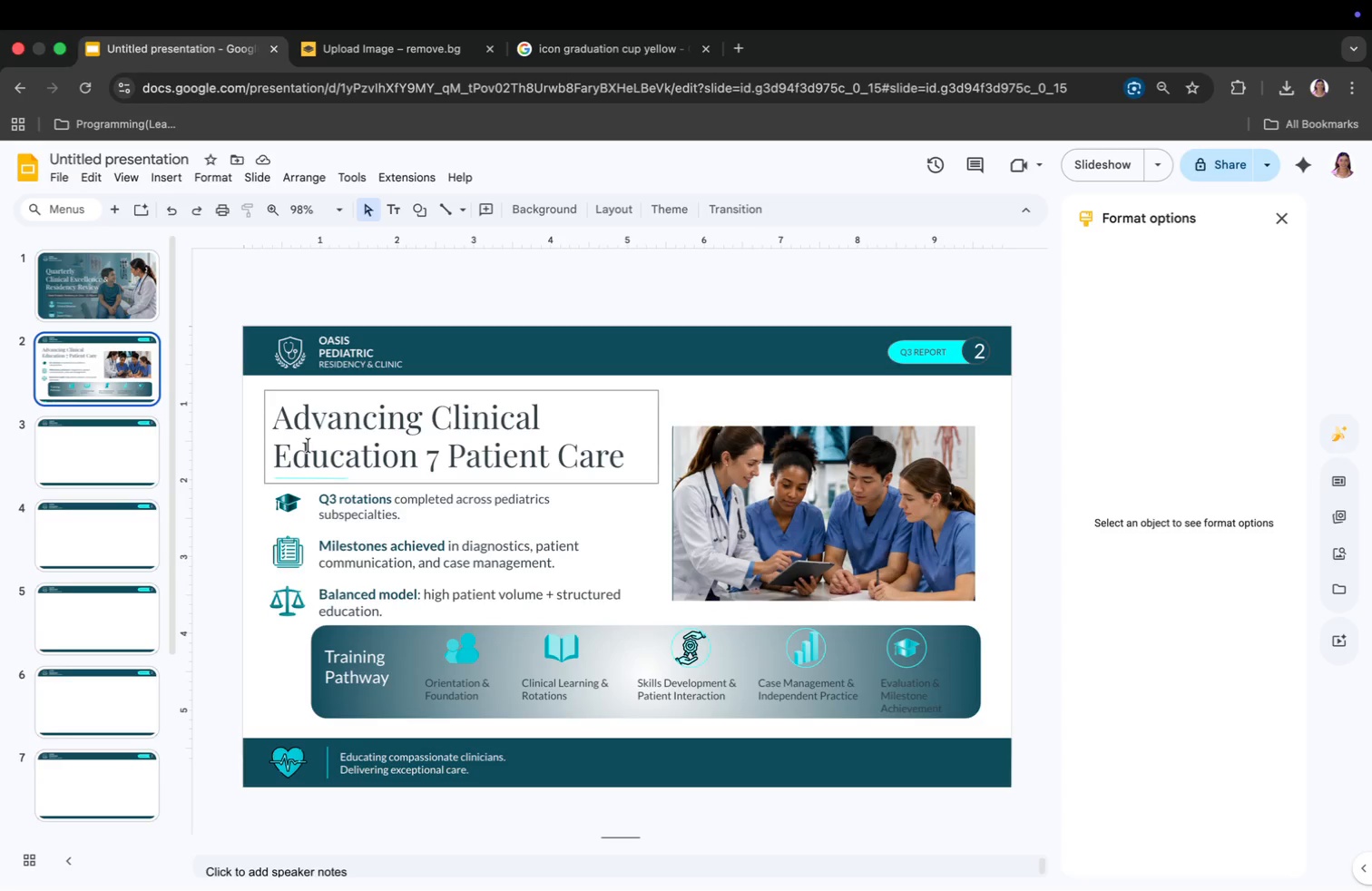 
right_click([309, 446])
 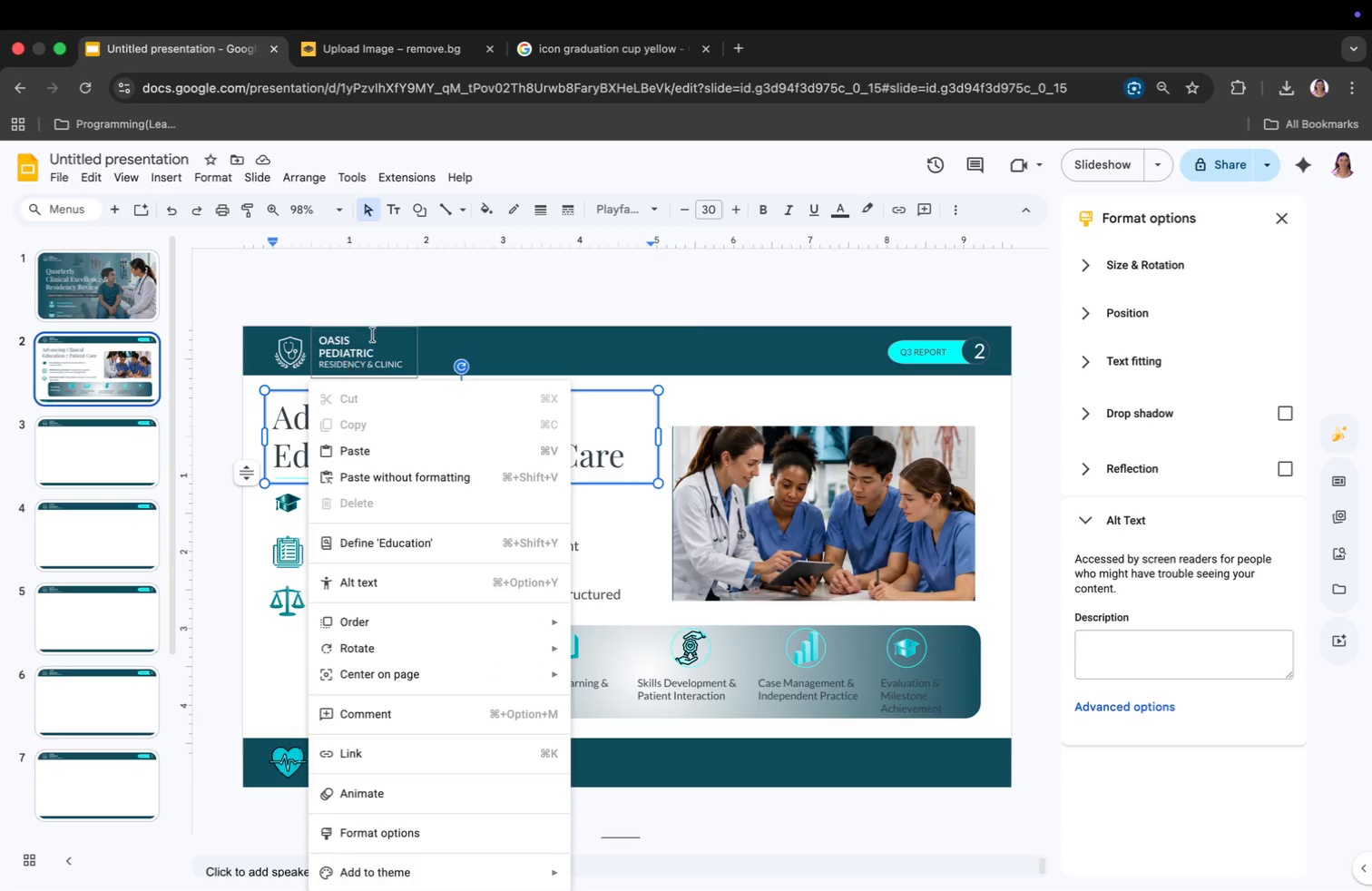 
left_click([390, 299])
 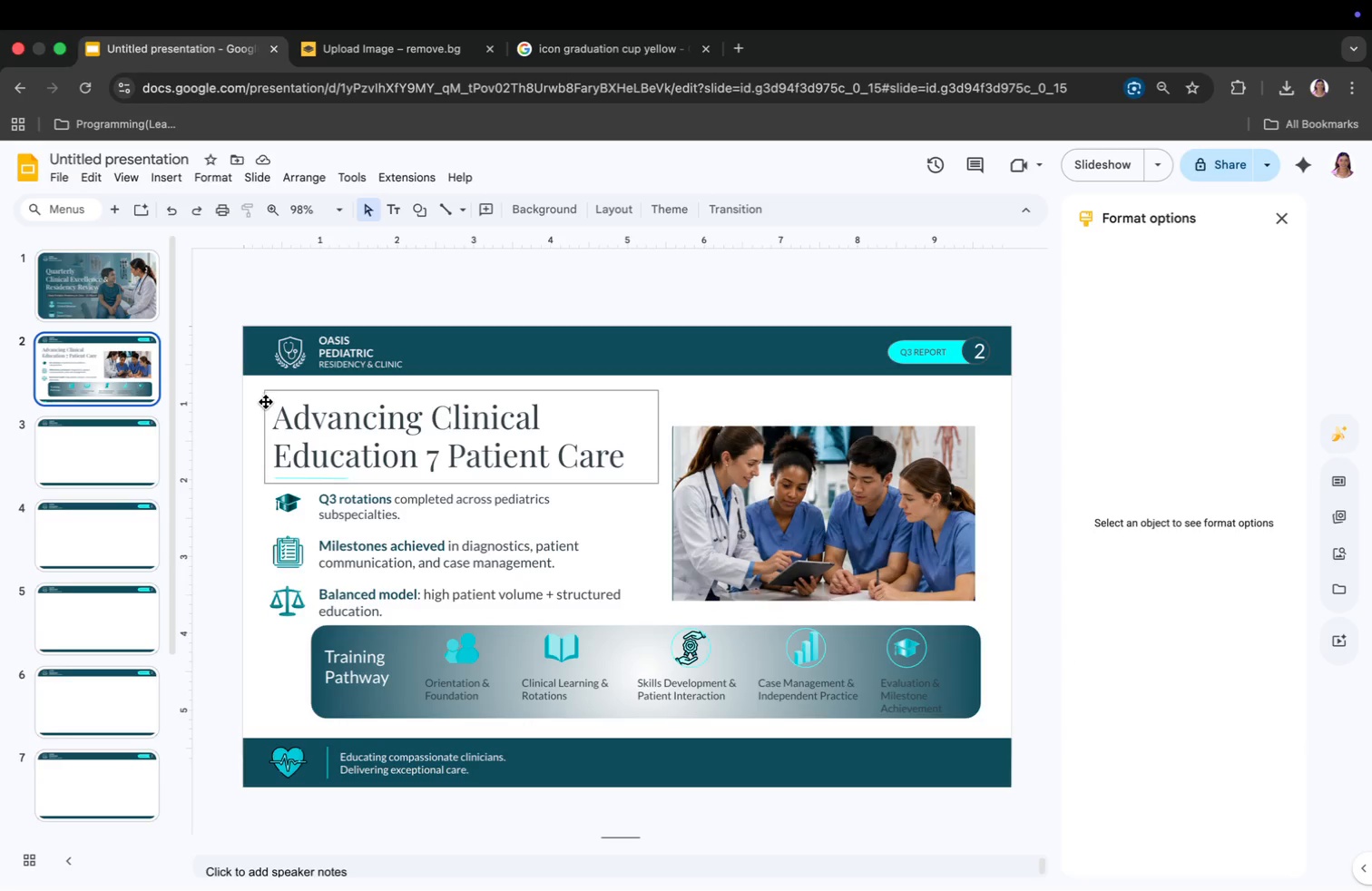 
right_click([264, 402])
 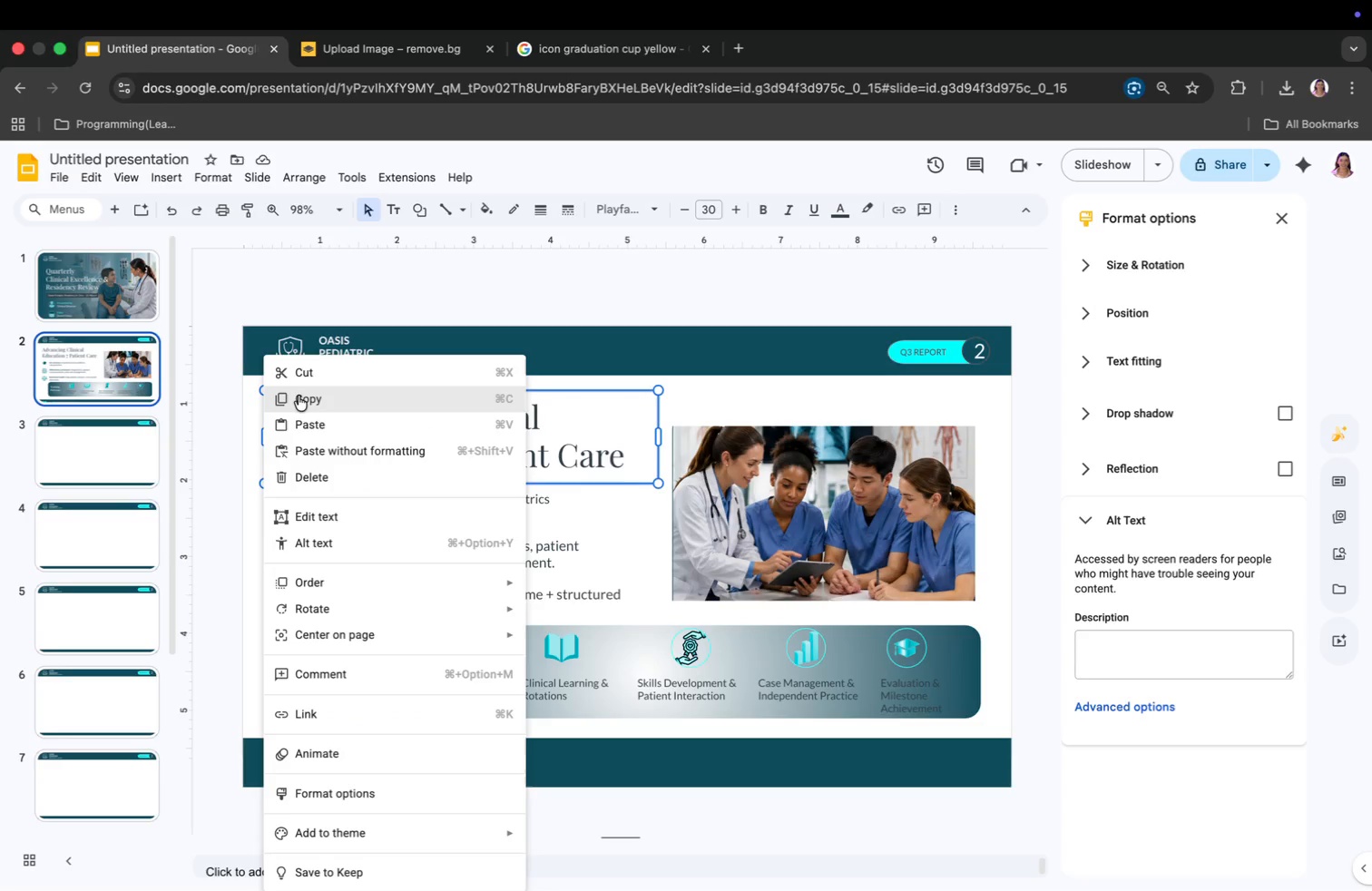 
left_click([299, 396])
 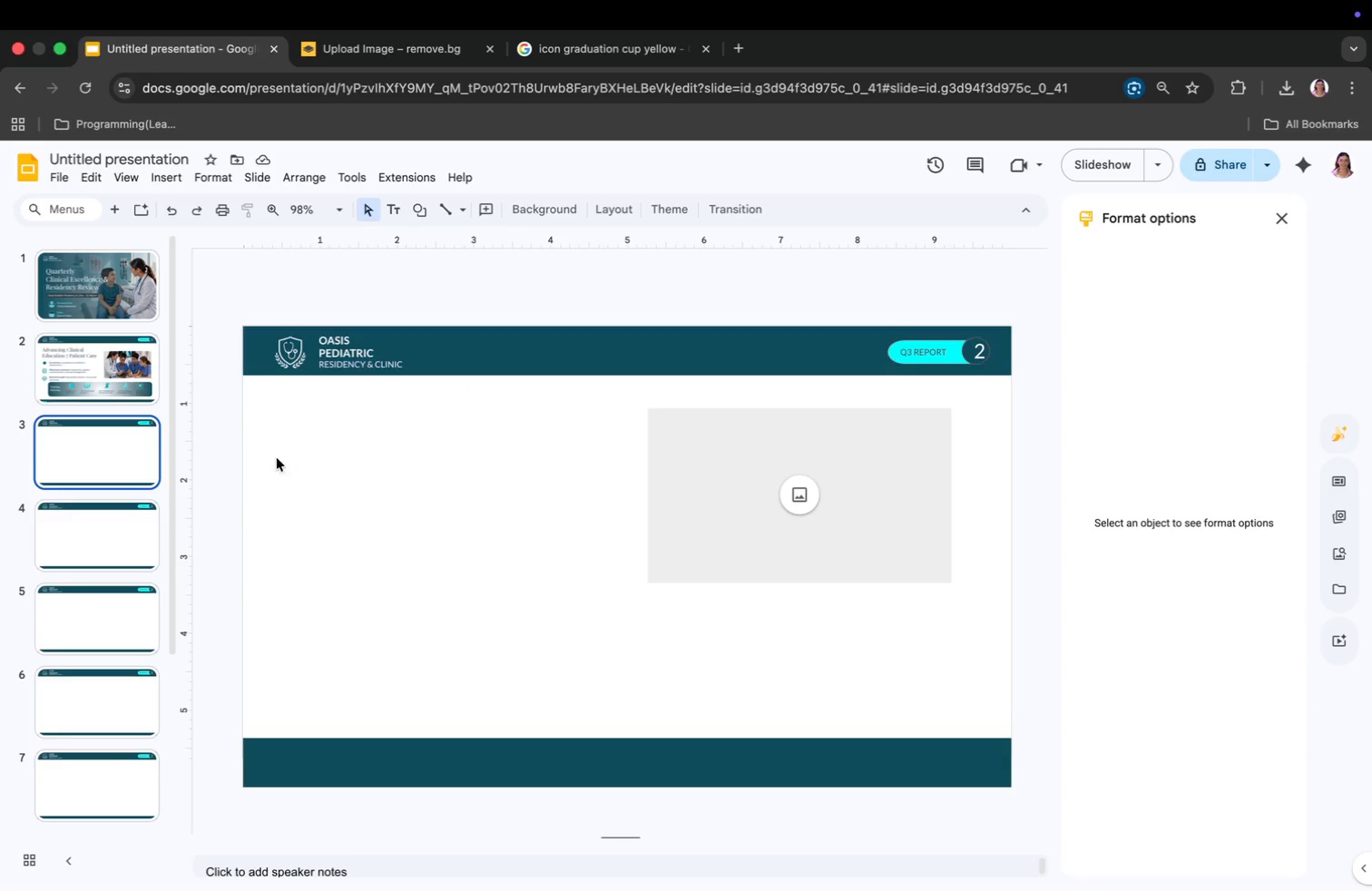 
right_click([296, 438])
 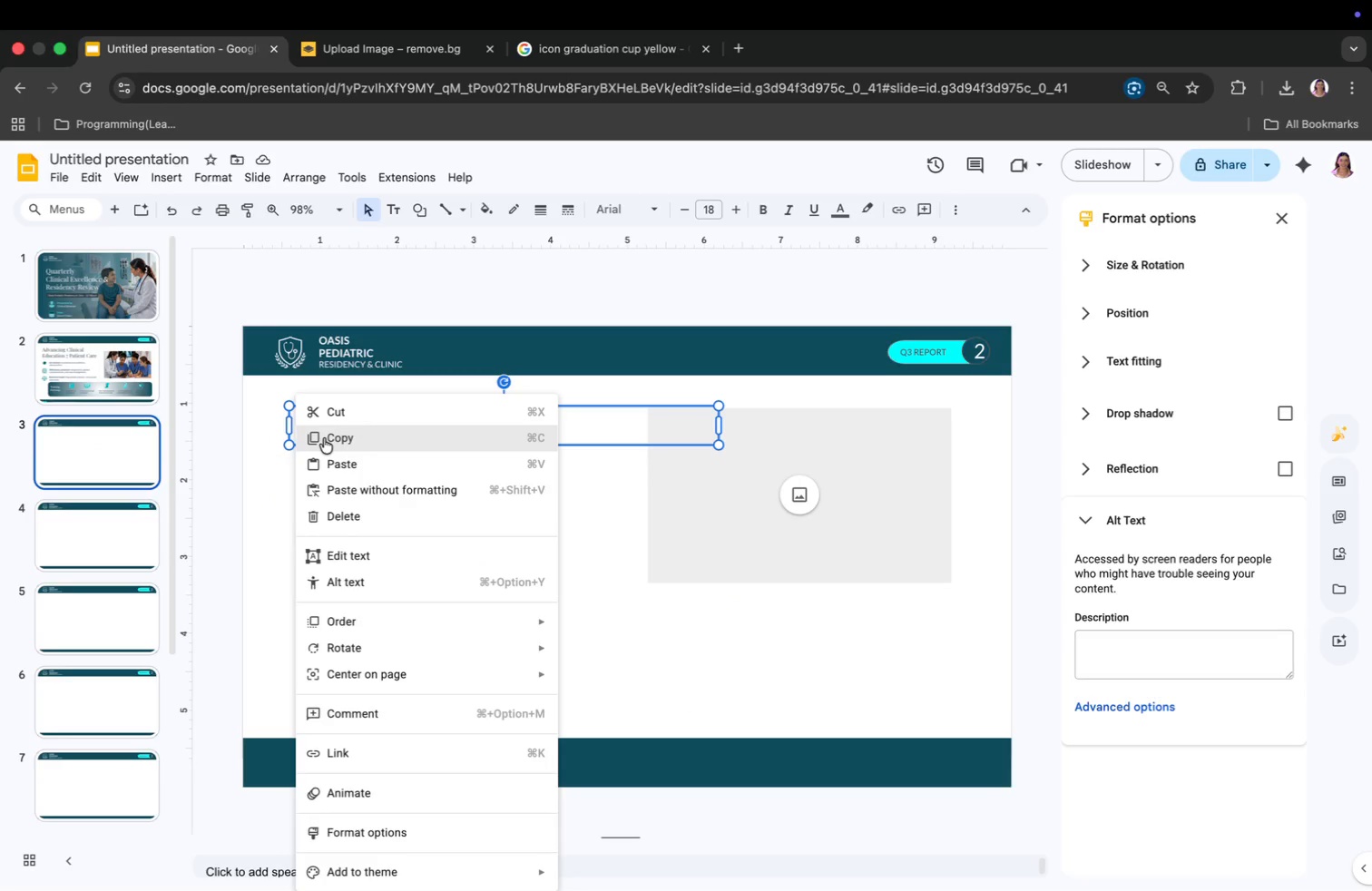 
left_click([326, 455])
 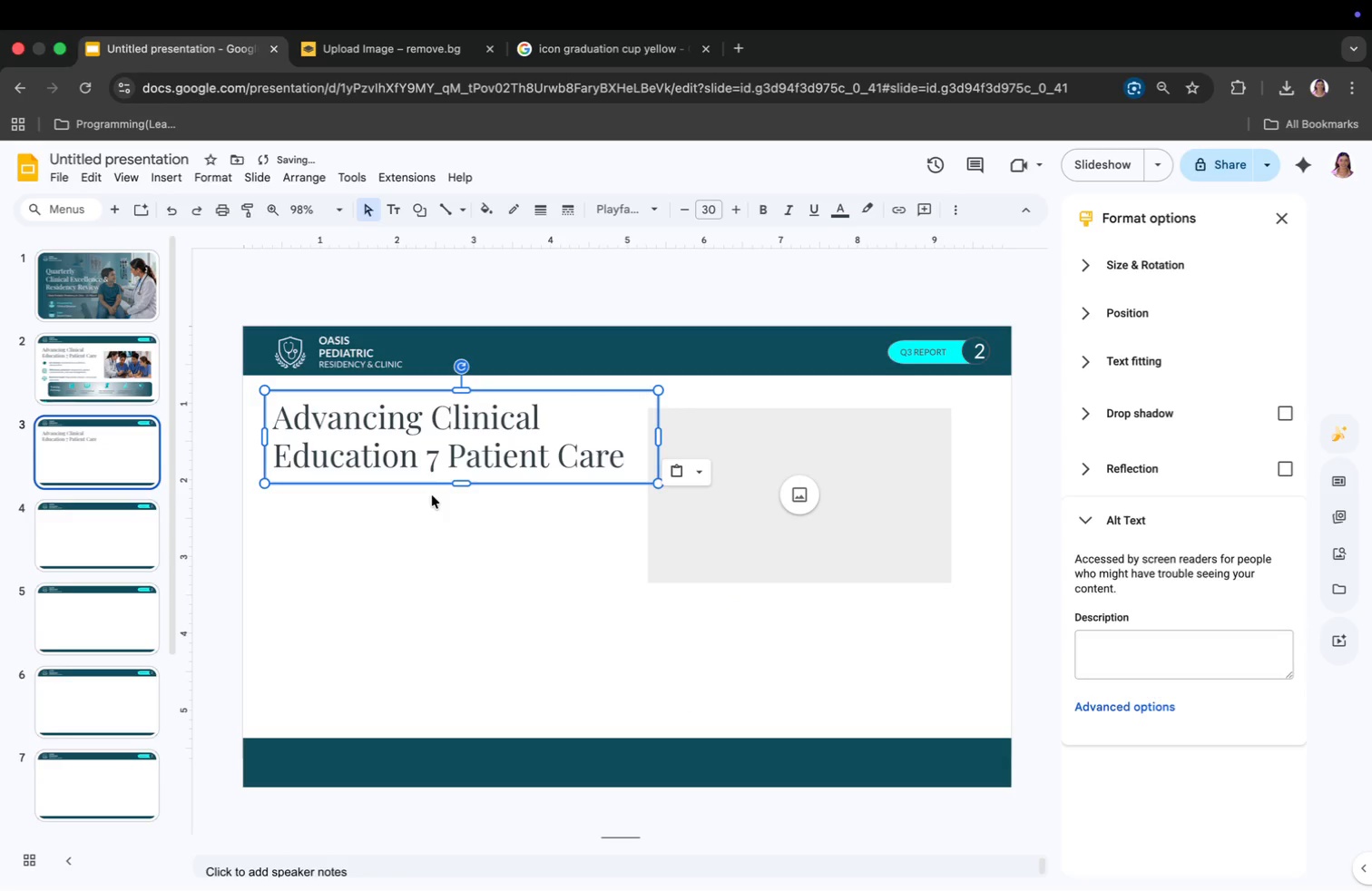 
left_click([432, 495])
 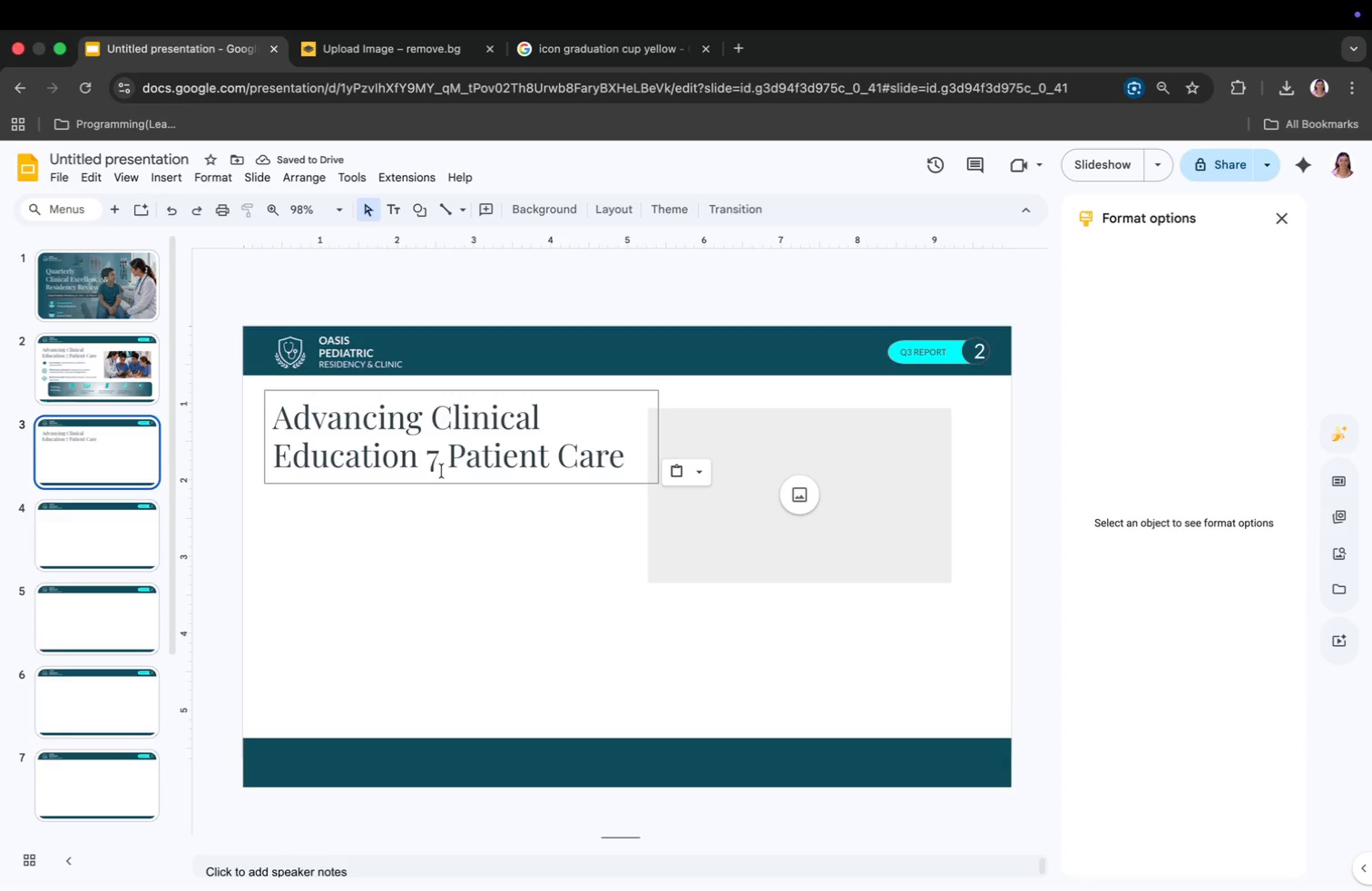 
left_click_drag(start_coordinate=[446, 478], to_coordinate=[442, 470])
 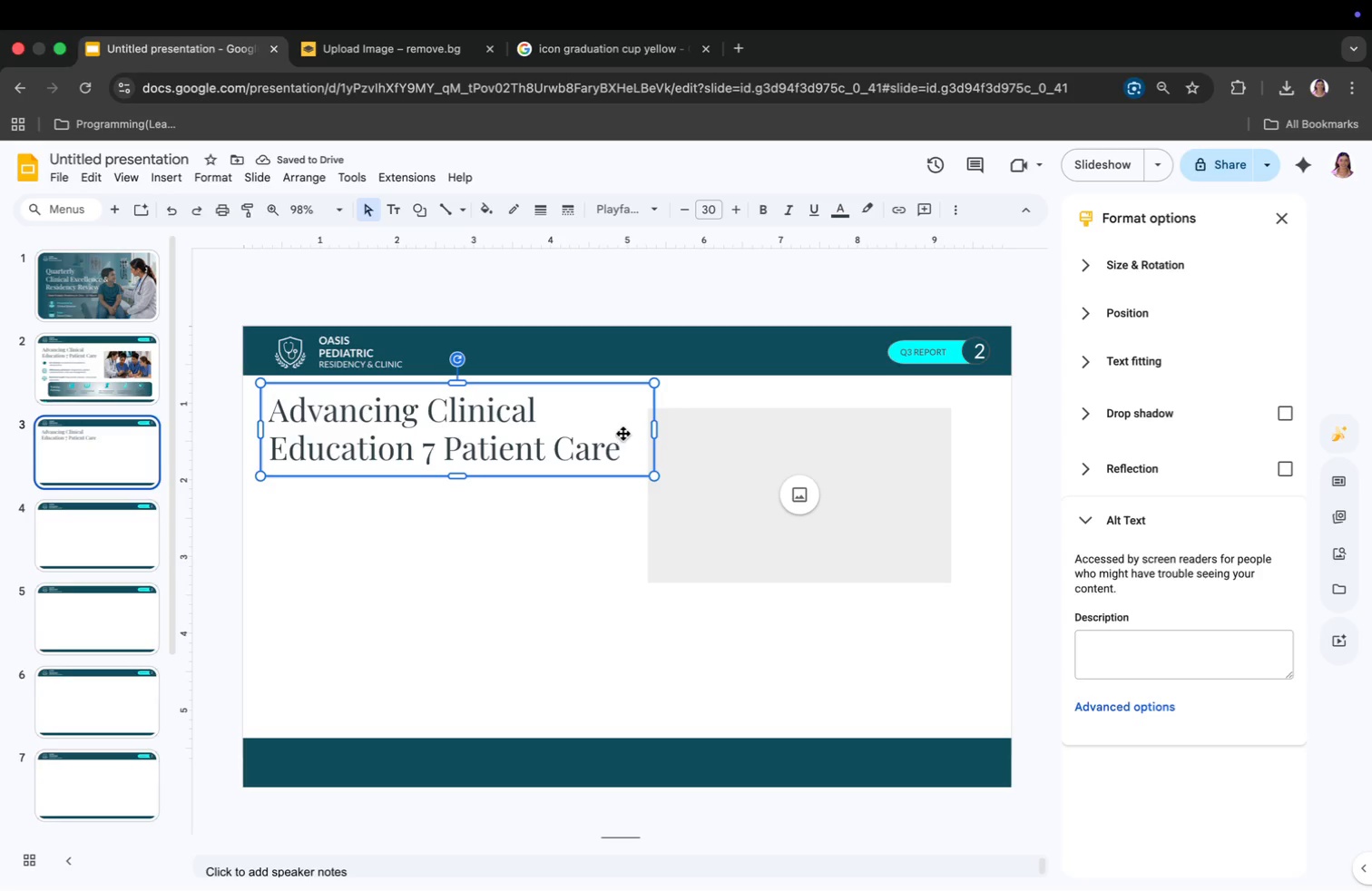 
left_click_drag(start_coordinate=[616, 446], to_coordinate=[257, 422])
 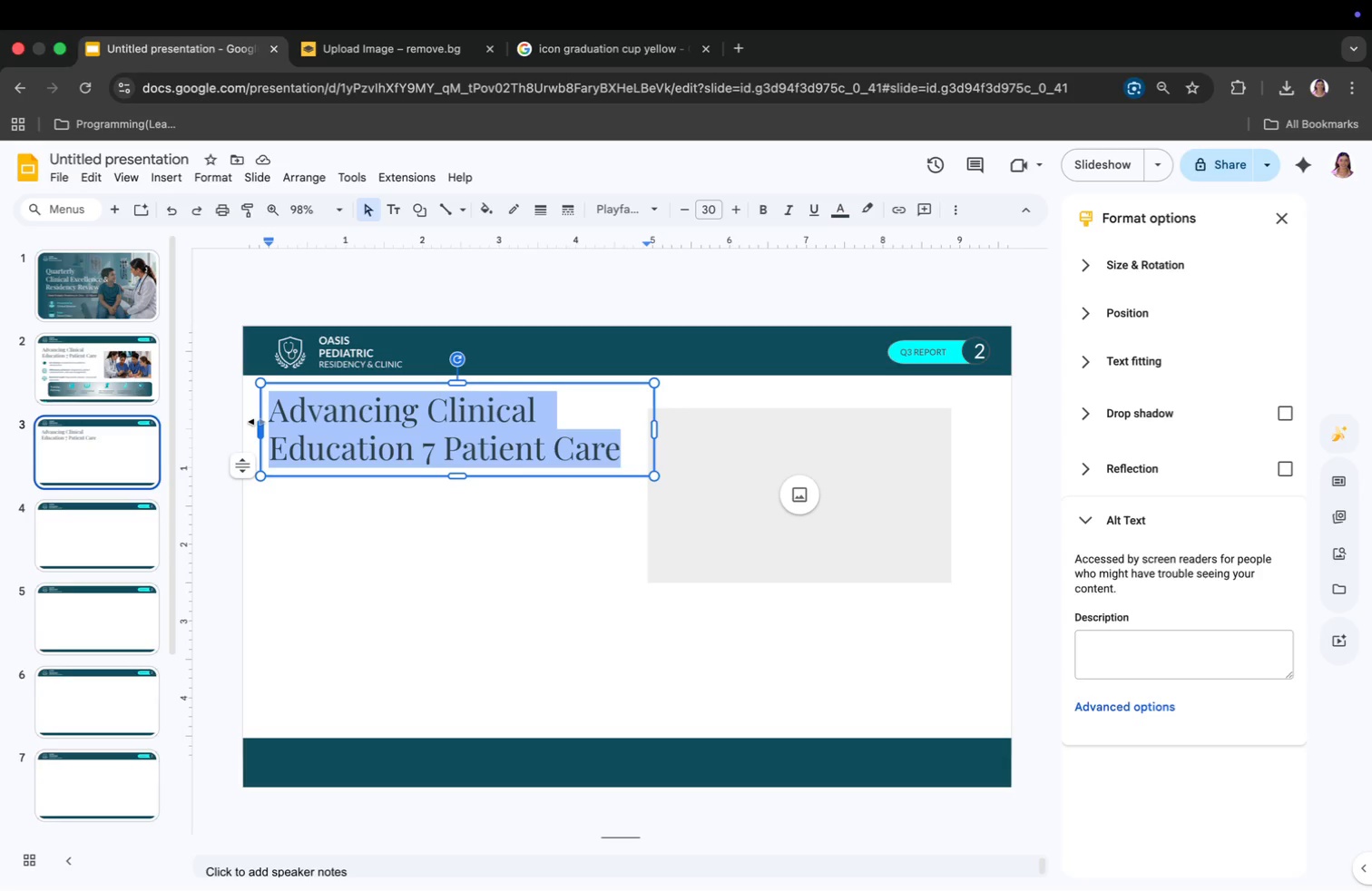 
type(Resident Performance at aGla)
key(Backspace)
key(Backspace)
key(Backspace)
type( Ga)
key(Backspace)
type(lance)
 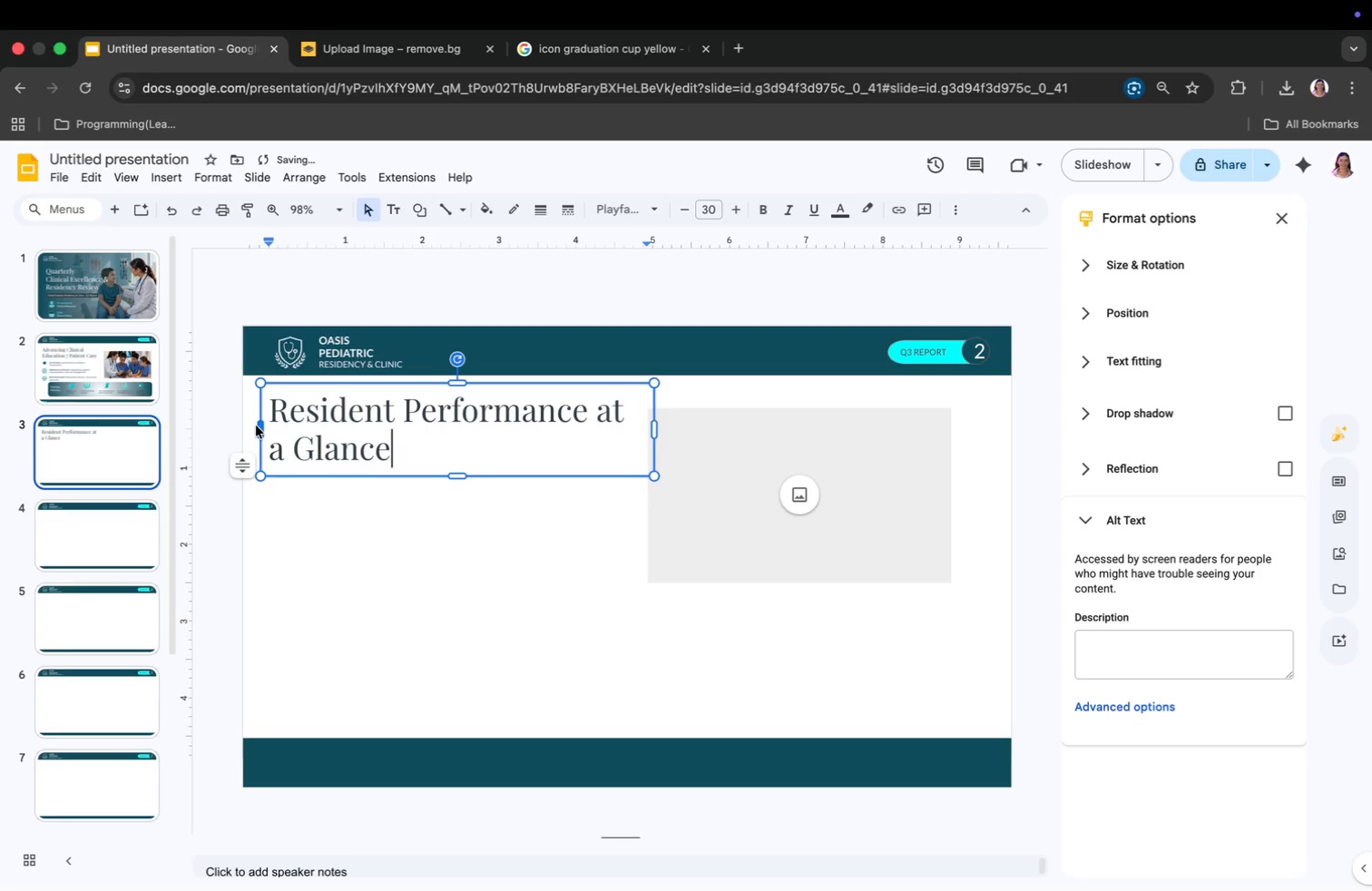 
left_click([305, 515])
 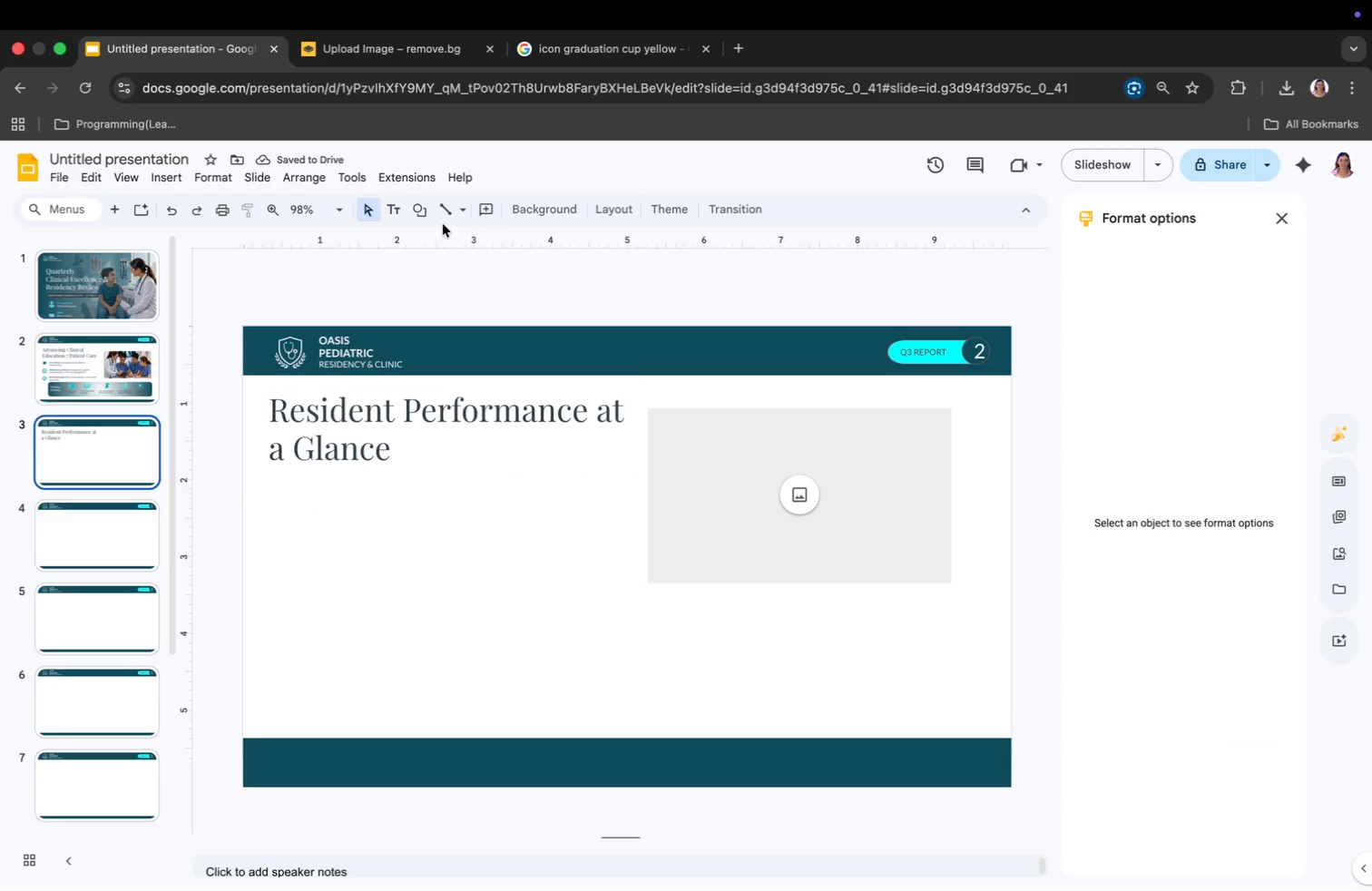 
left_click([449, 213])
 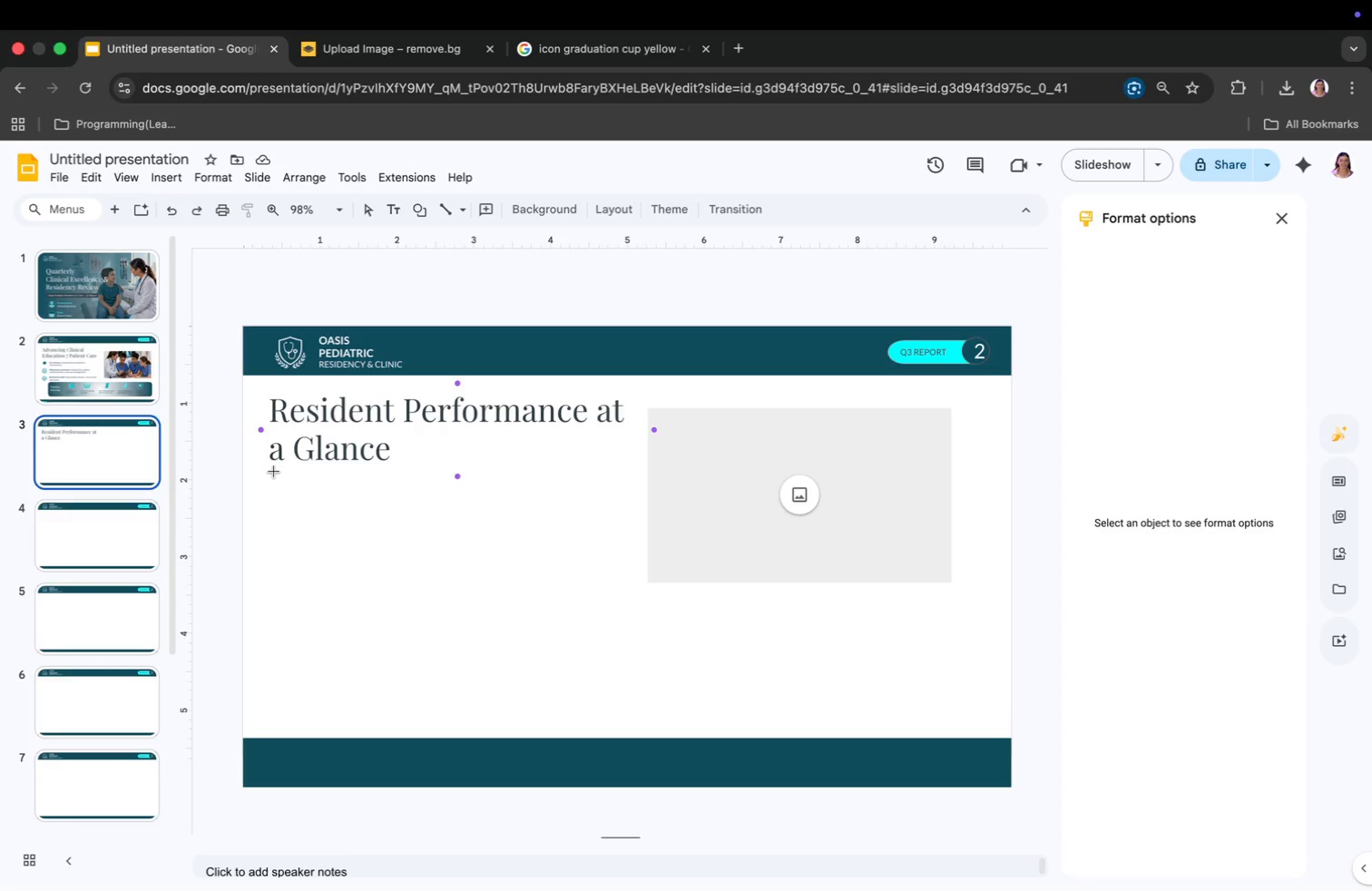 
left_click([272, 469])
 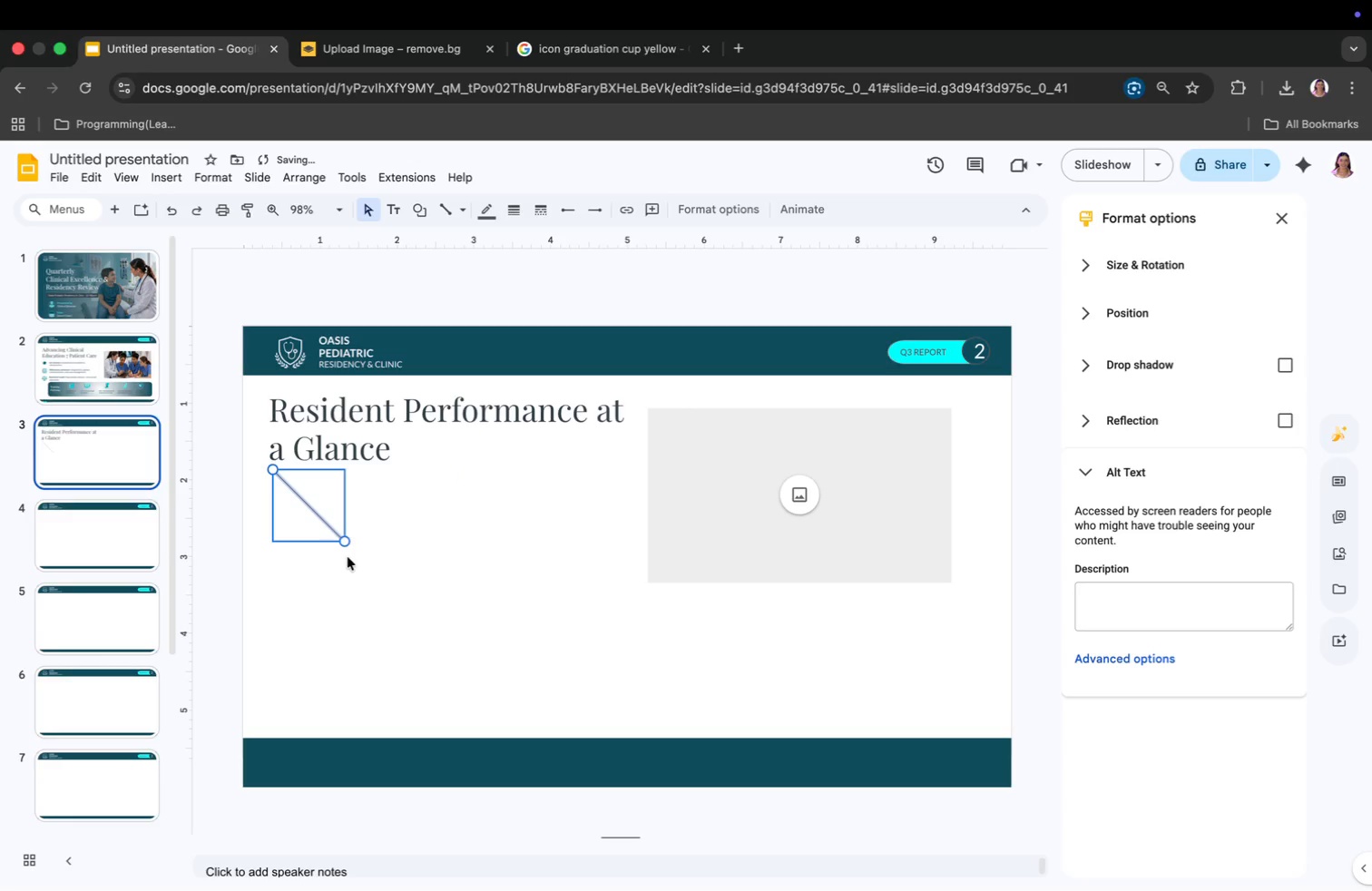 
left_click_drag(start_coordinate=[345, 540], to_coordinate=[377, 469])
 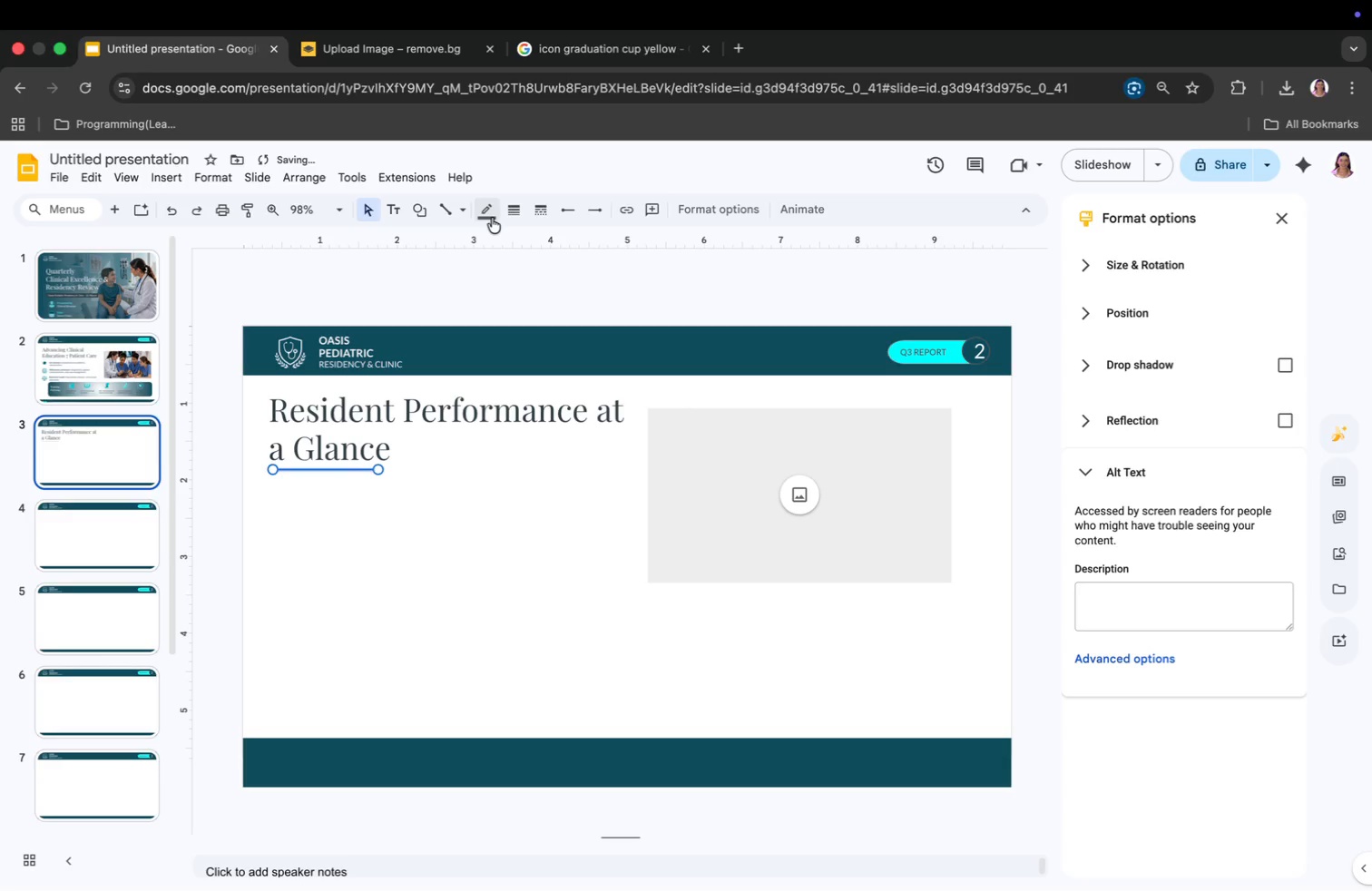 
left_click([489, 217])
 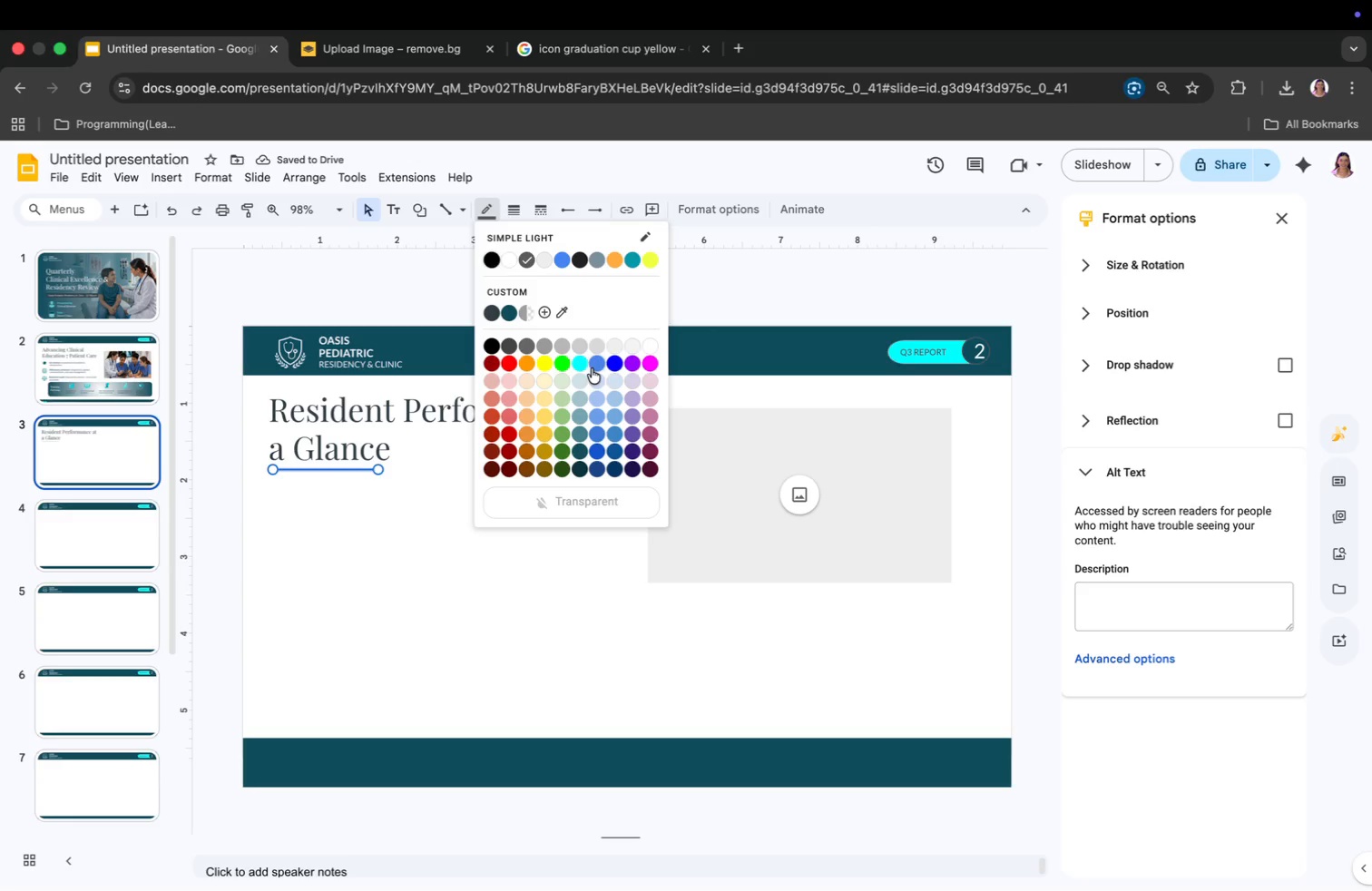 
left_click([578, 366])
 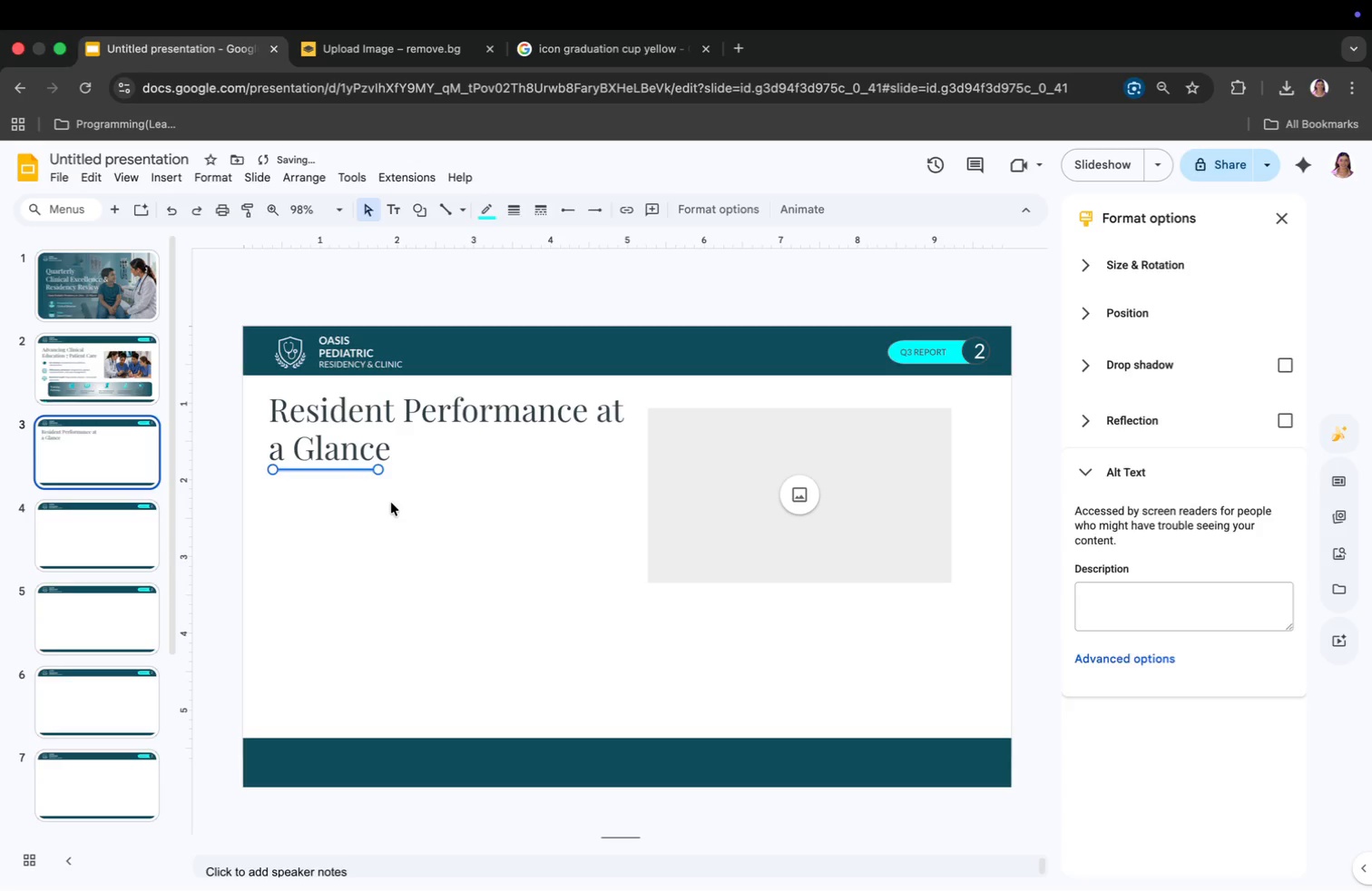 
left_click([391, 503])
 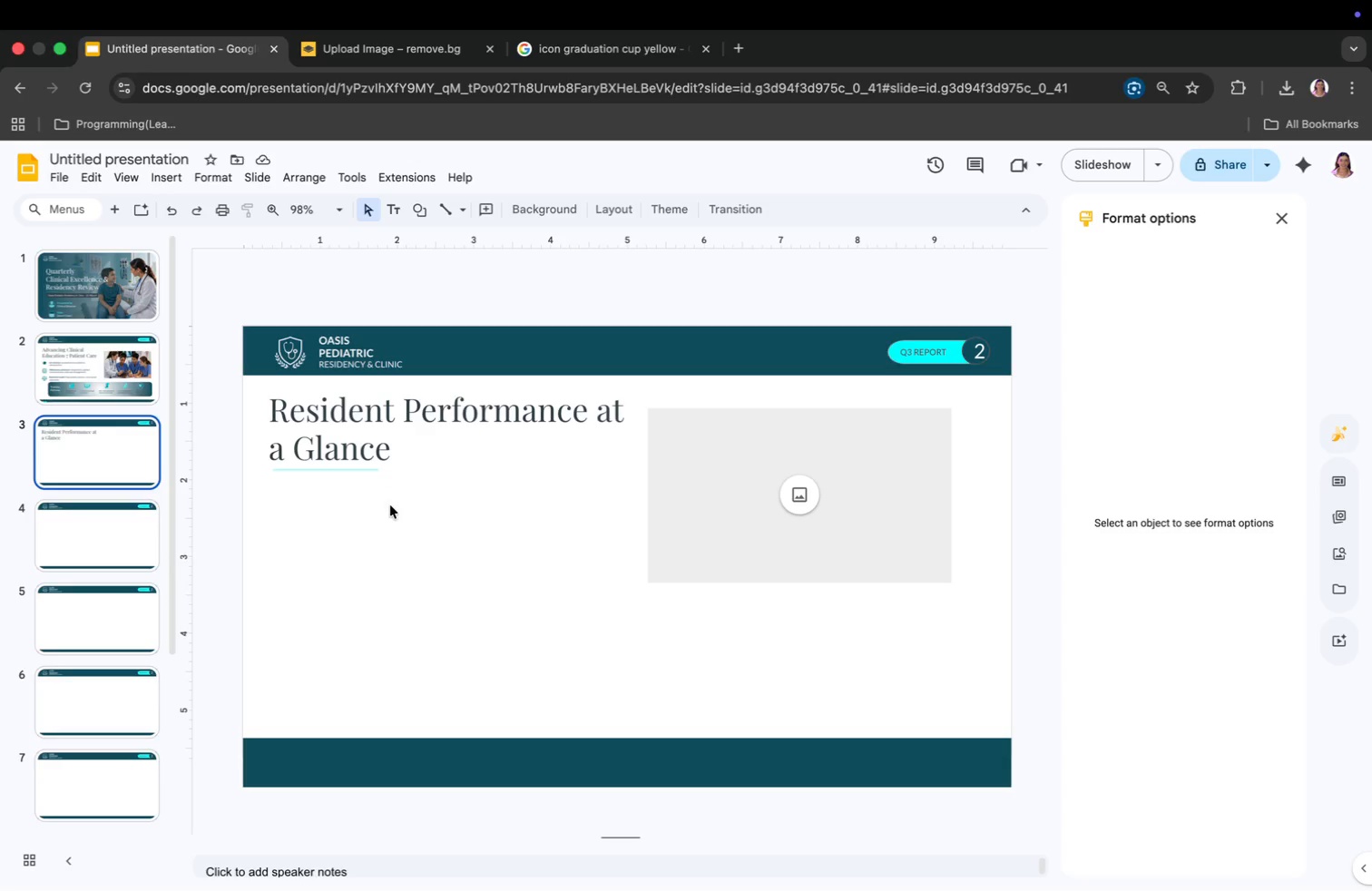 
wait(15.78)
 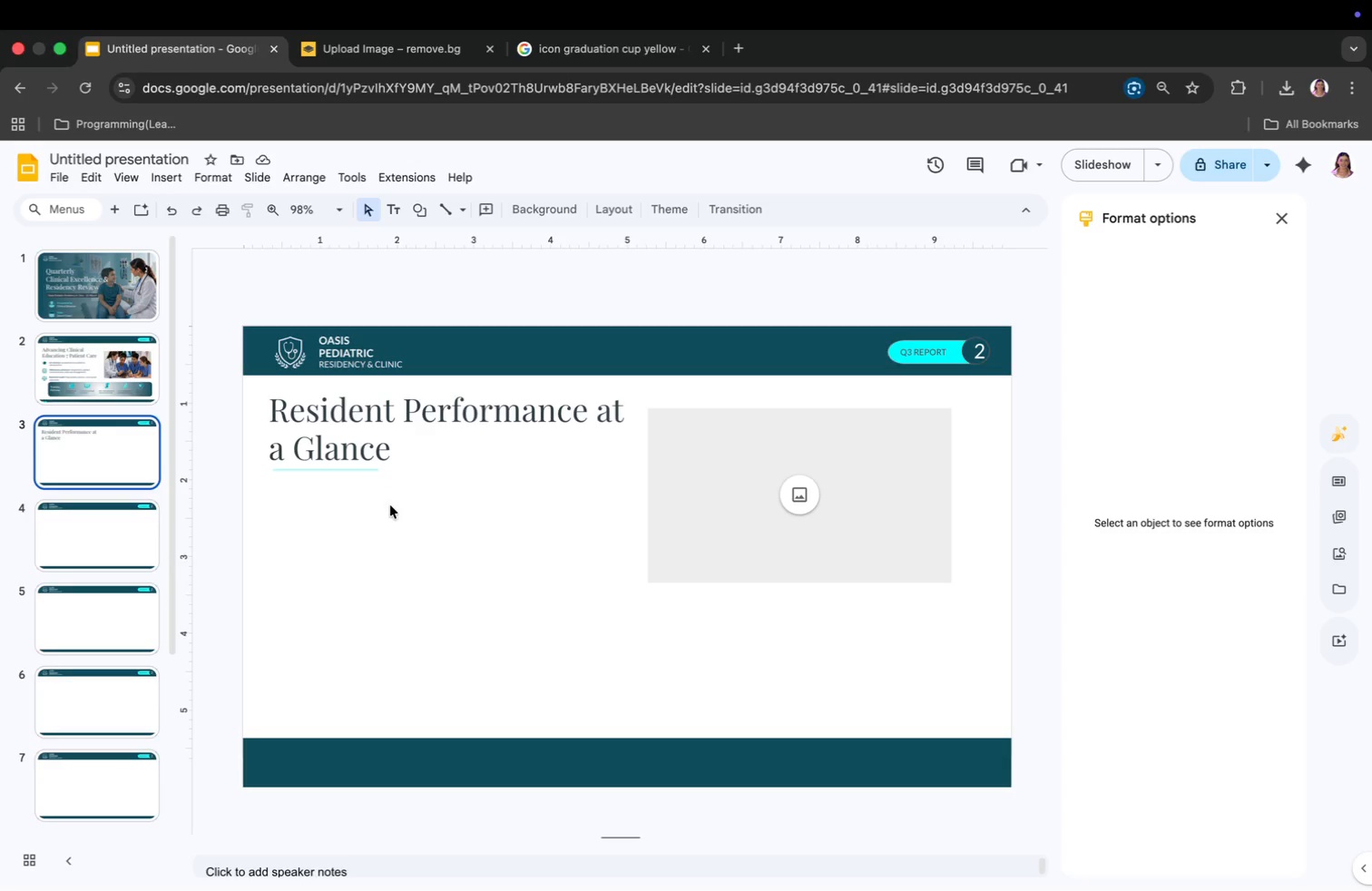 
left_click_drag(start_coordinate=[694, 467], to_coordinate=[730, 454])
 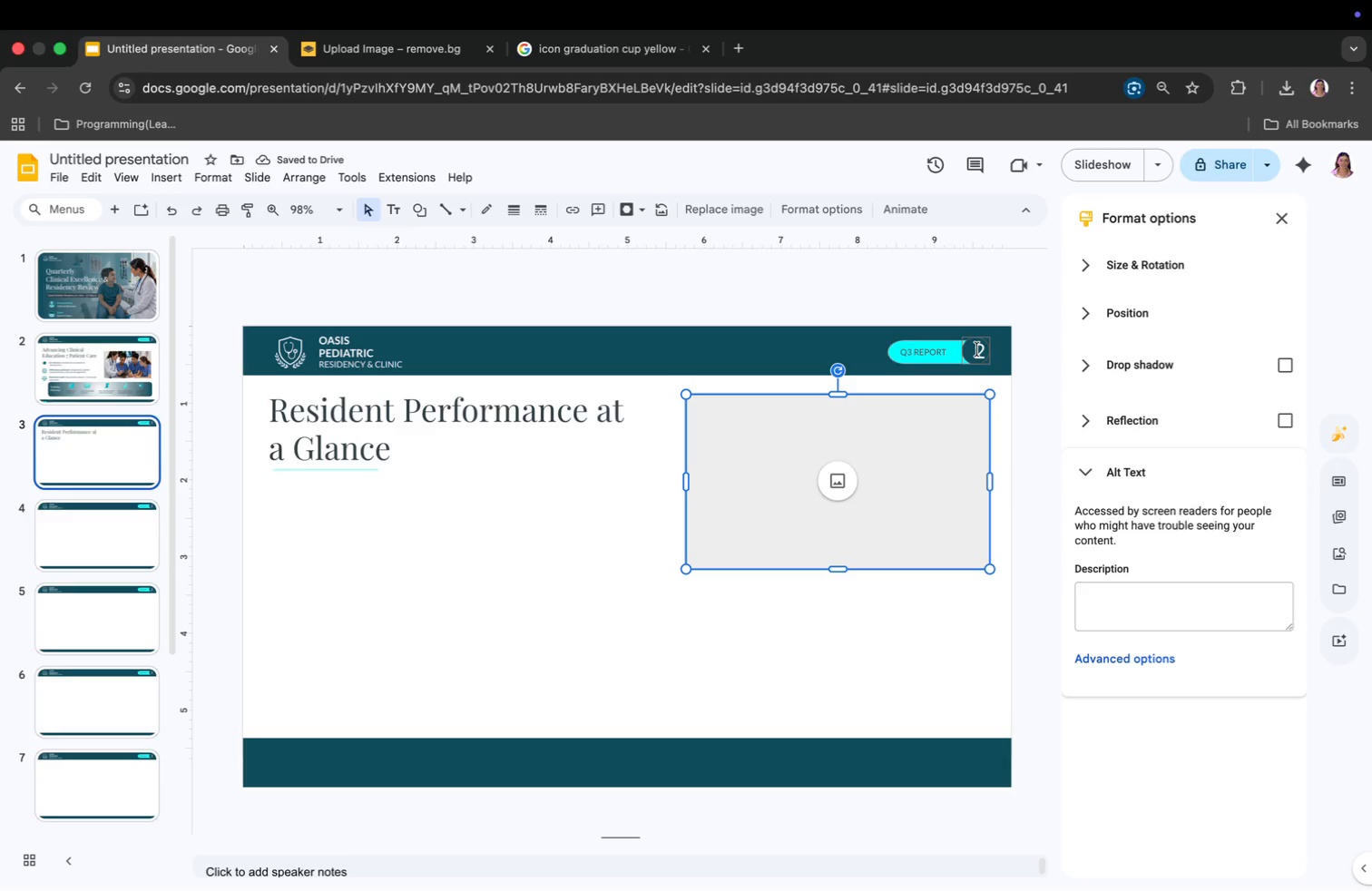 
left_click([977, 349])
 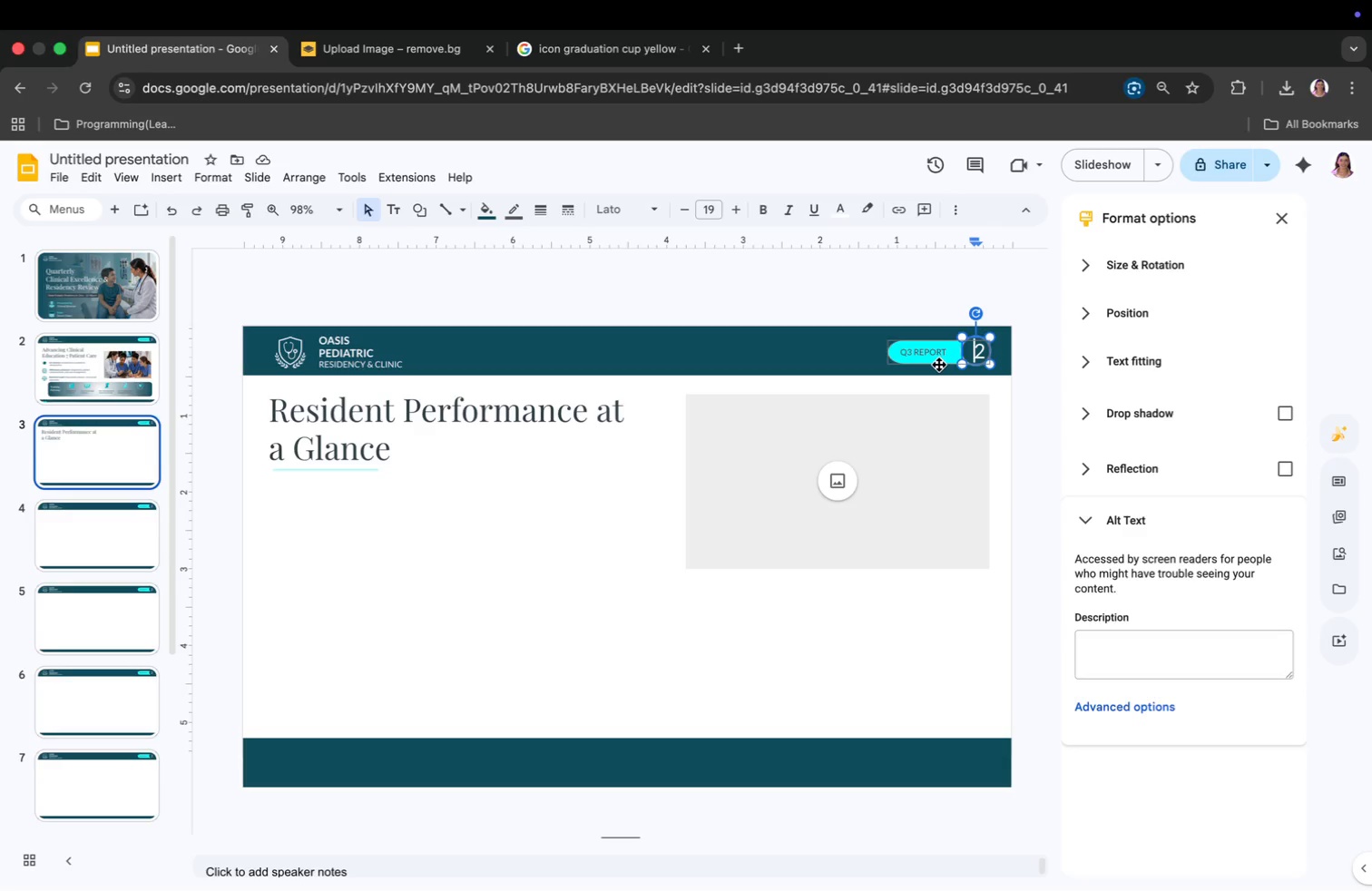 
key(ArrowRight)
 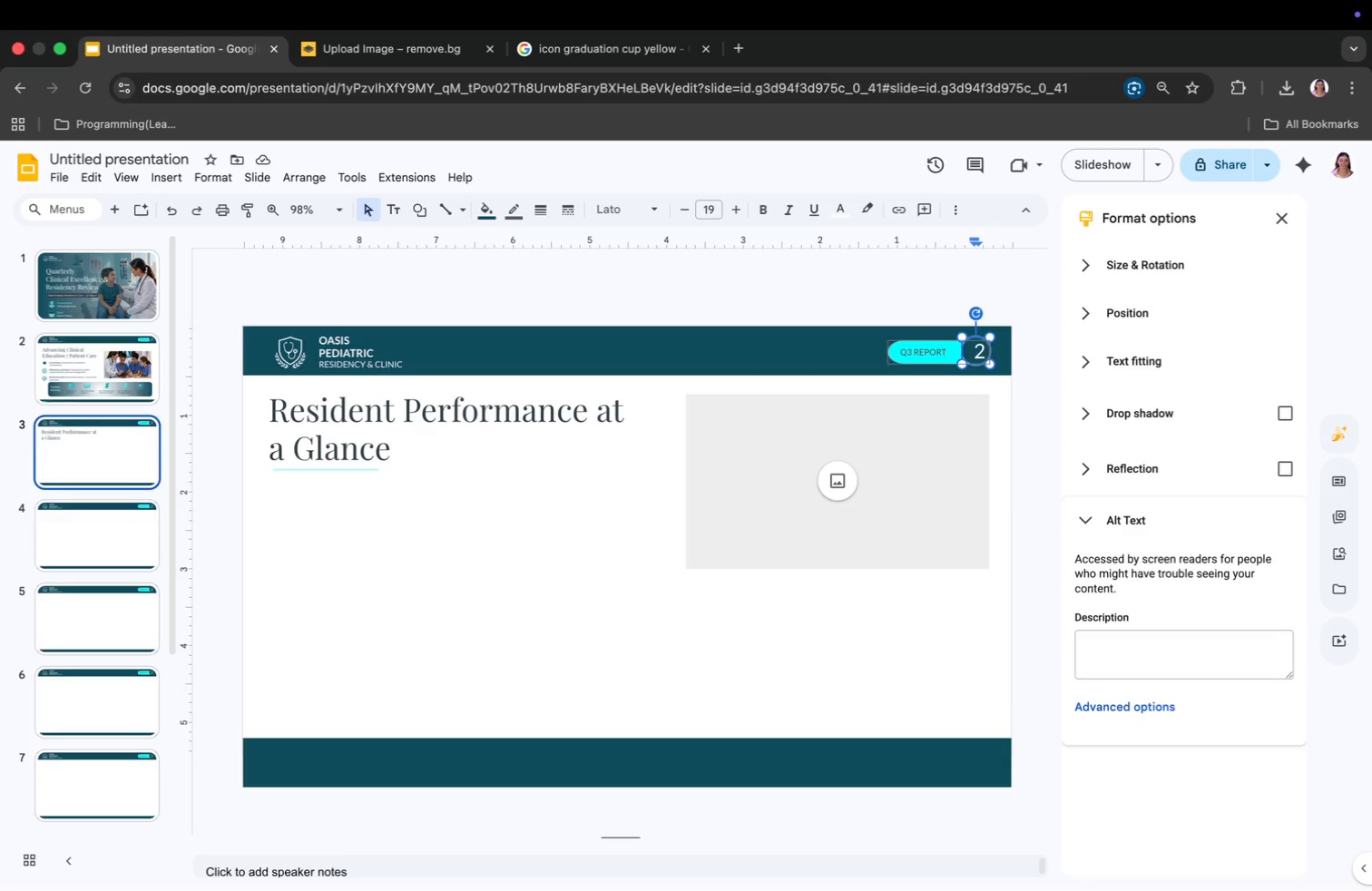 
key(Backspace)
 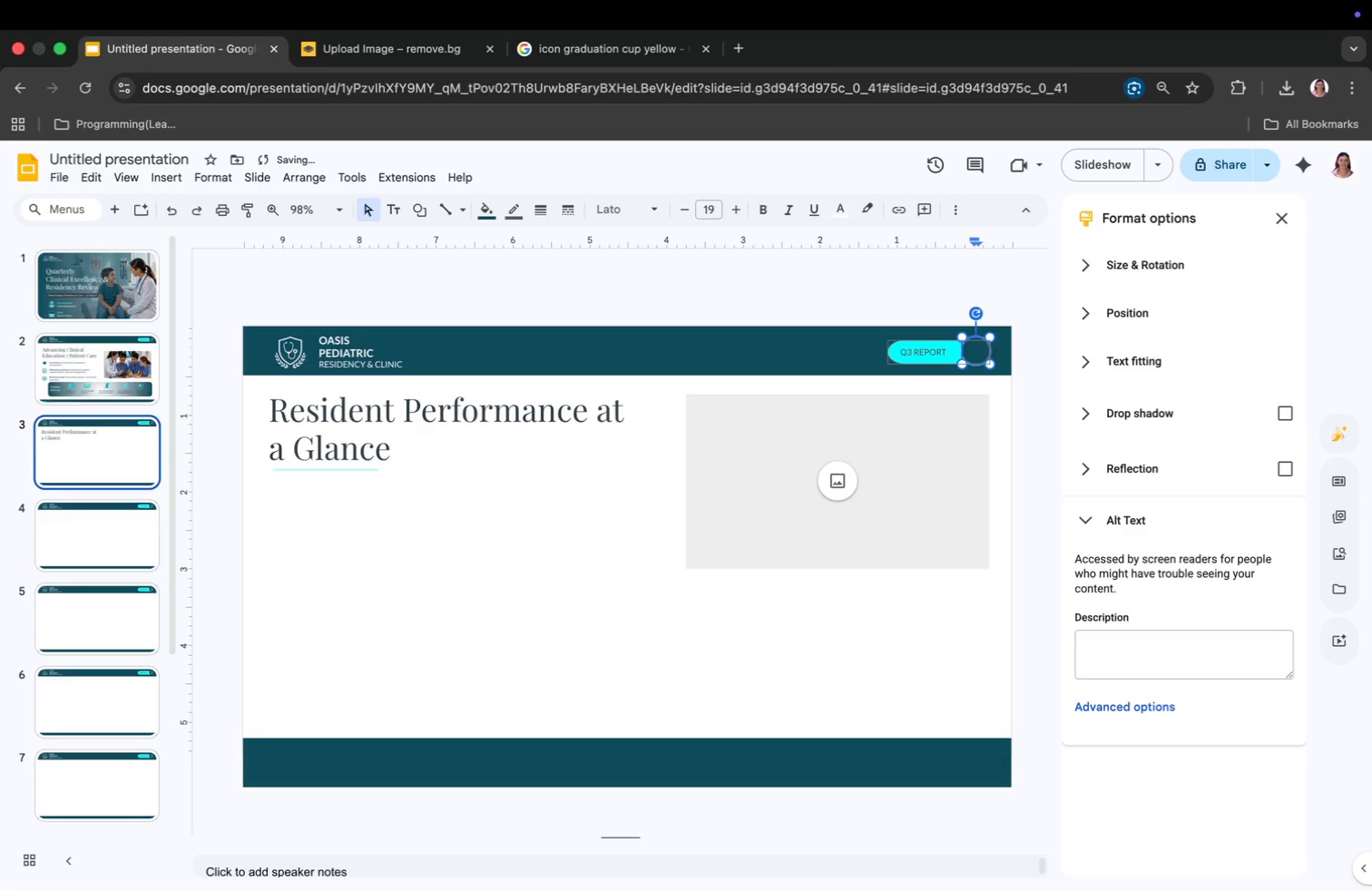 
key(3)
 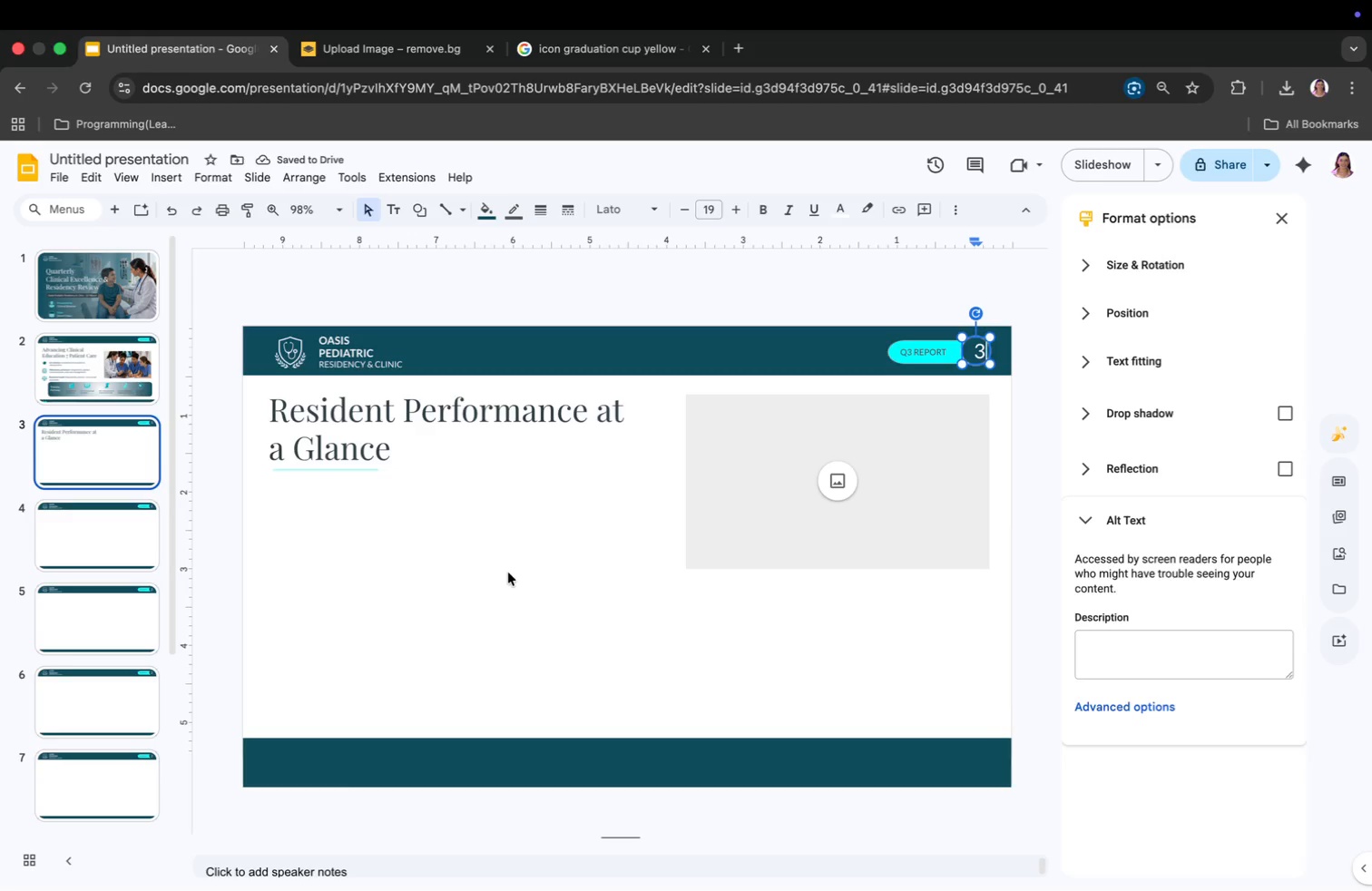 
wait(6.49)
 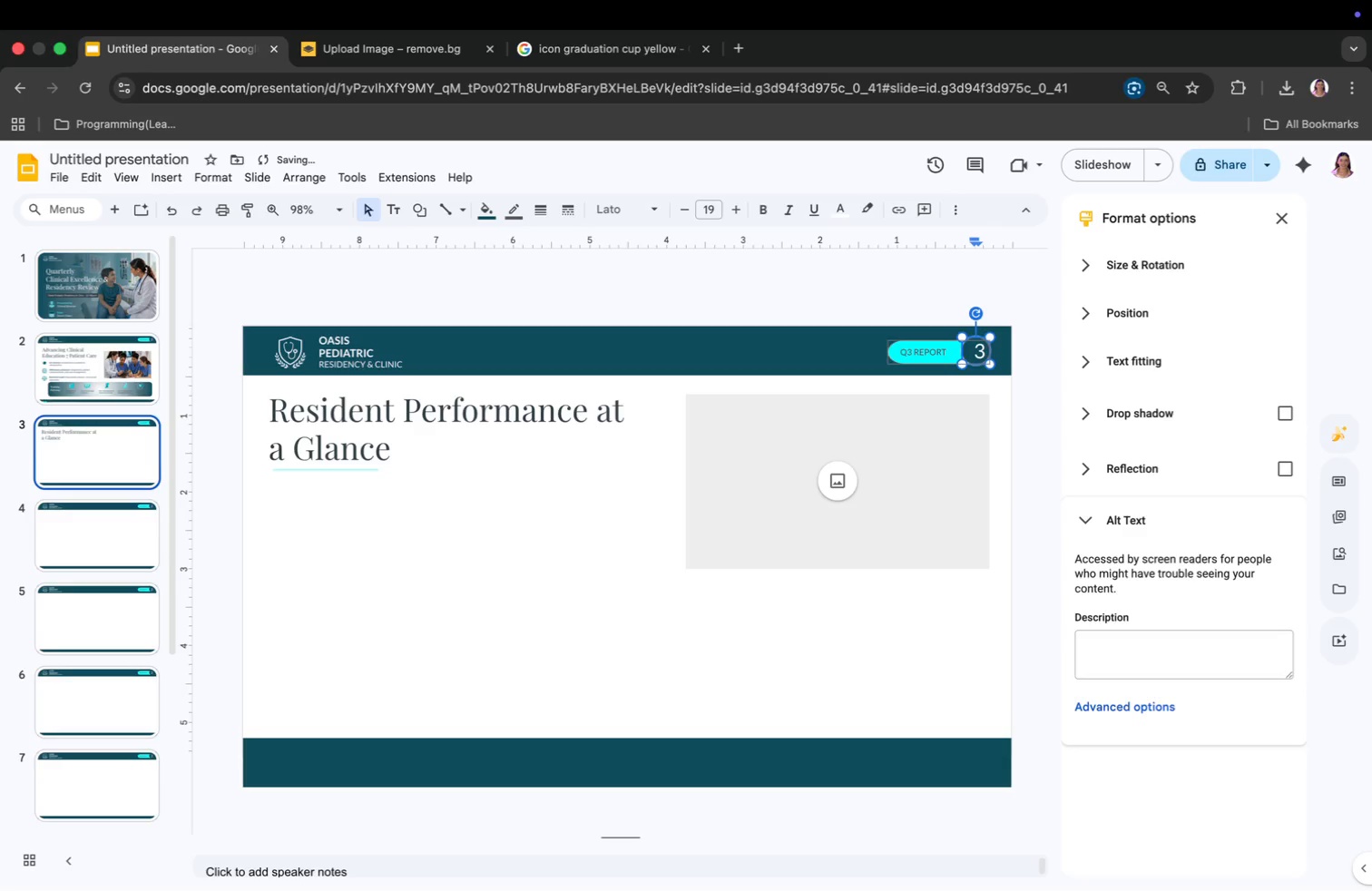 
left_click([161, 179])
 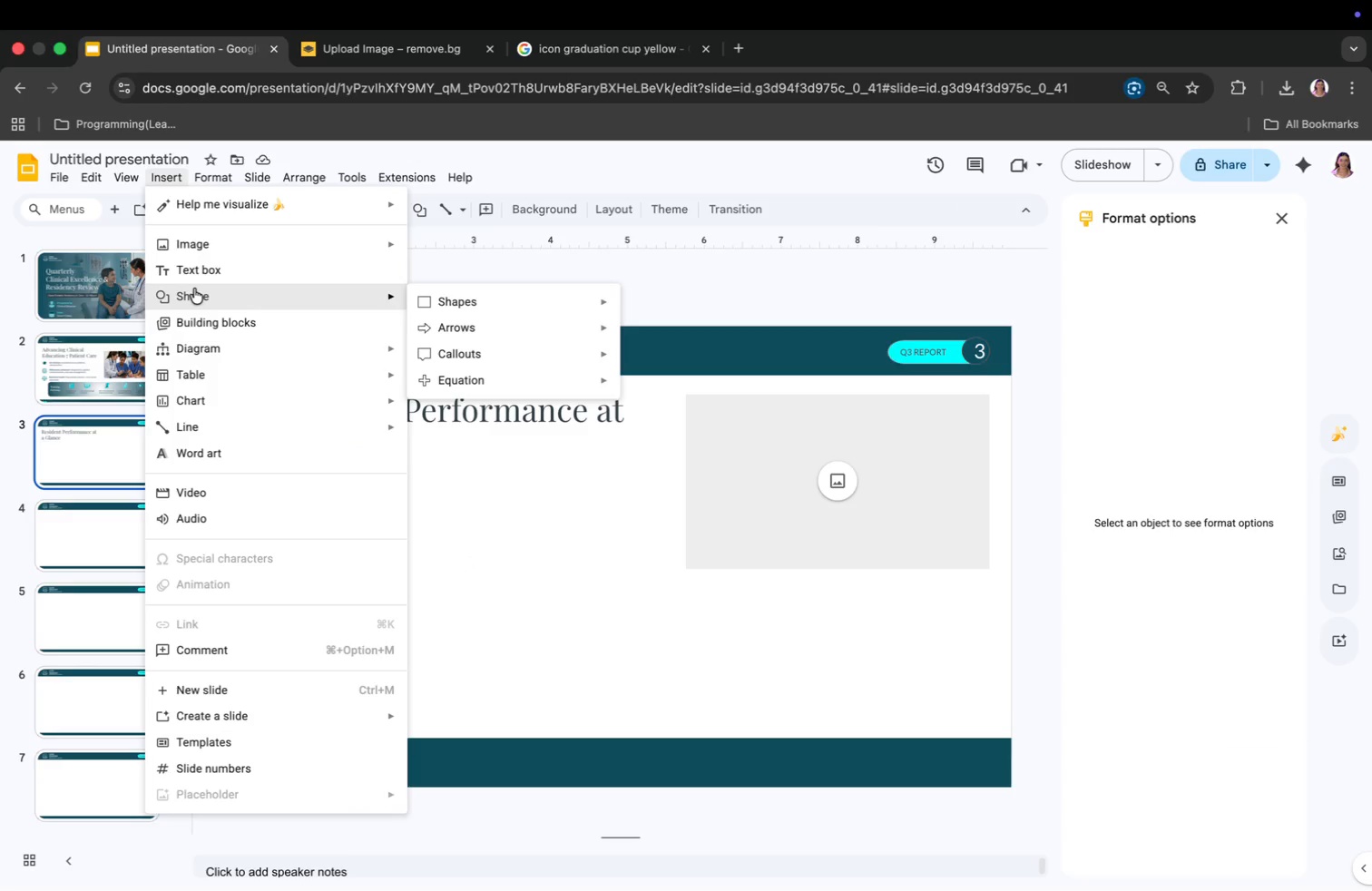 
left_click([194, 289])
 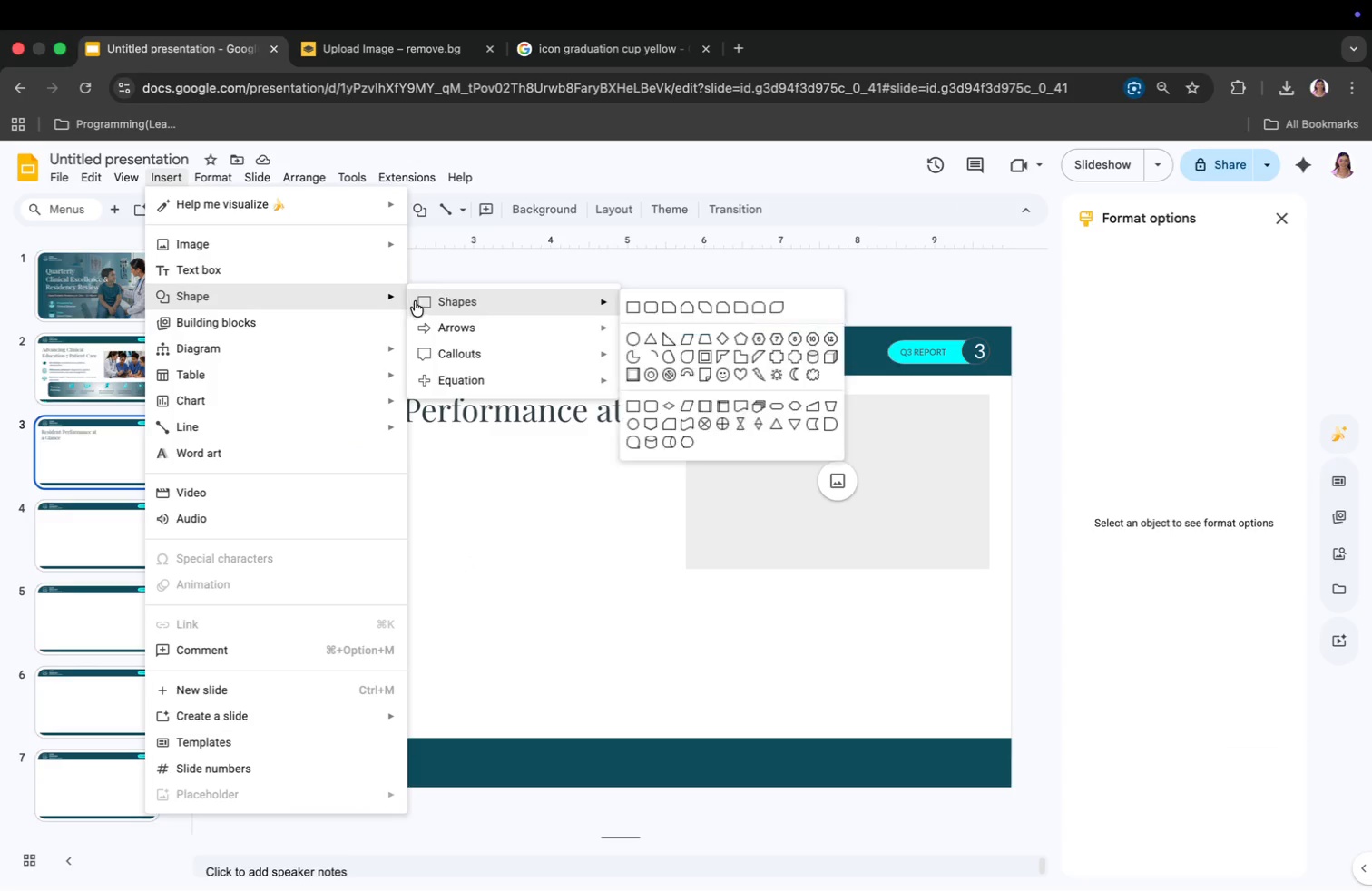 
left_click([416, 300])
 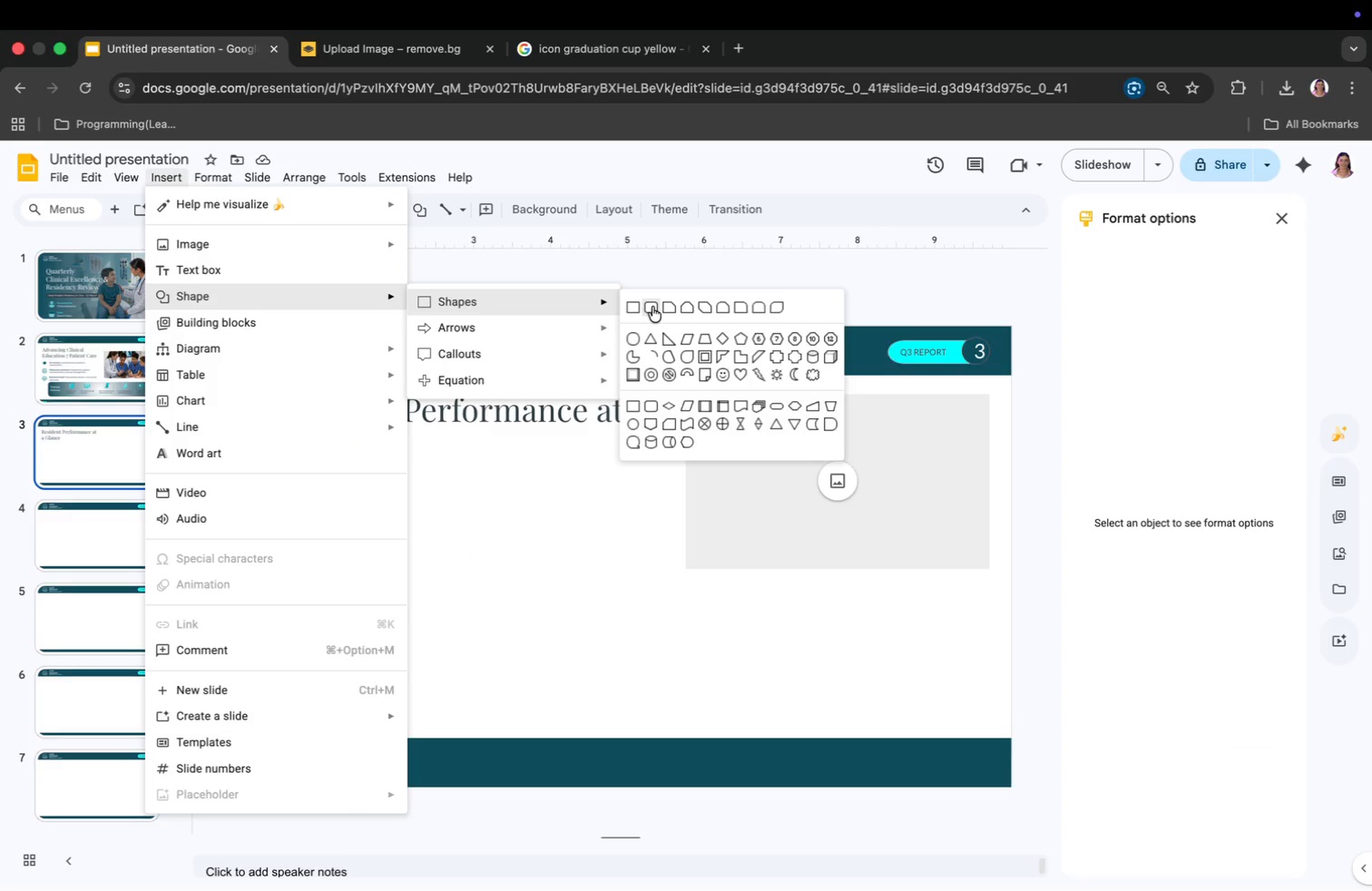 
left_click([652, 307])
 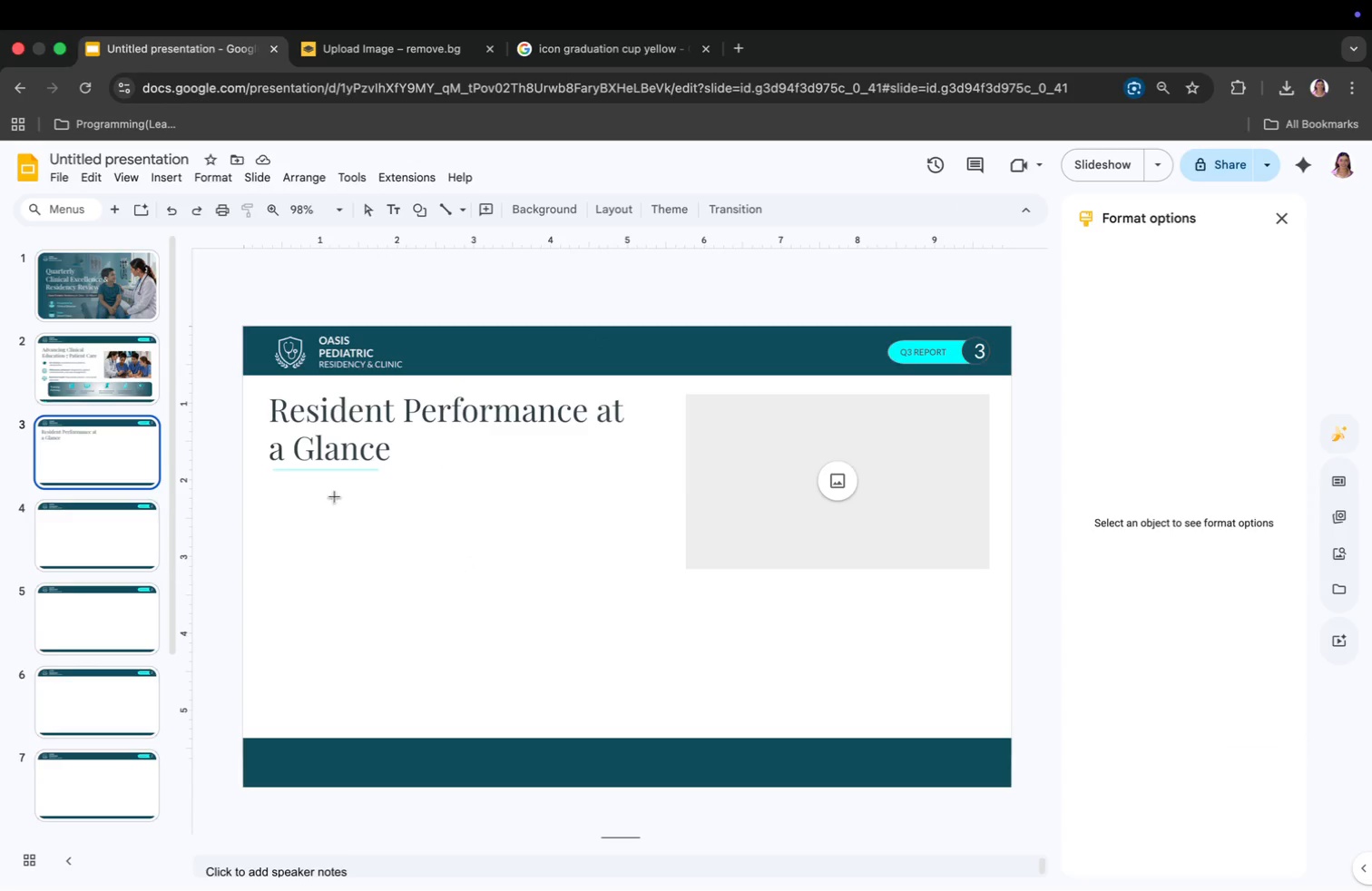 
left_click([311, 497])
 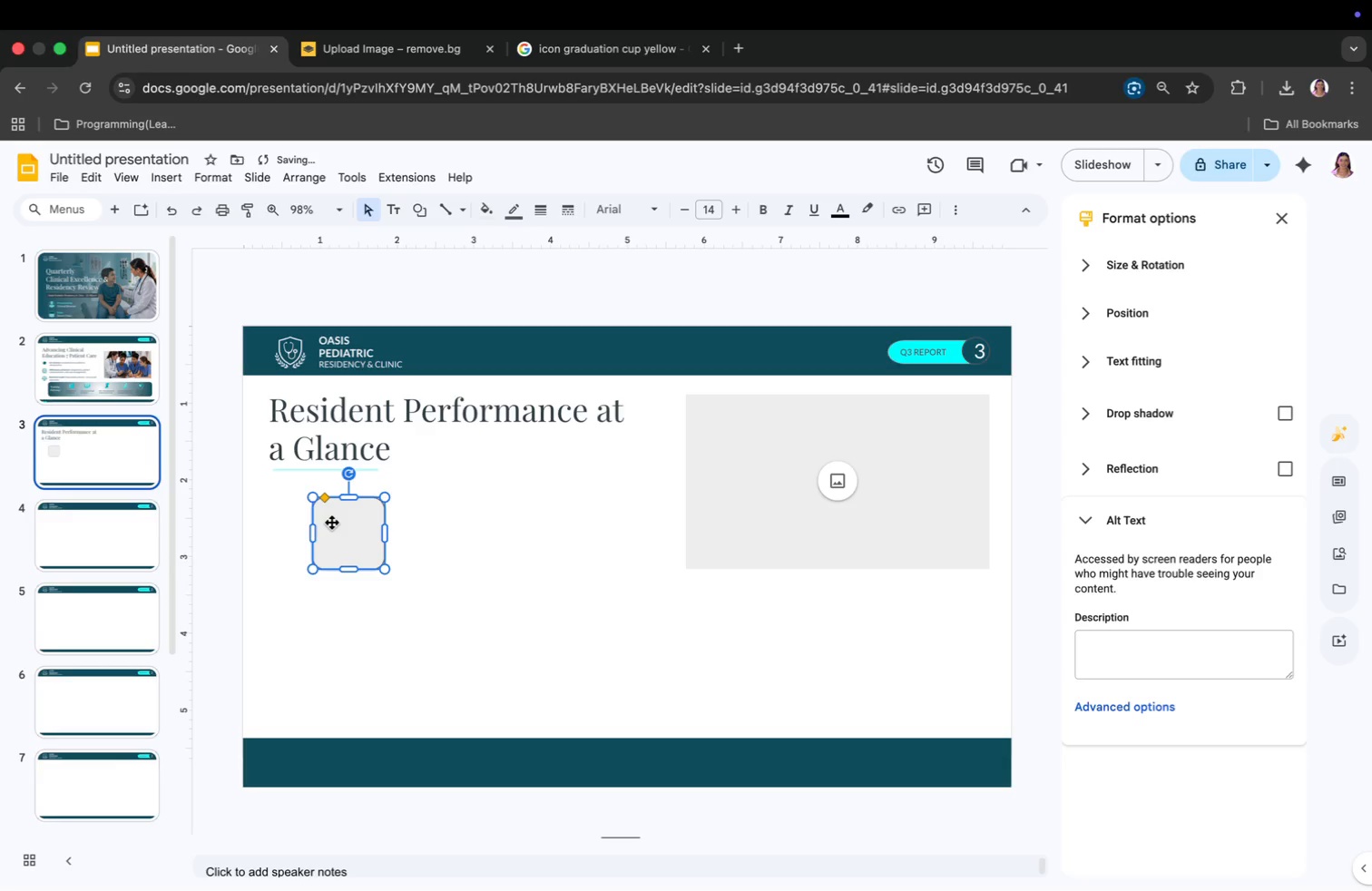 
left_click_drag(start_coordinate=[332, 523], to_coordinate=[294, 504])
 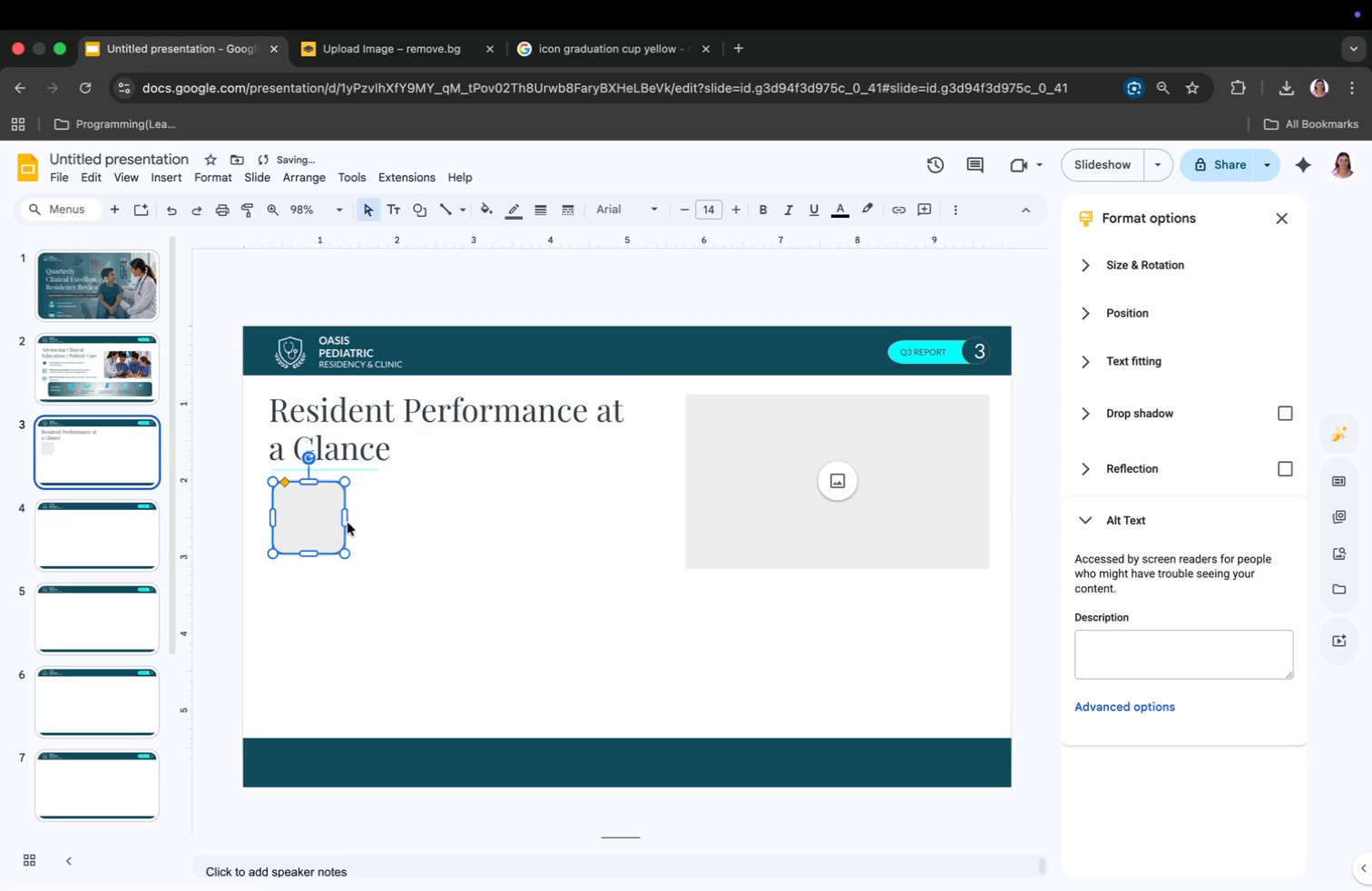 
left_click_drag(start_coordinate=[347, 518], to_coordinate=[490, 524])
 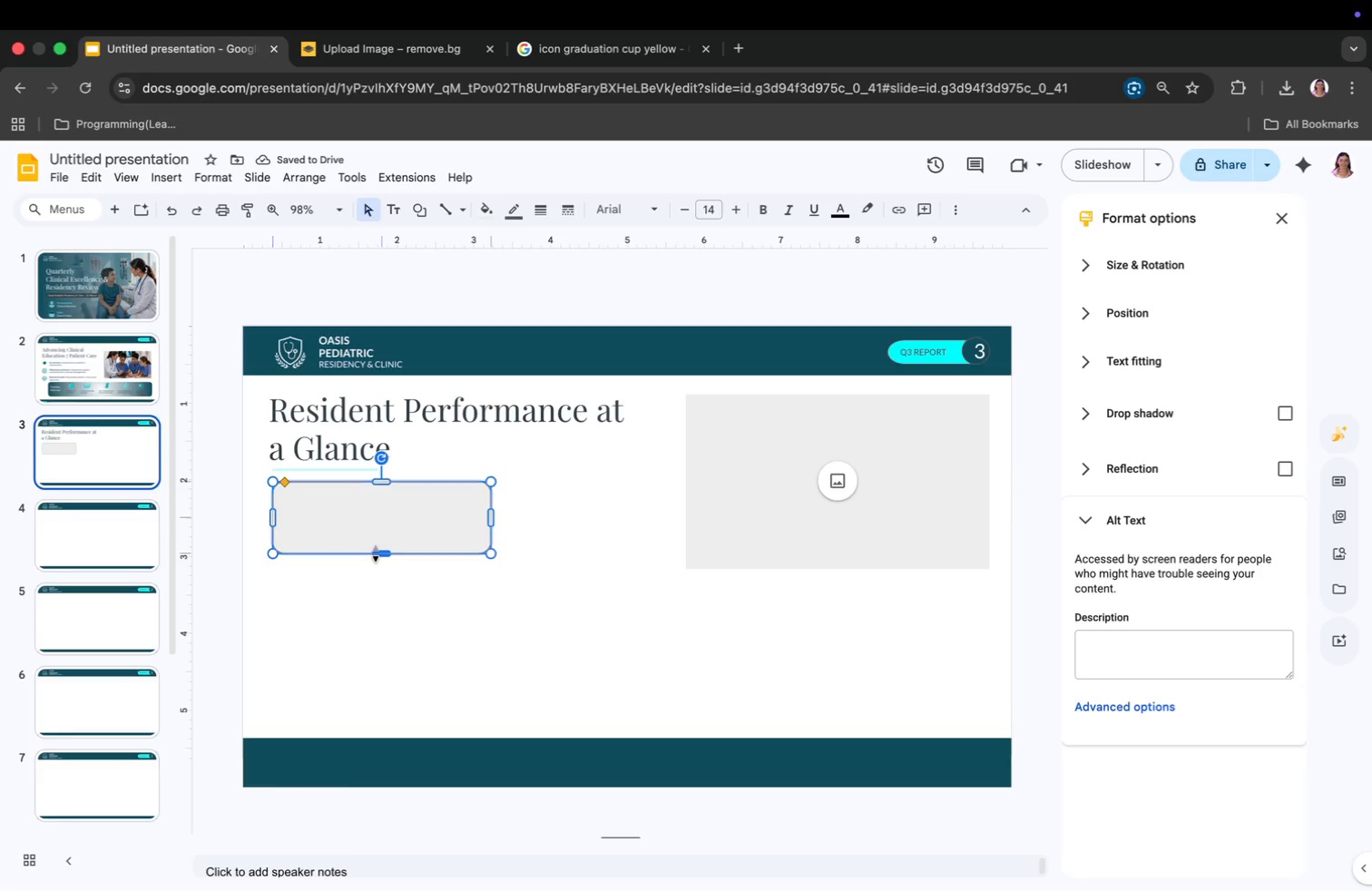 
wait(6.19)
 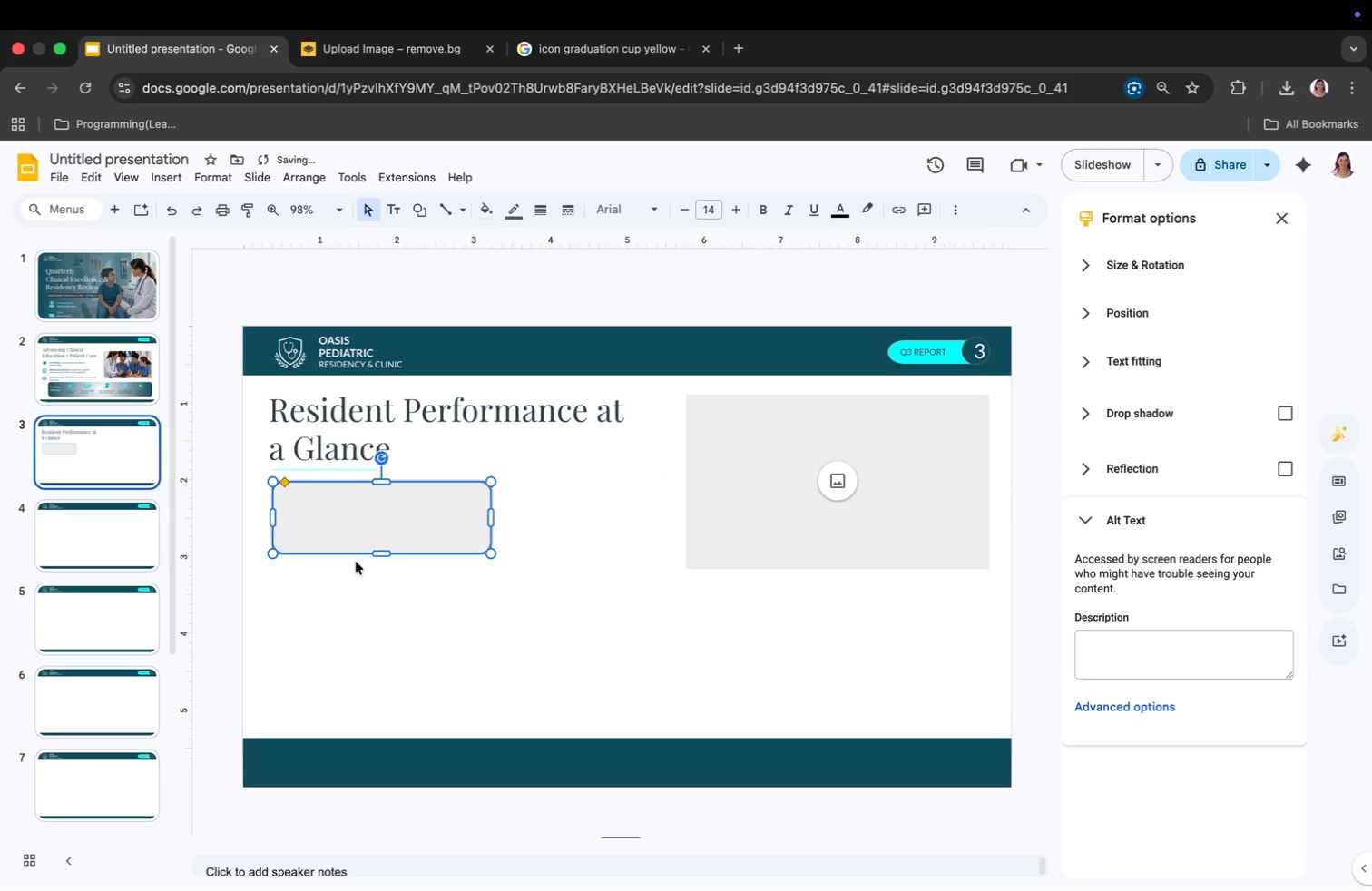 
left_click([376, 553])
 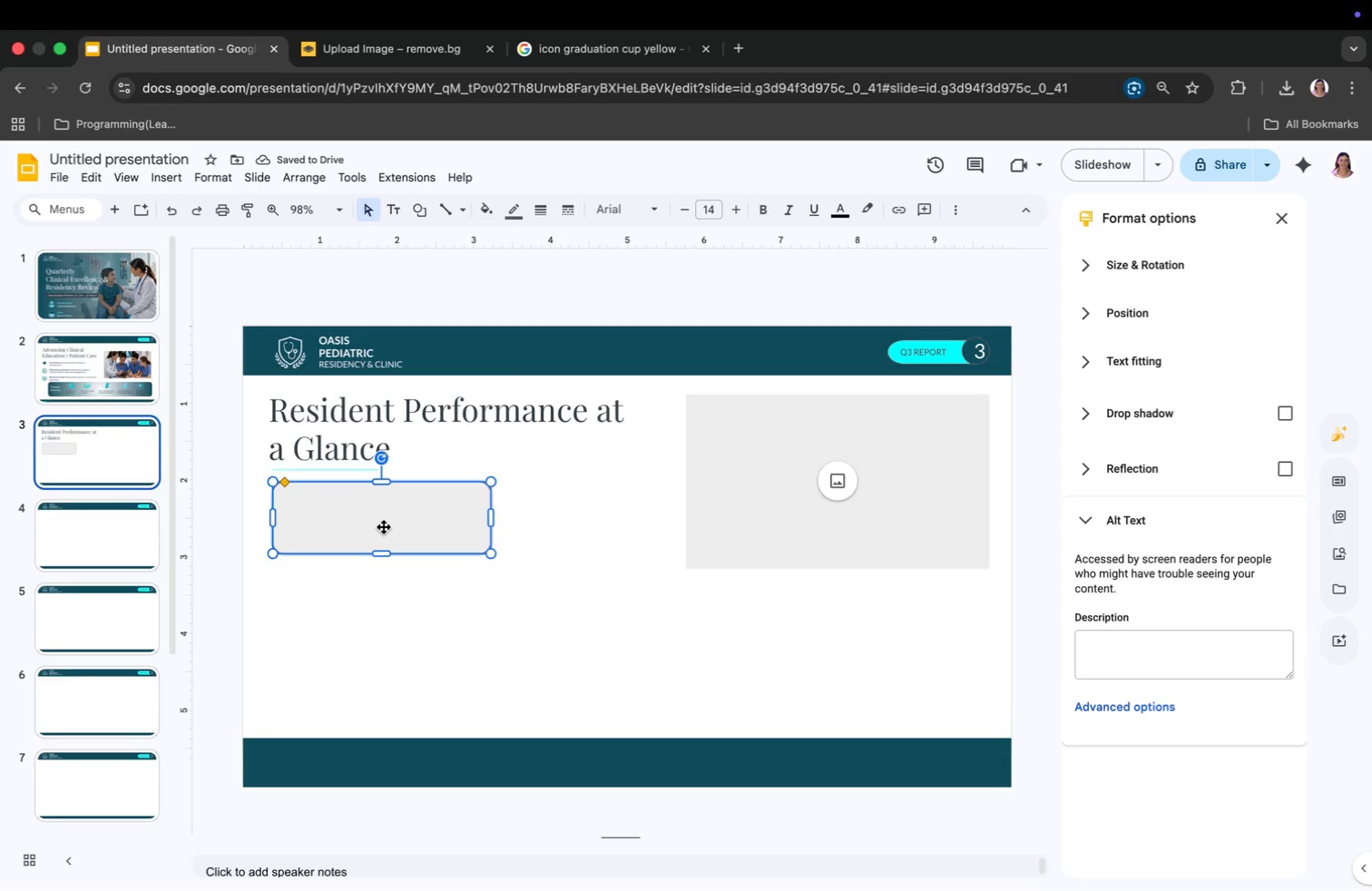 
left_click([89, 563])
 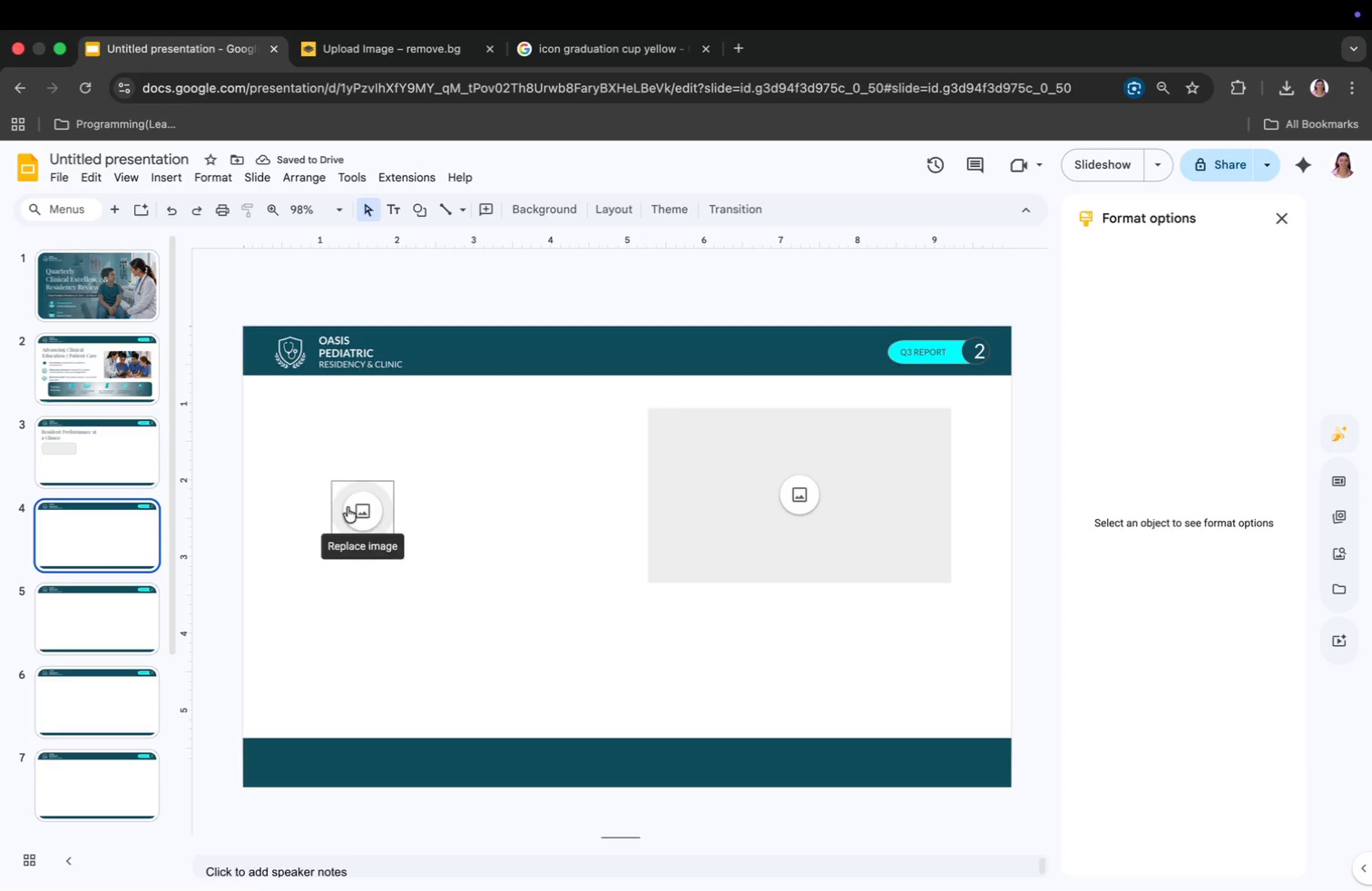 
right_click([349, 507])
 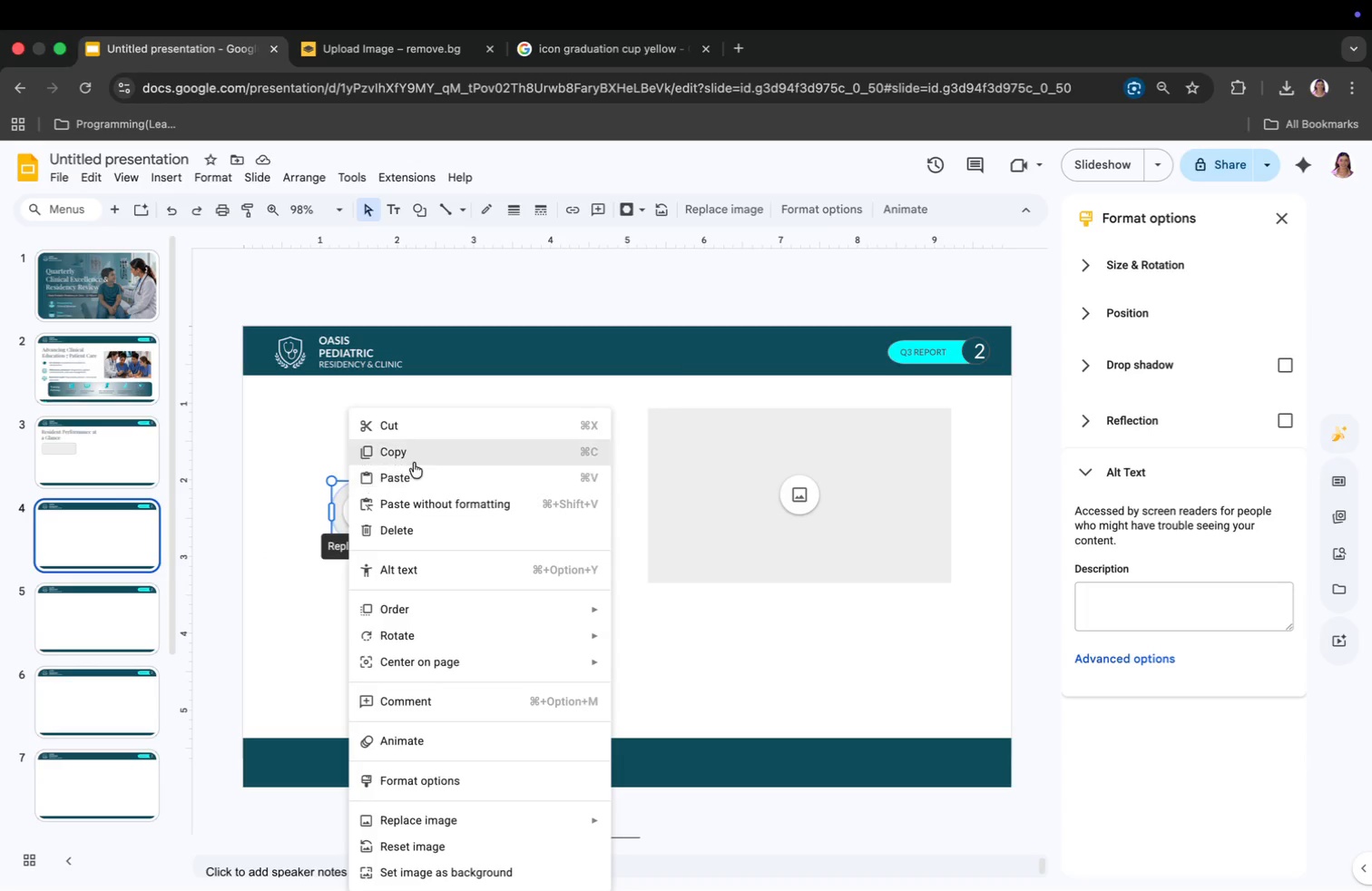 
left_click([416, 455])
 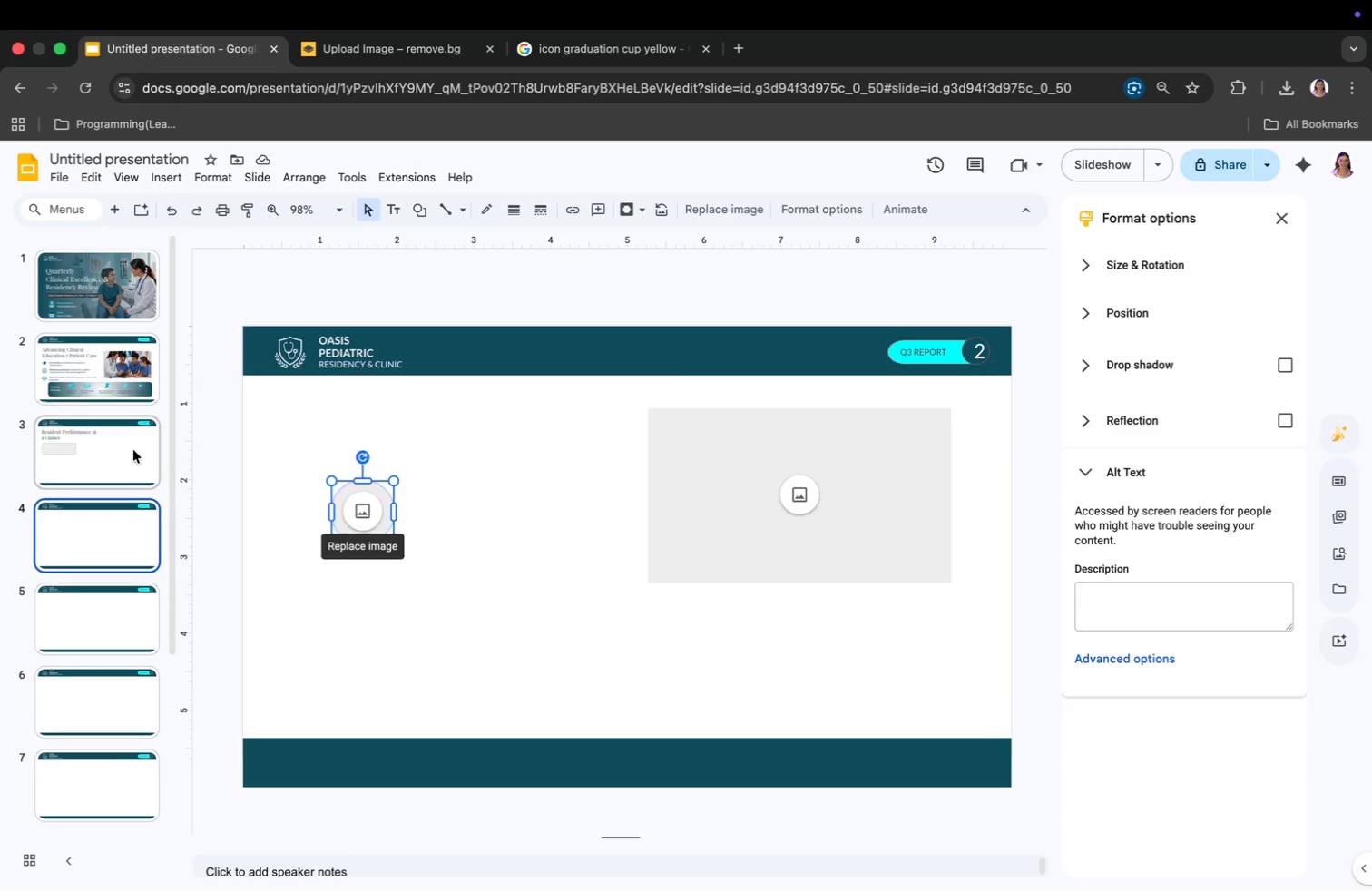 
left_click([133, 450])
 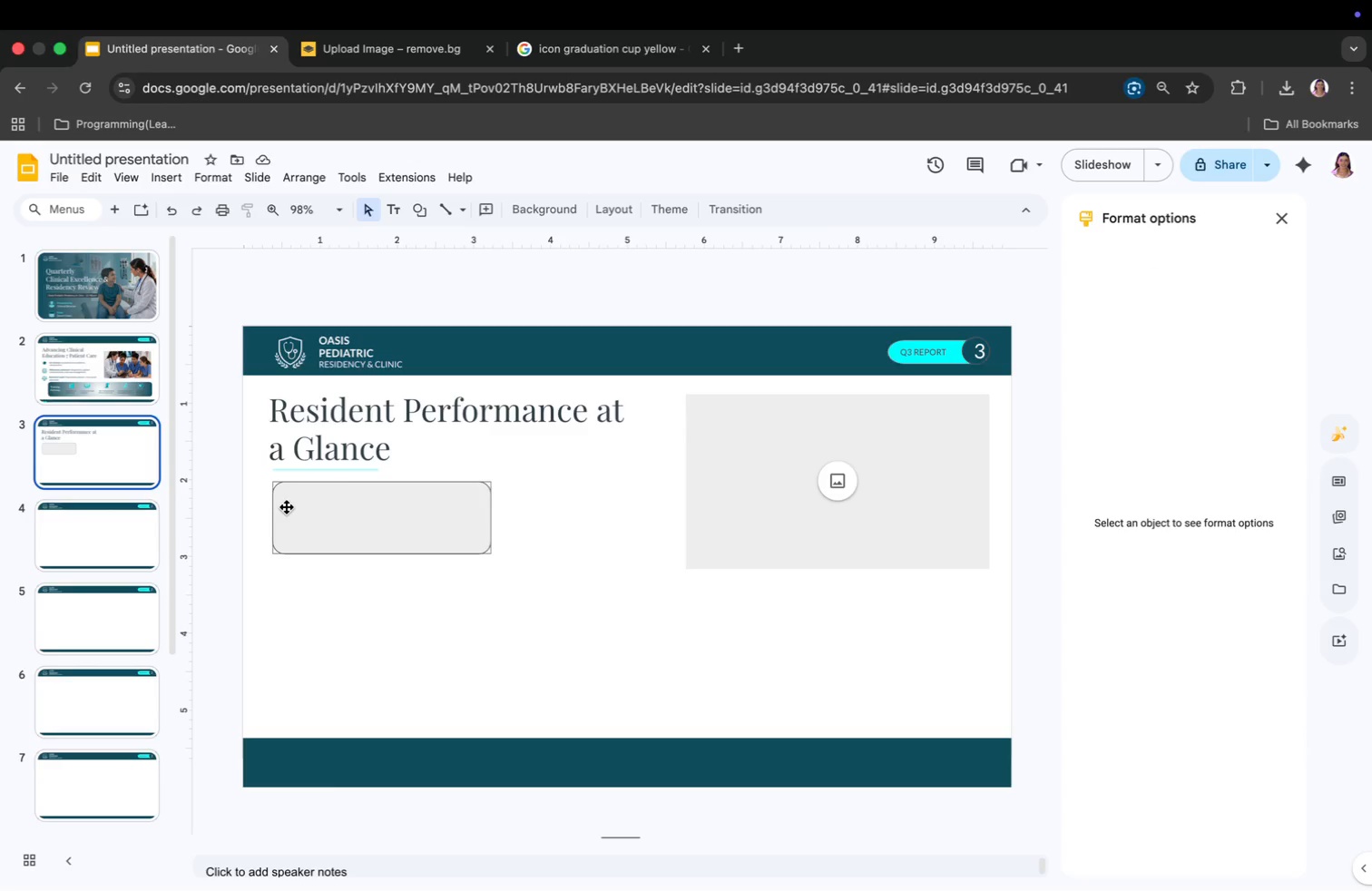 
right_click([287, 507])
 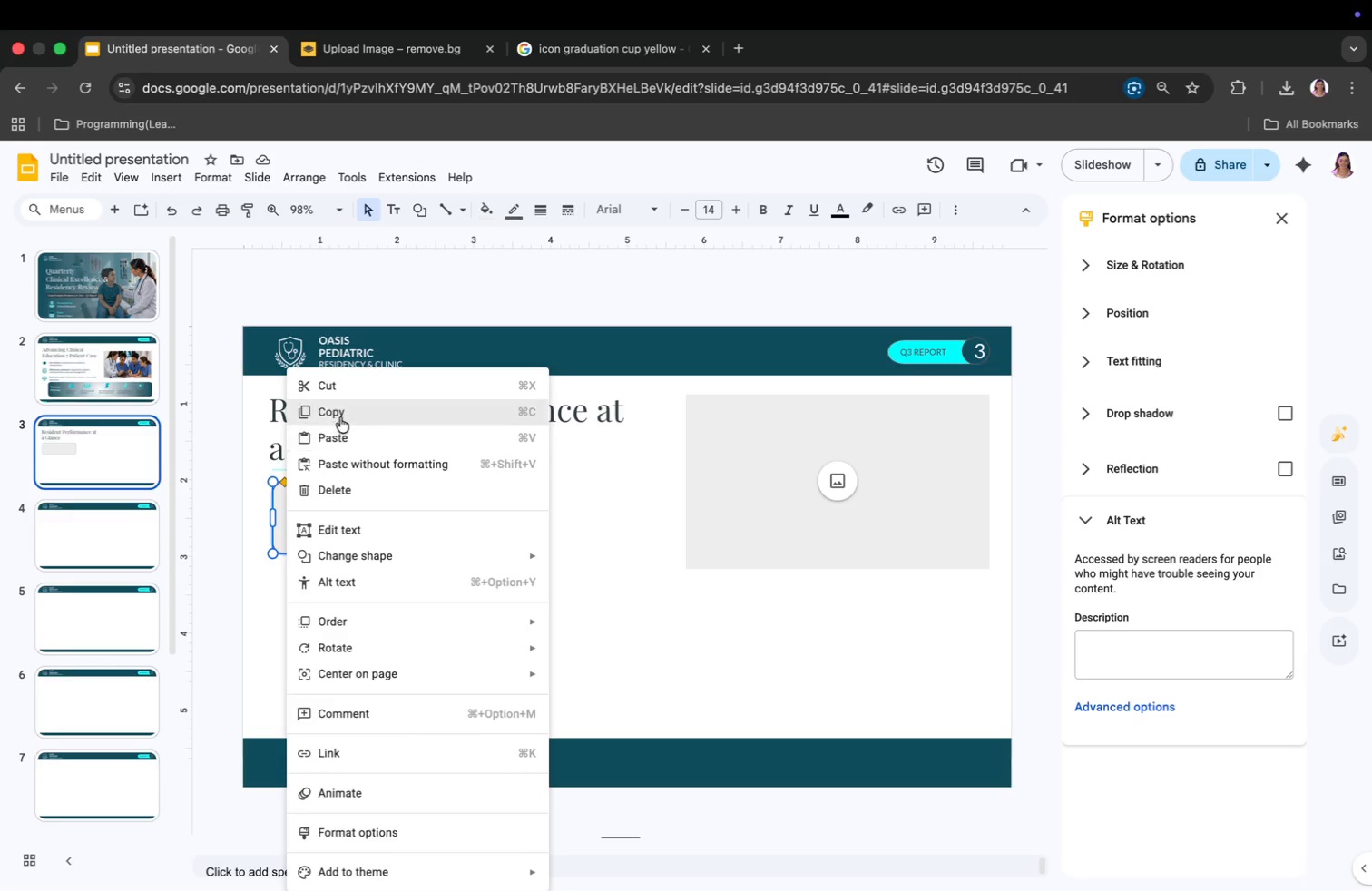 
left_click([340, 416])
 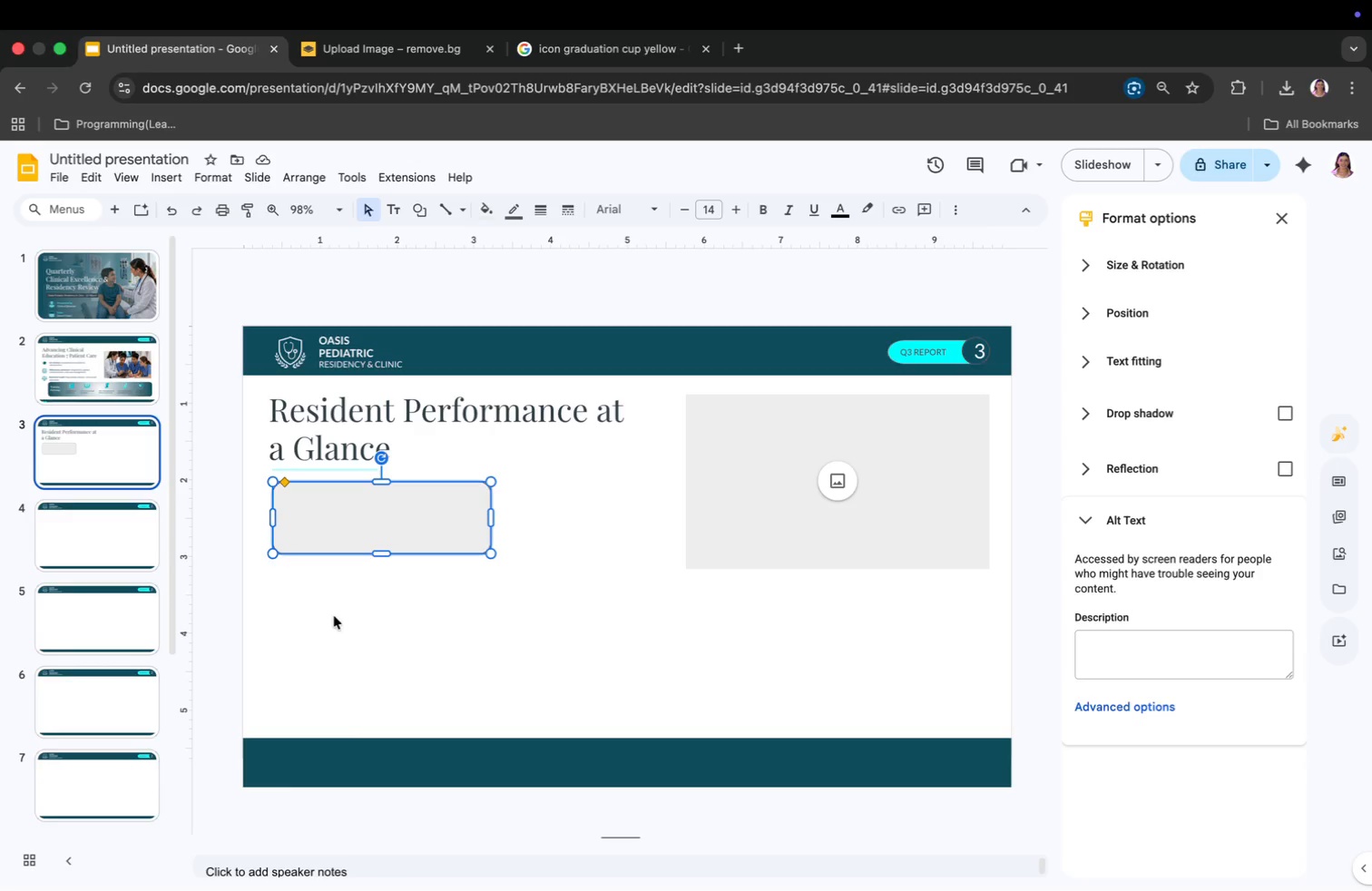 
right_click([334, 616])
 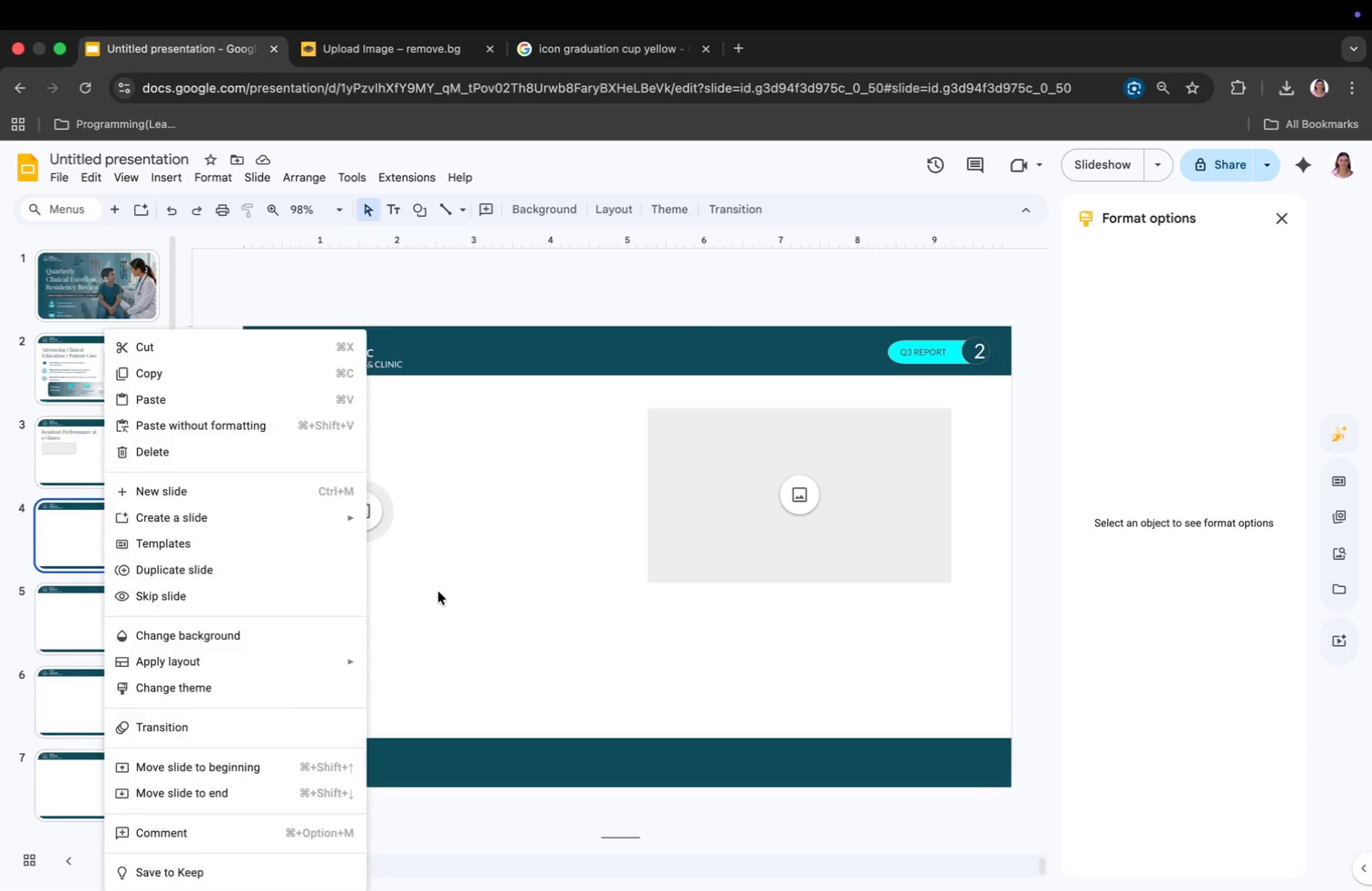 
right_click([371, 496])
 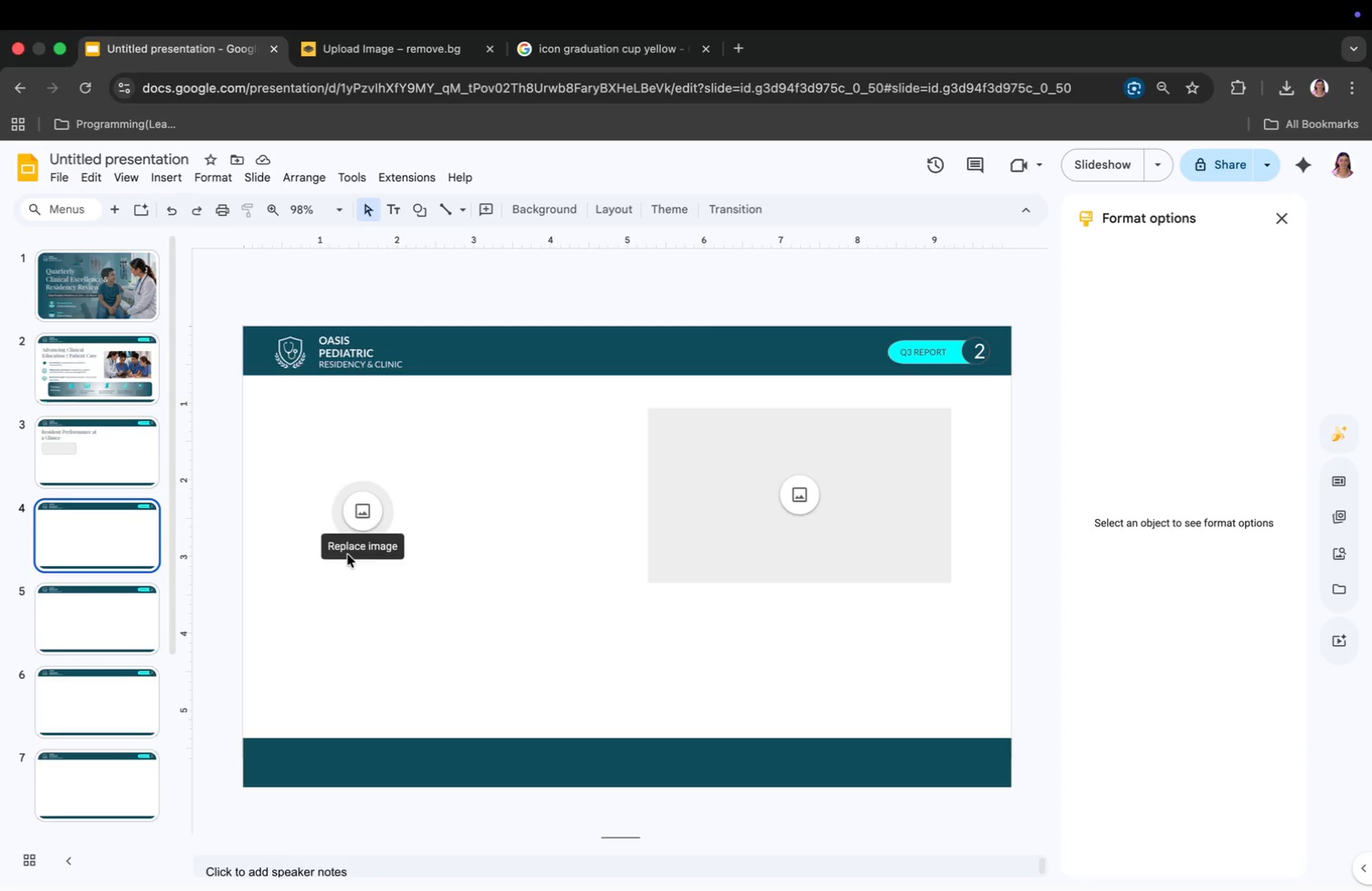 
right_click([375, 513])
 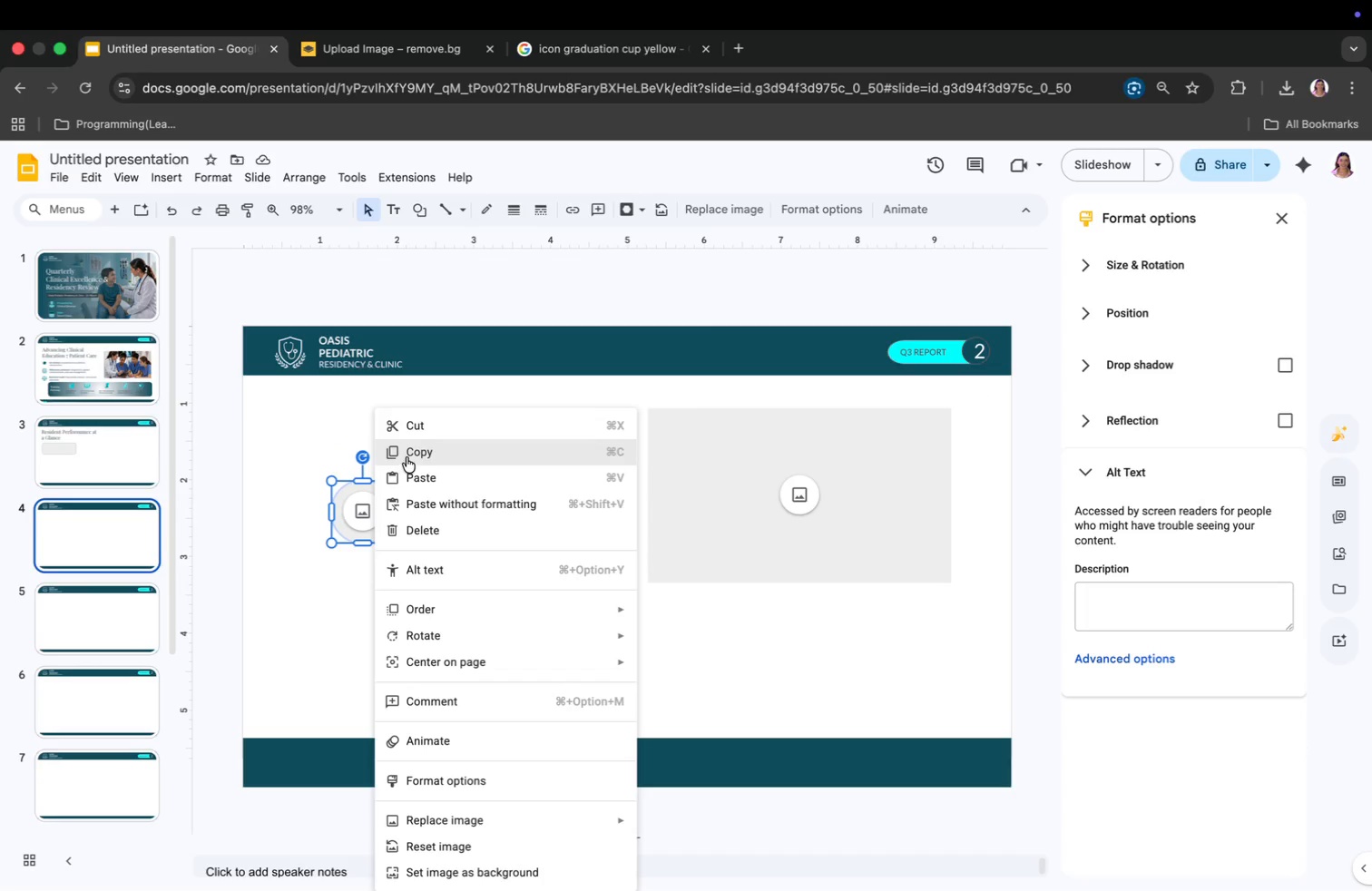 
left_click([407, 457])
 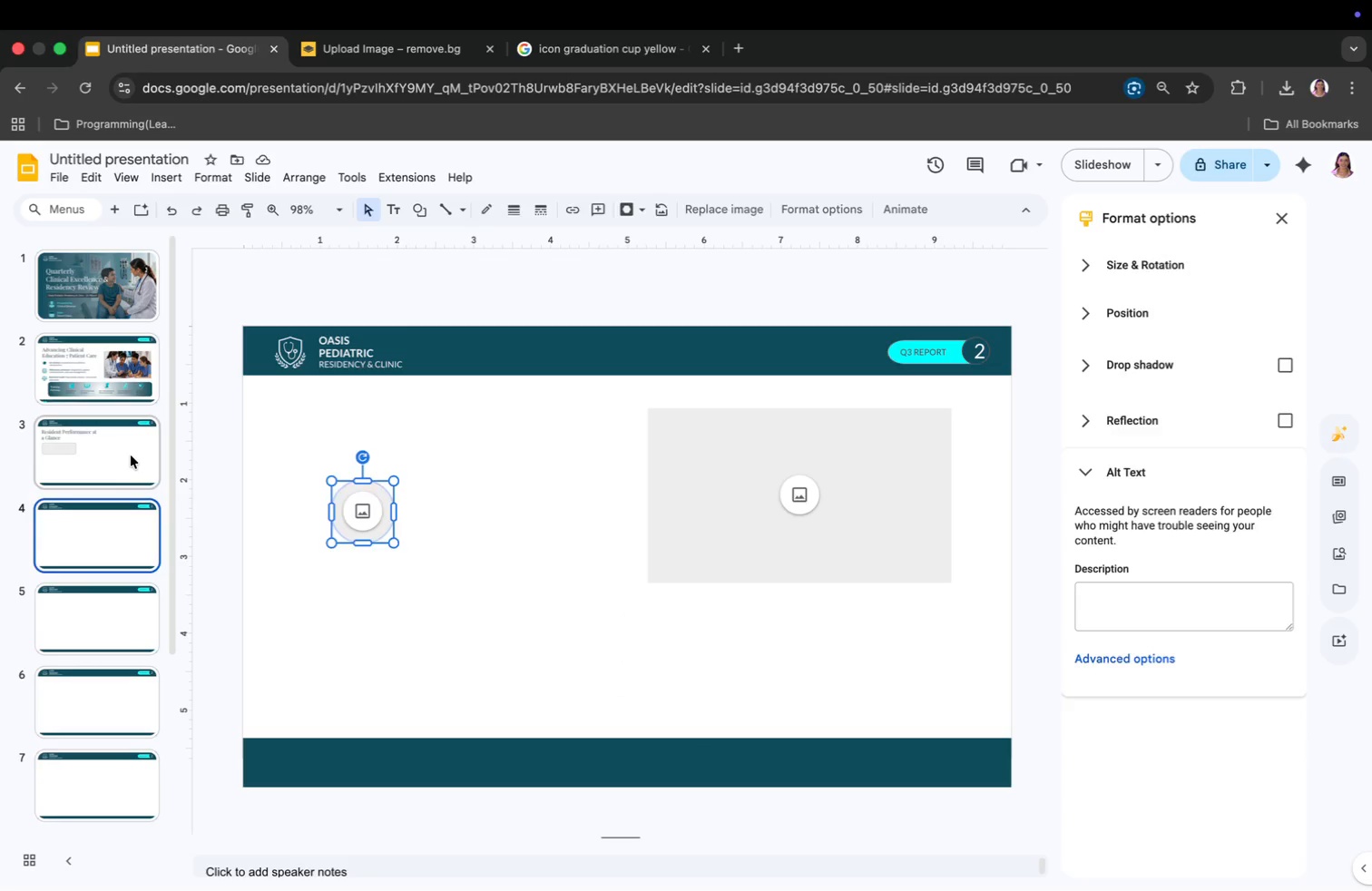 
left_click([120, 458])
 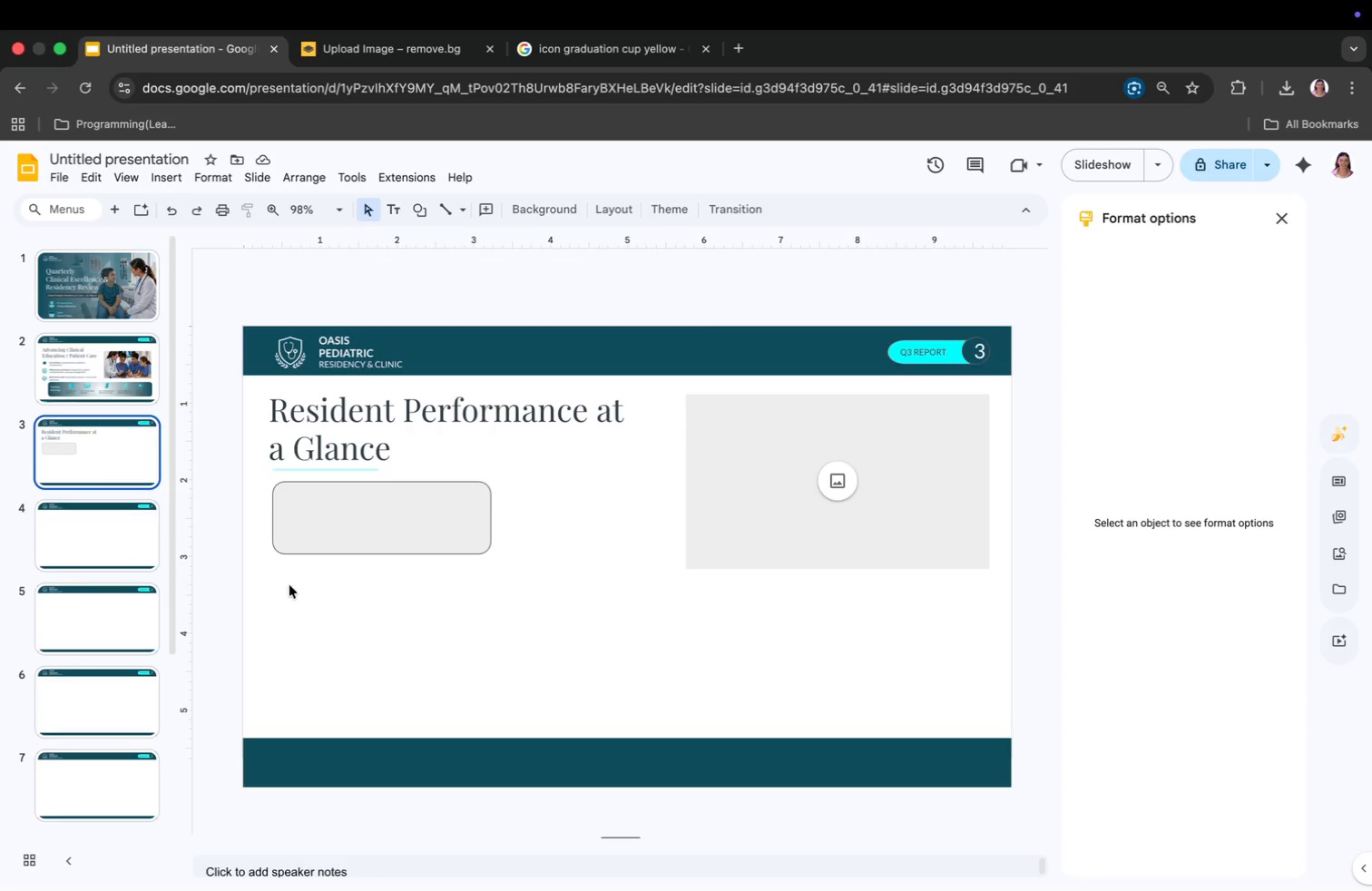 
right_click([289, 585])
 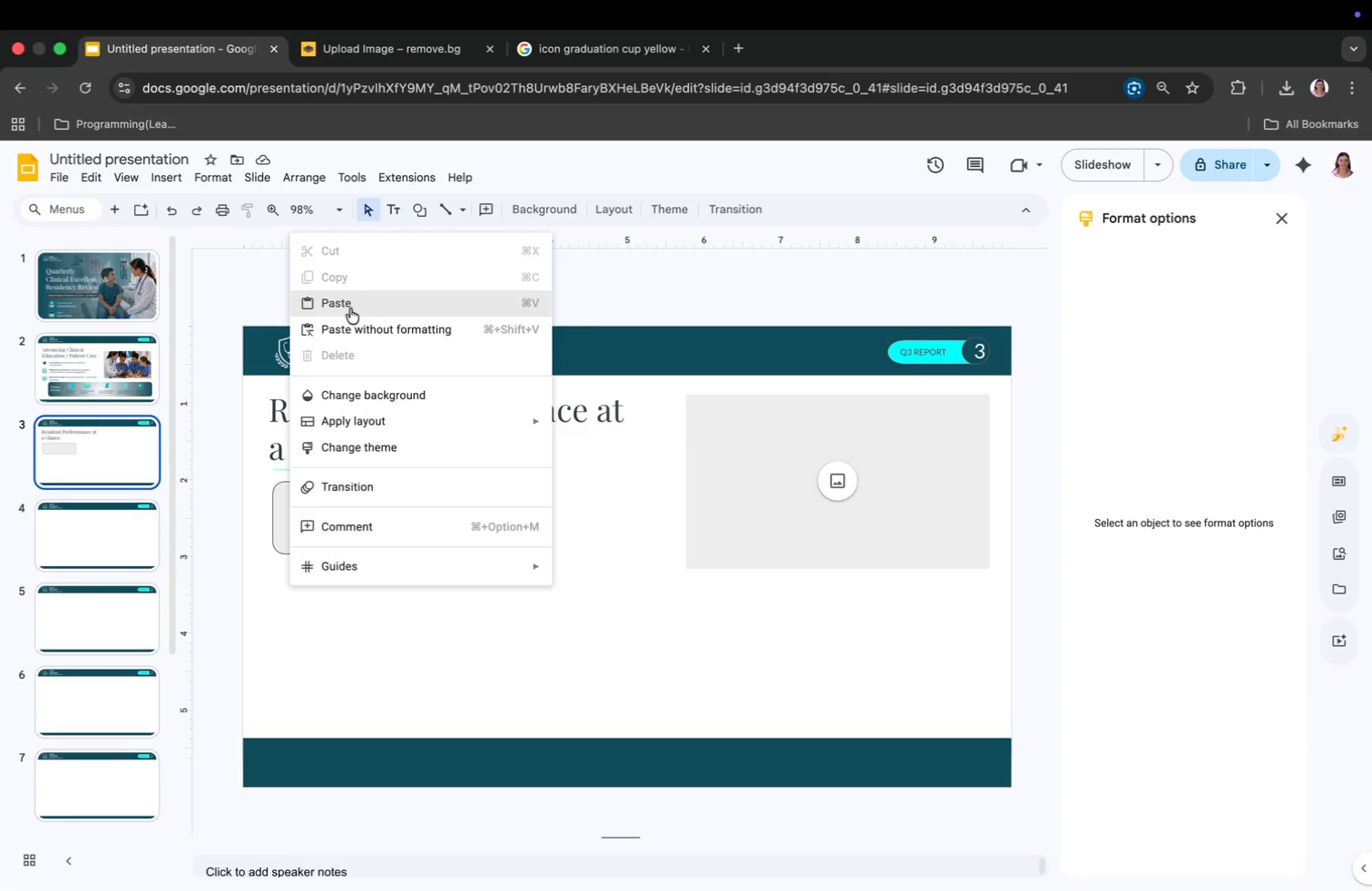 
left_click([352, 308])
 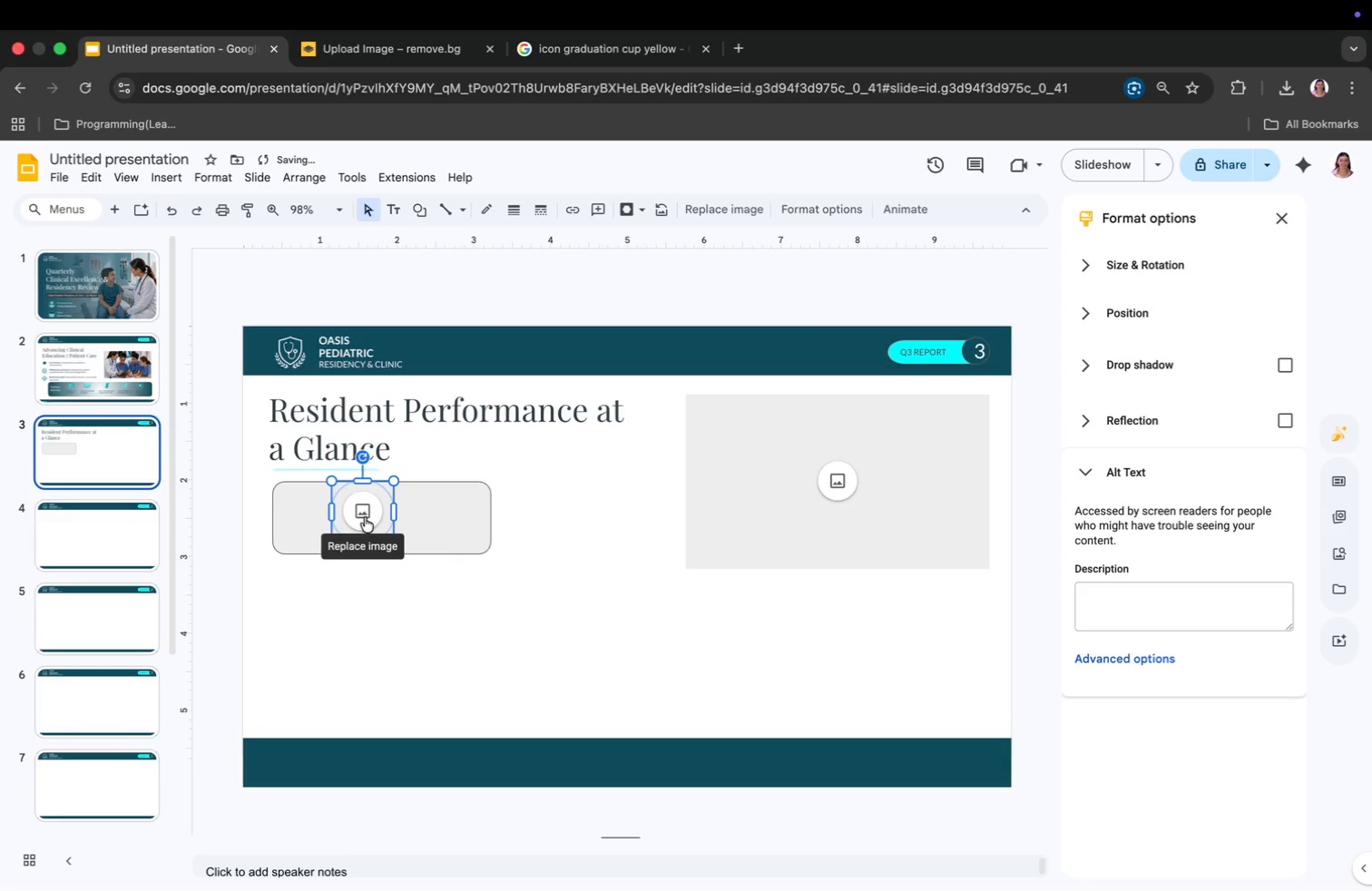 
left_click_drag(start_coordinate=[363, 513], to_coordinate=[306, 520])
 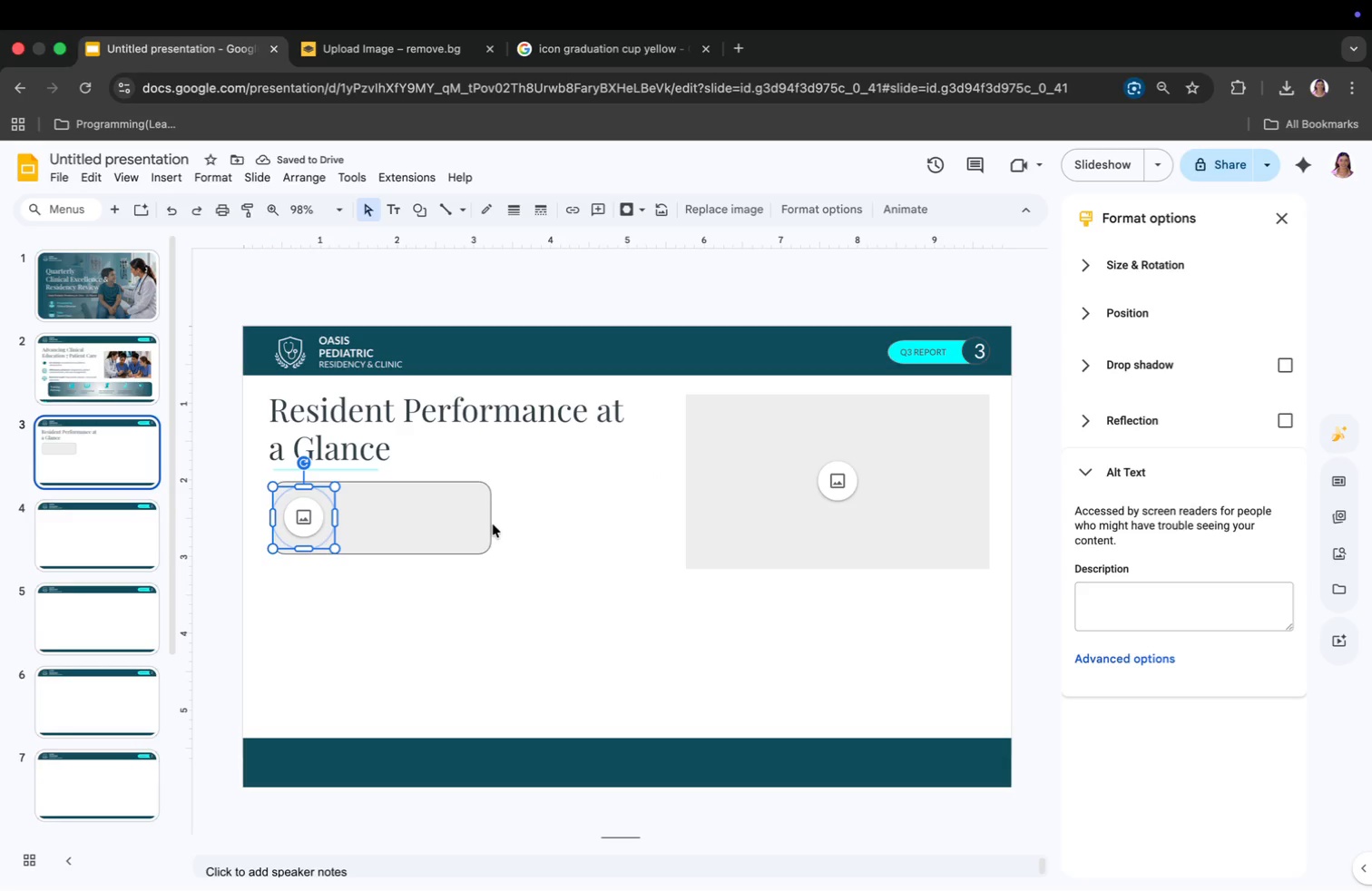 
left_click_drag(start_coordinate=[489, 520], to_coordinate=[512, 520])
 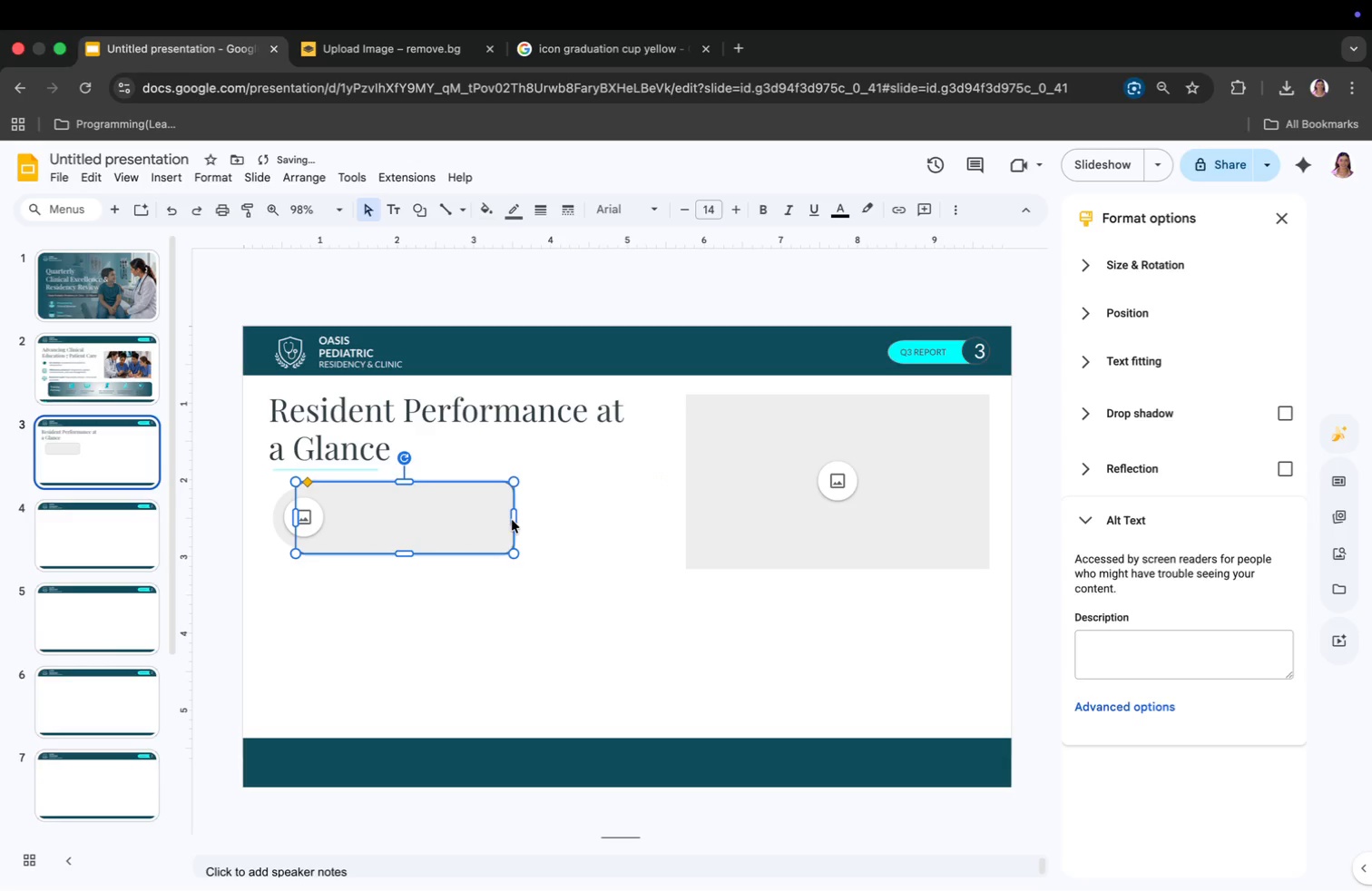 
key(Meta+CommandLeft)
 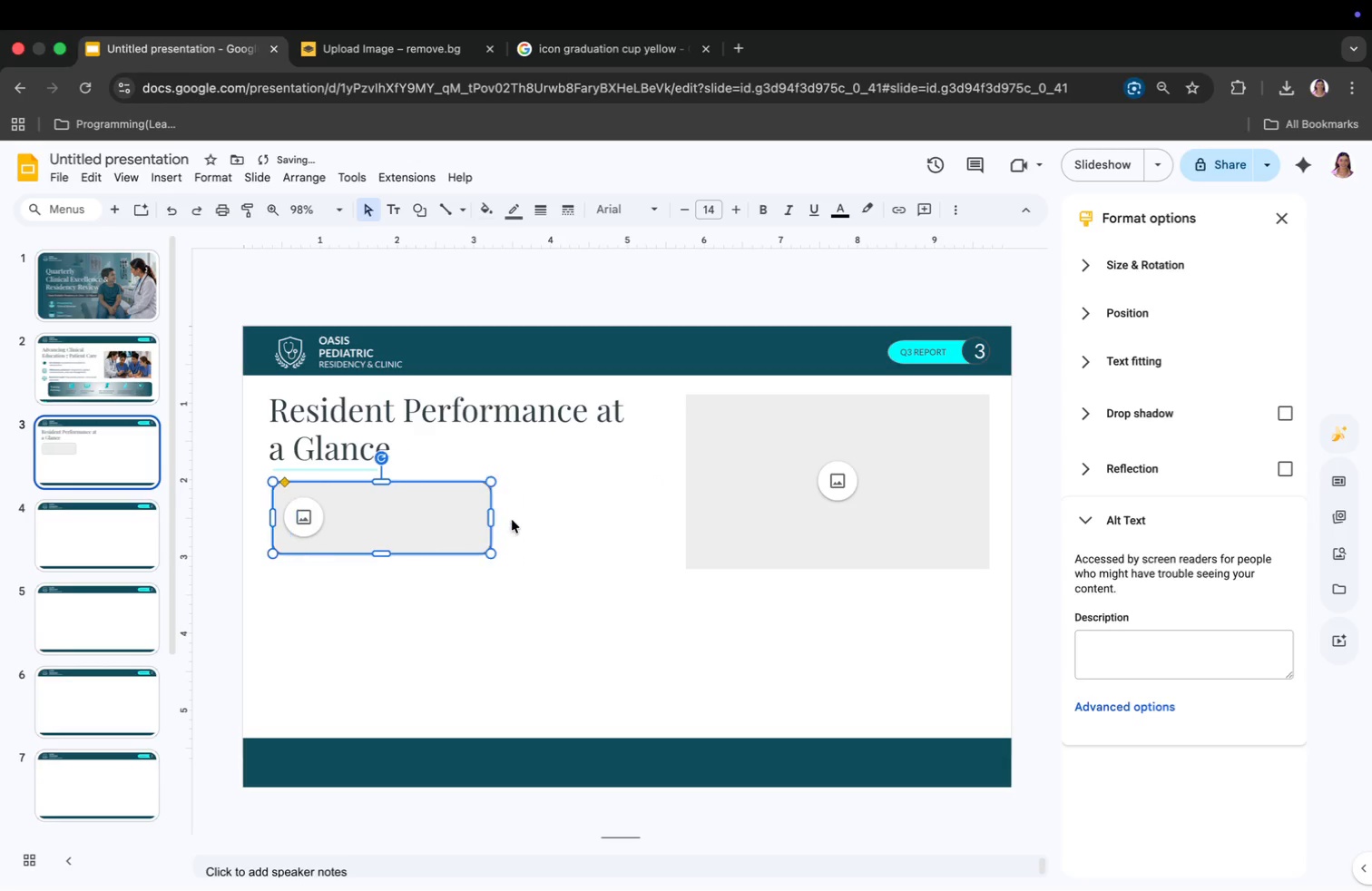 
key(Meta+Z)
 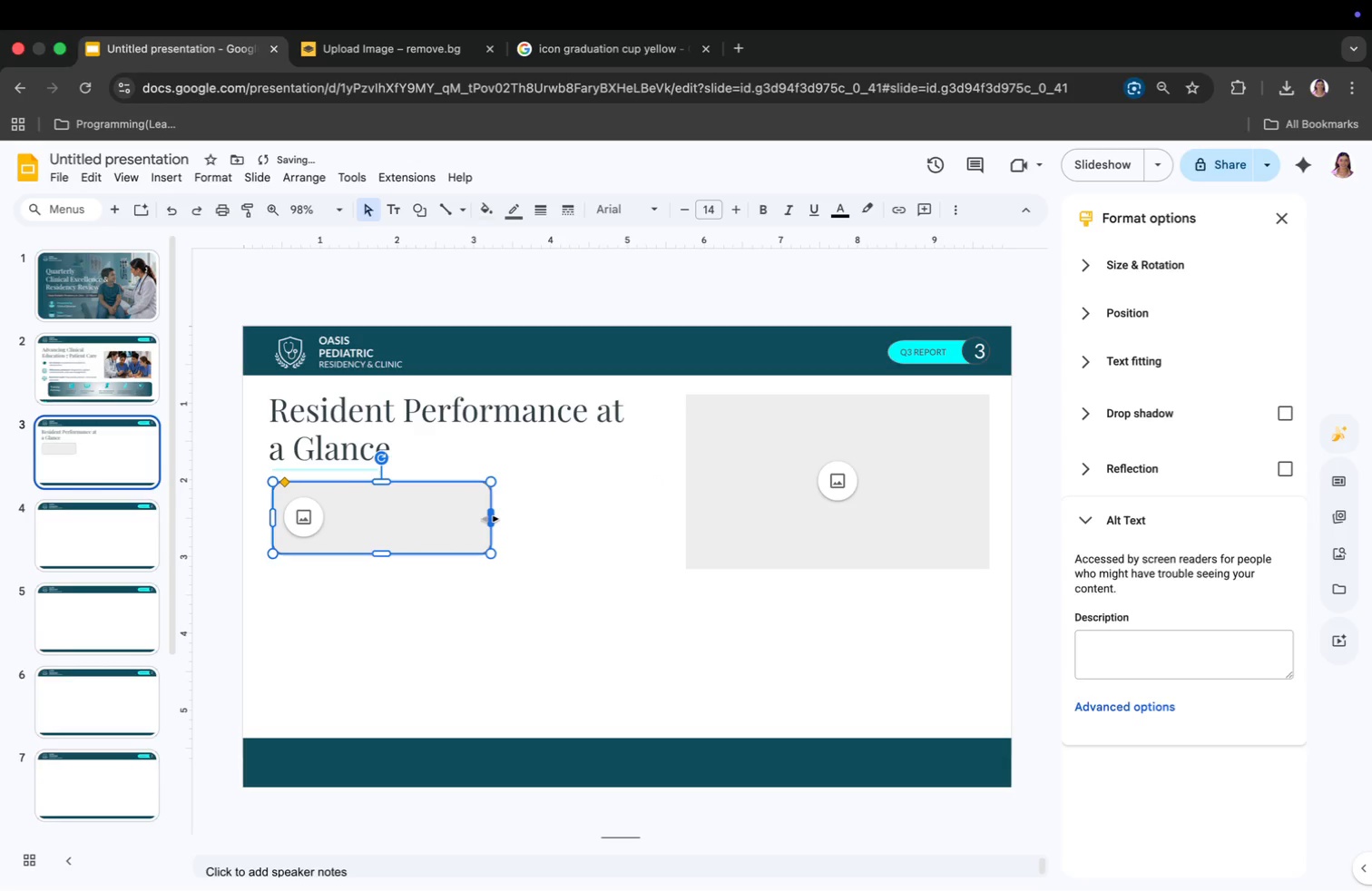 
left_click_drag(start_coordinate=[490, 519], to_coordinate=[519, 519])
 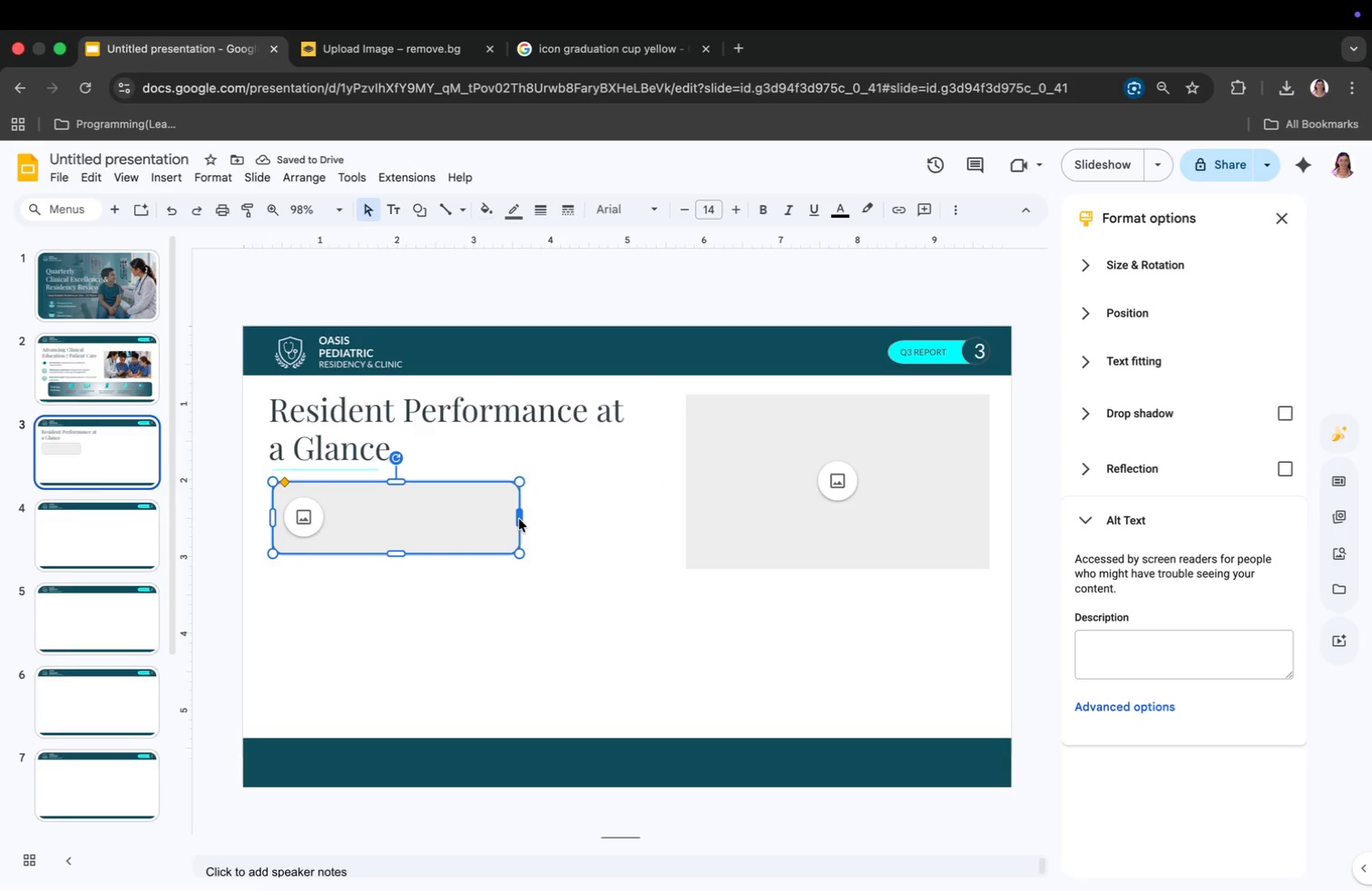 
right_click([401, 532])
 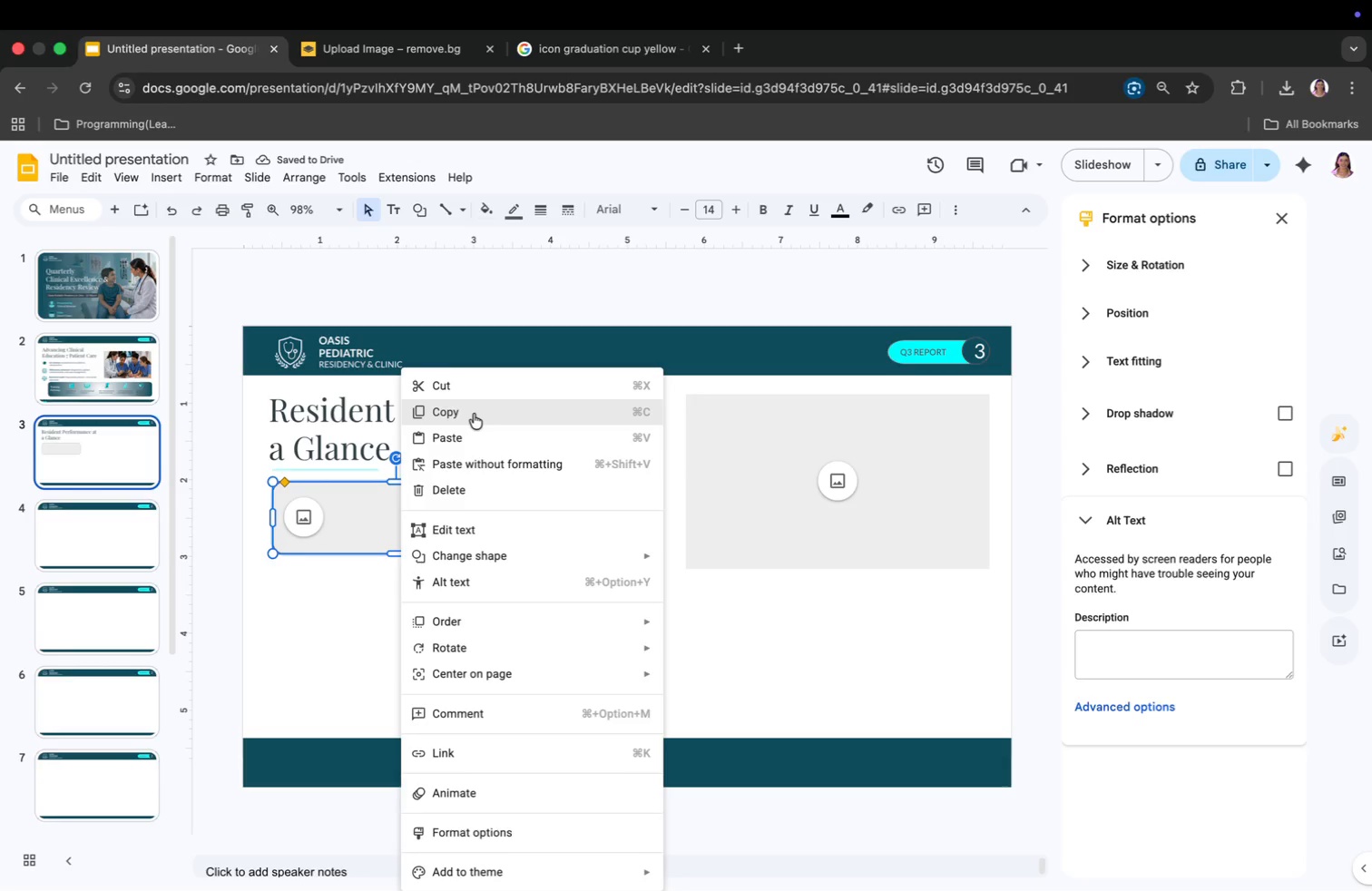 
left_click([474, 414])
 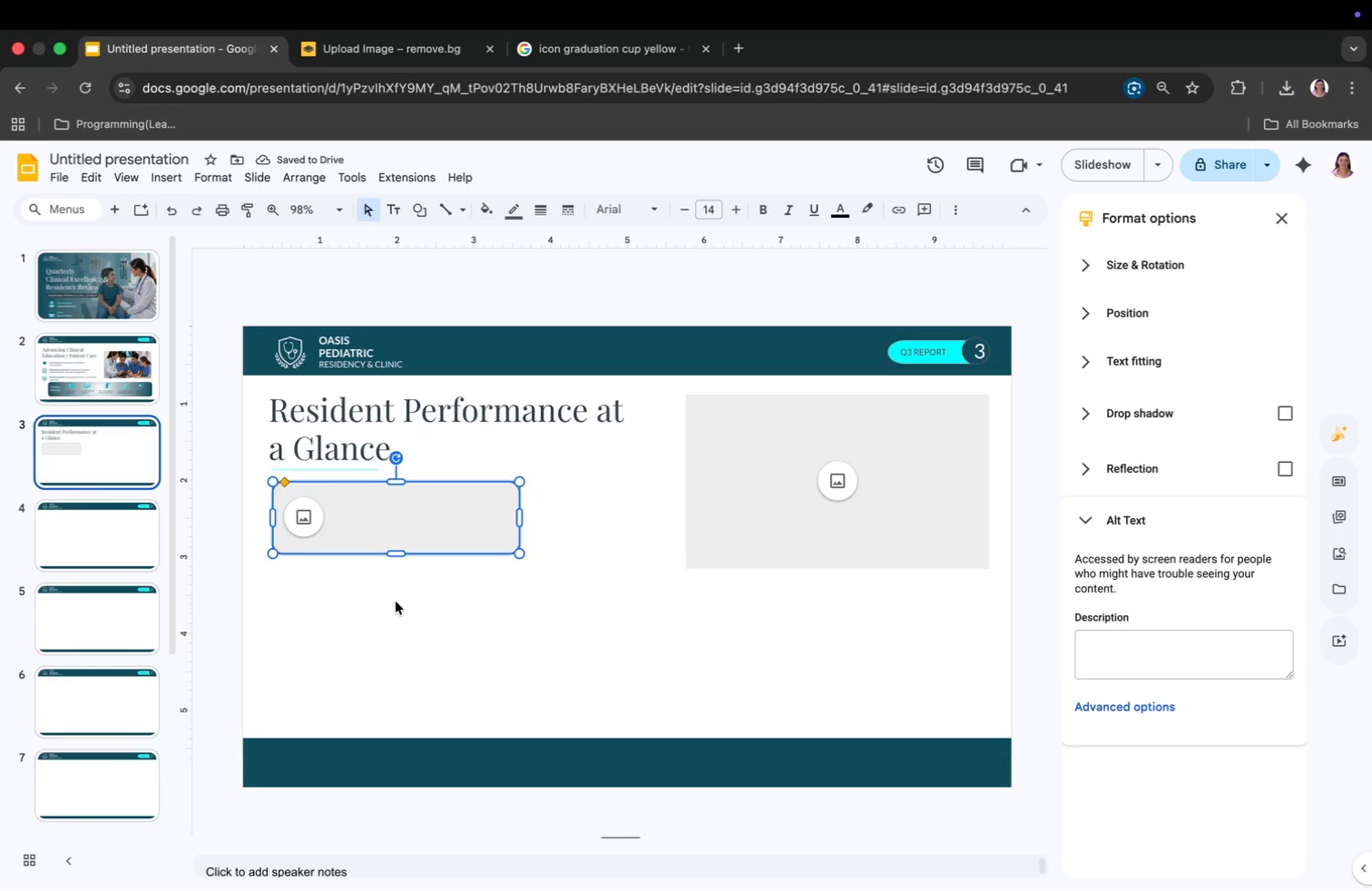 
key(Meta+V)
 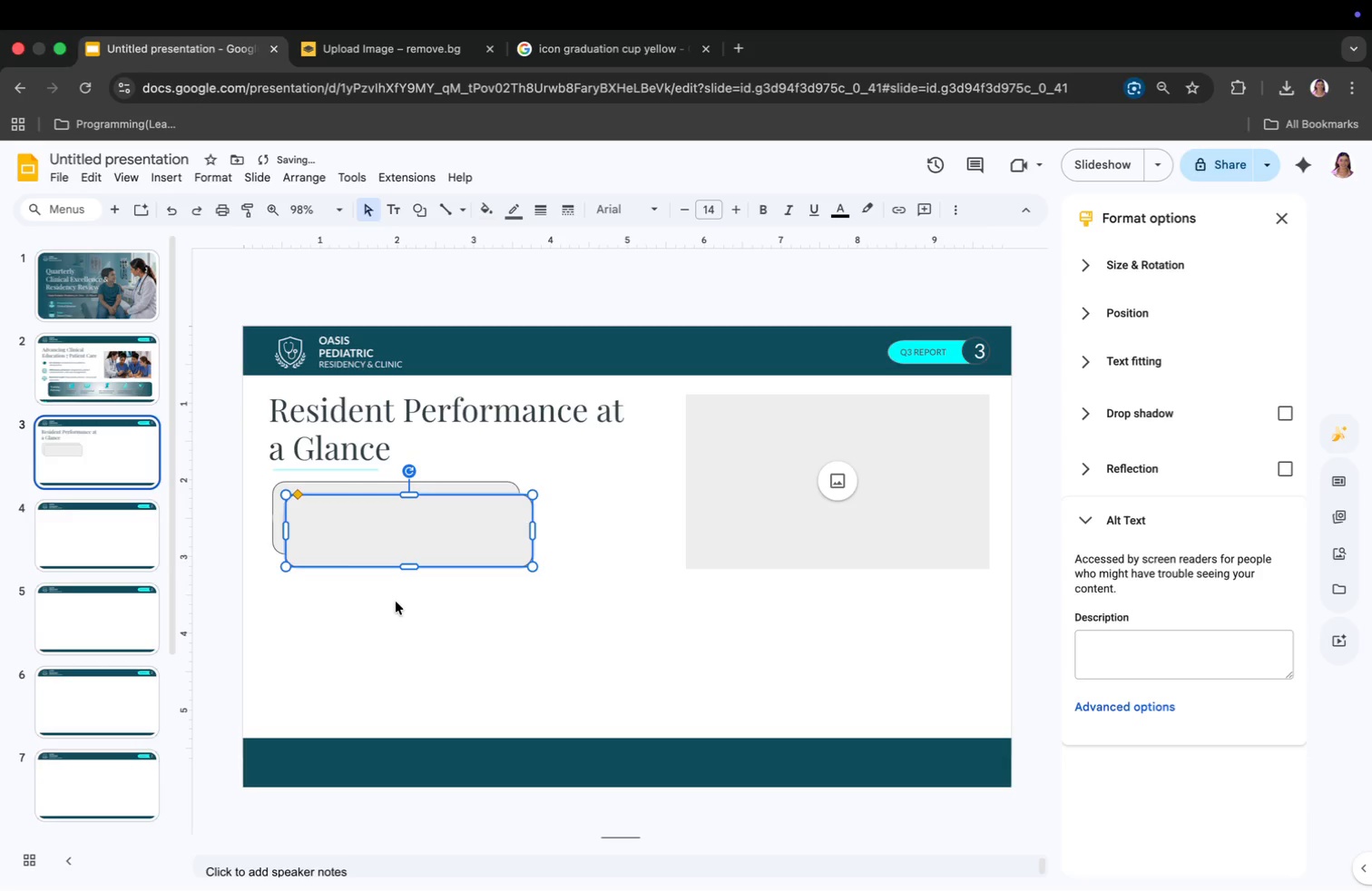 
key(Meta+V)
 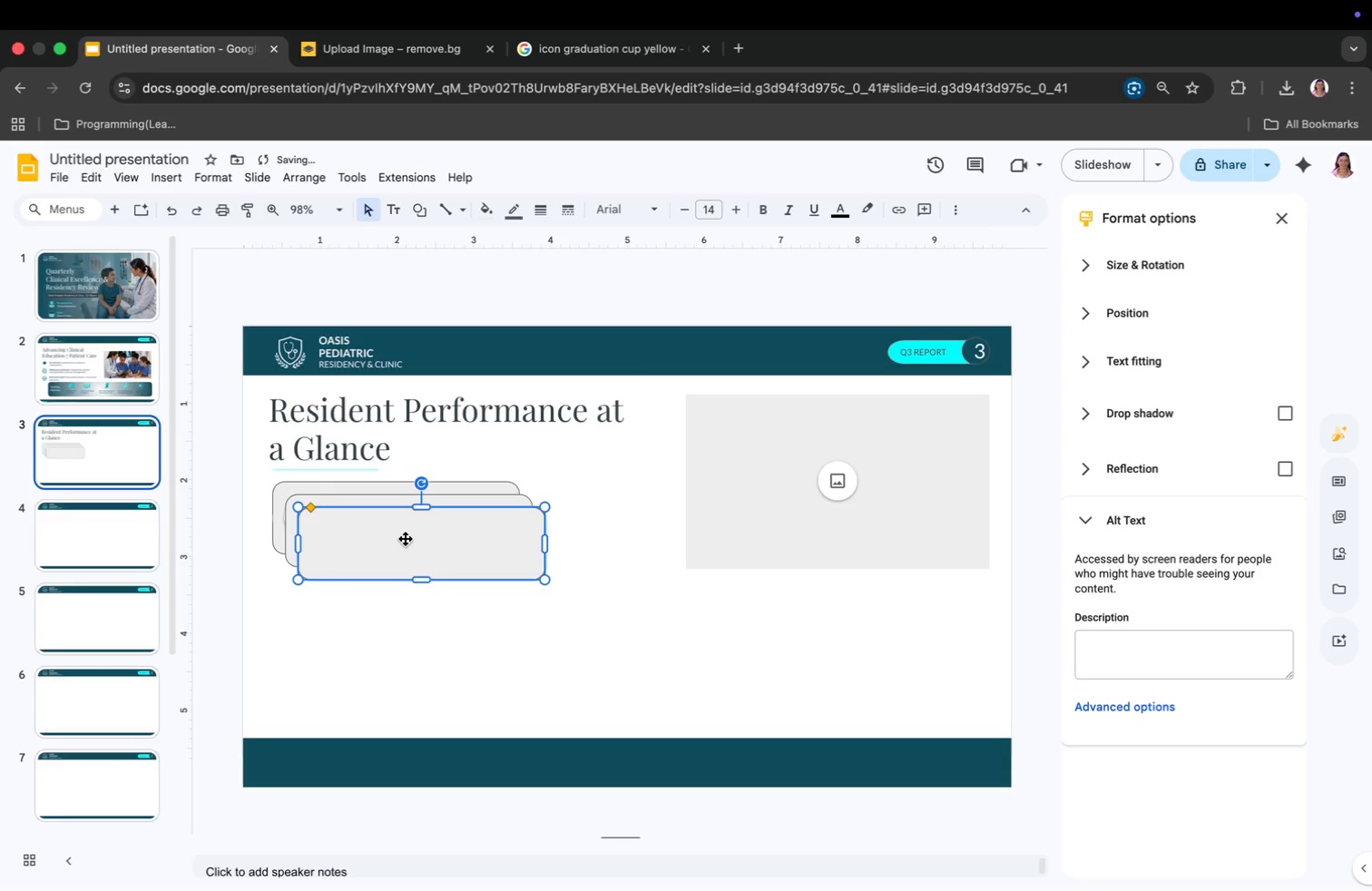 
left_click_drag(start_coordinate=[406, 539], to_coordinate=[369, 688])
 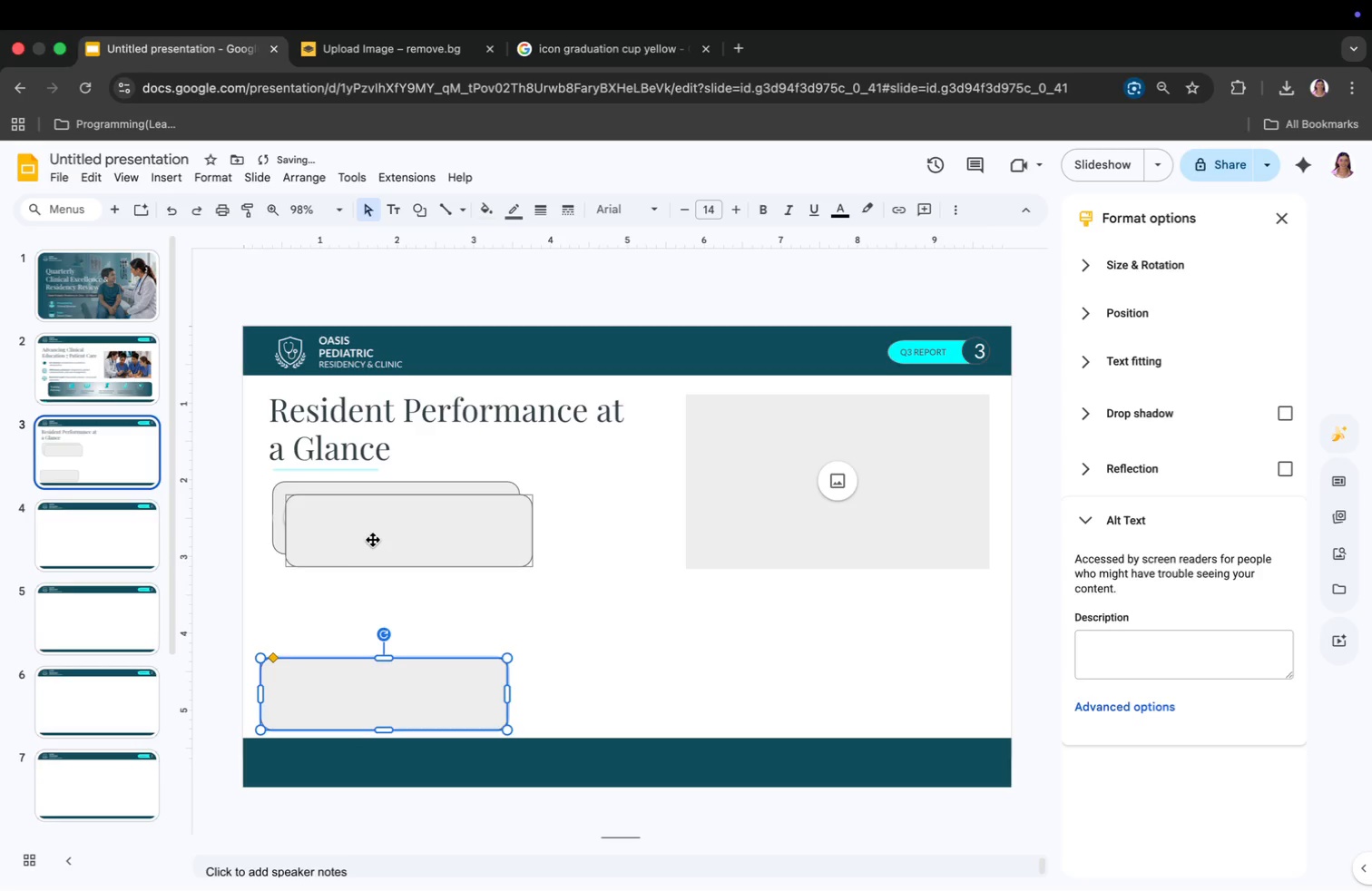 
left_click_drag(start_coordinate=[373, 540], to_coordinate=[355, 612])
 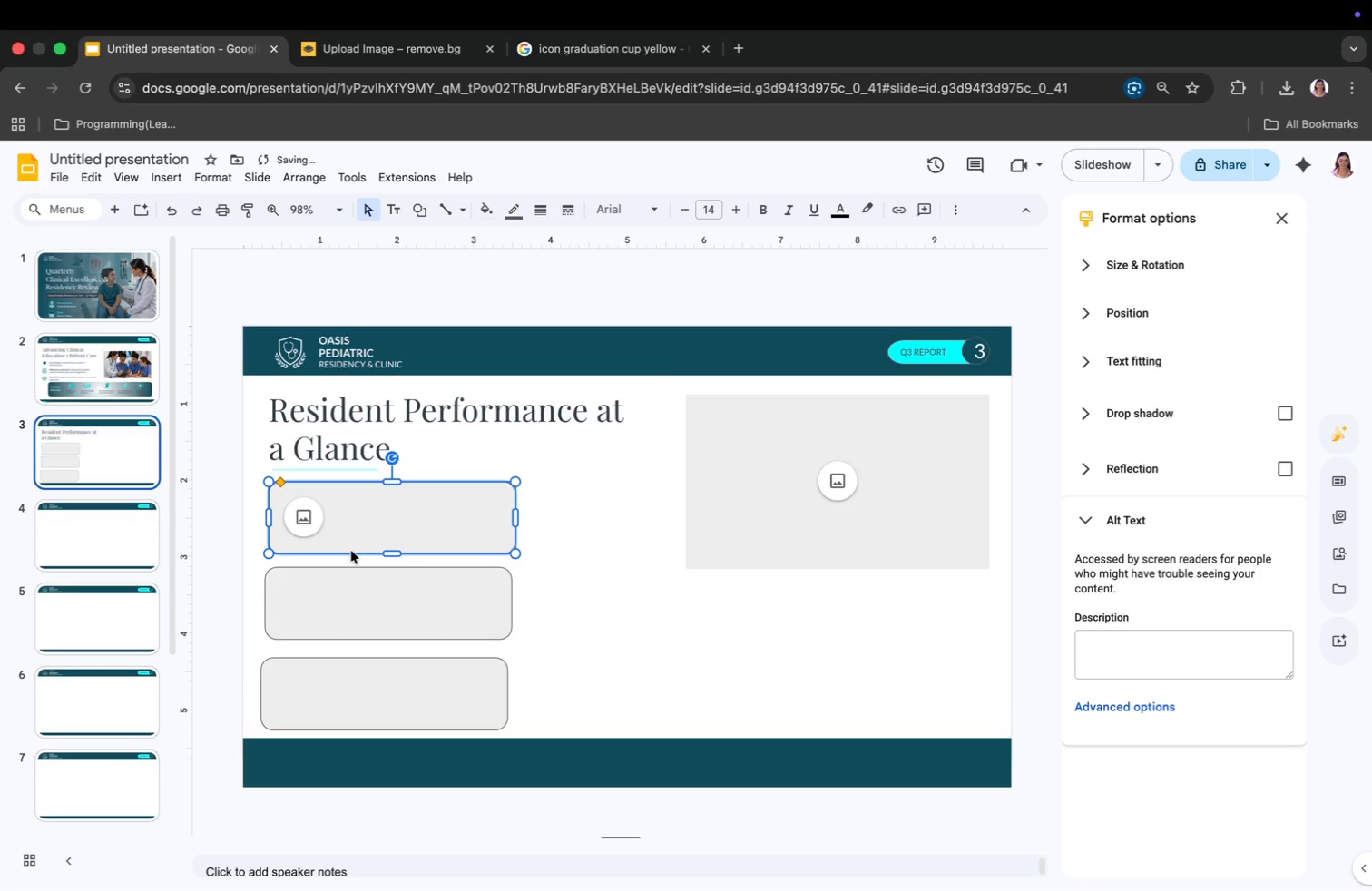 
left_click([652, 636])
 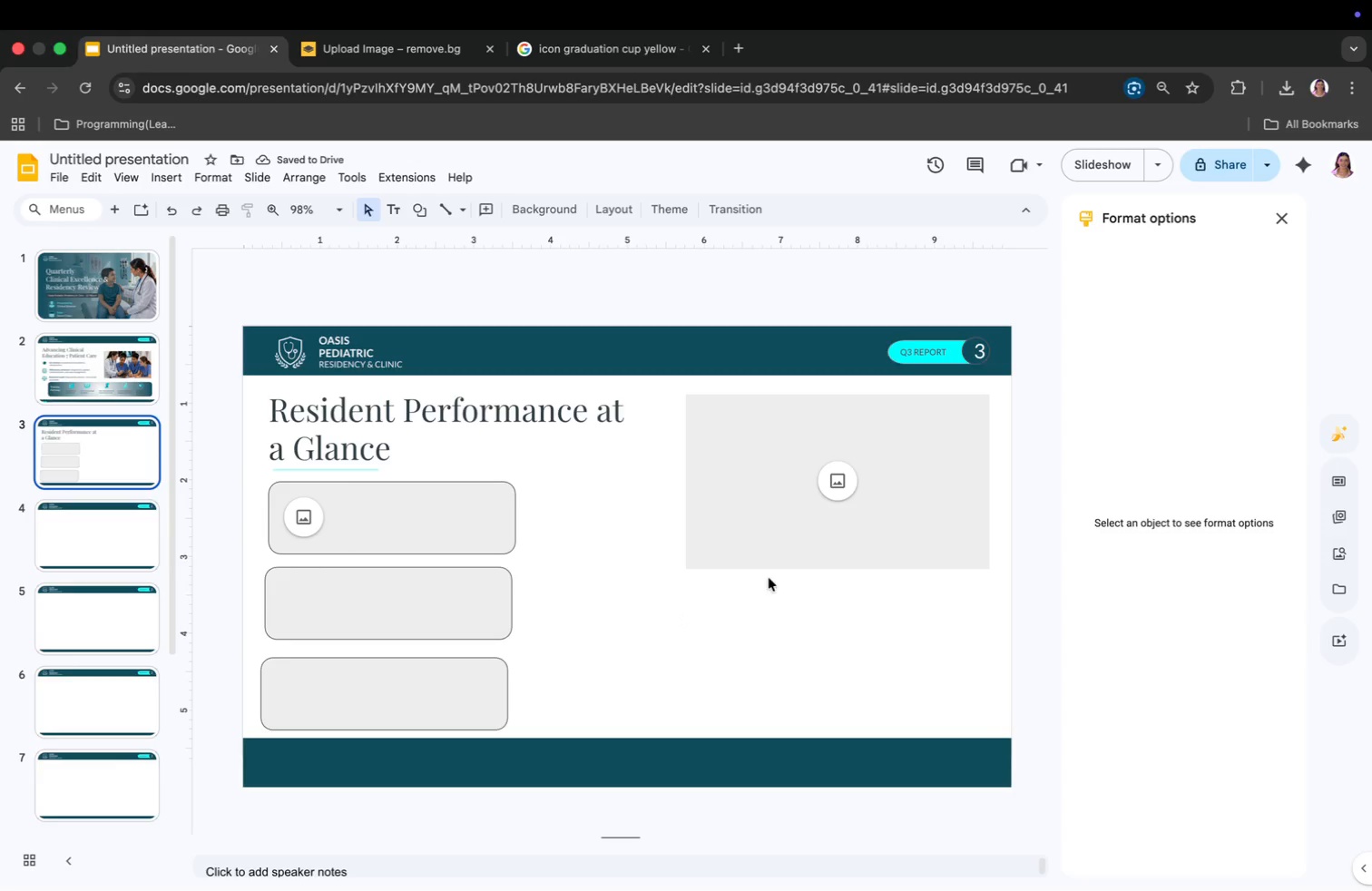 
left_click([799, 551])
 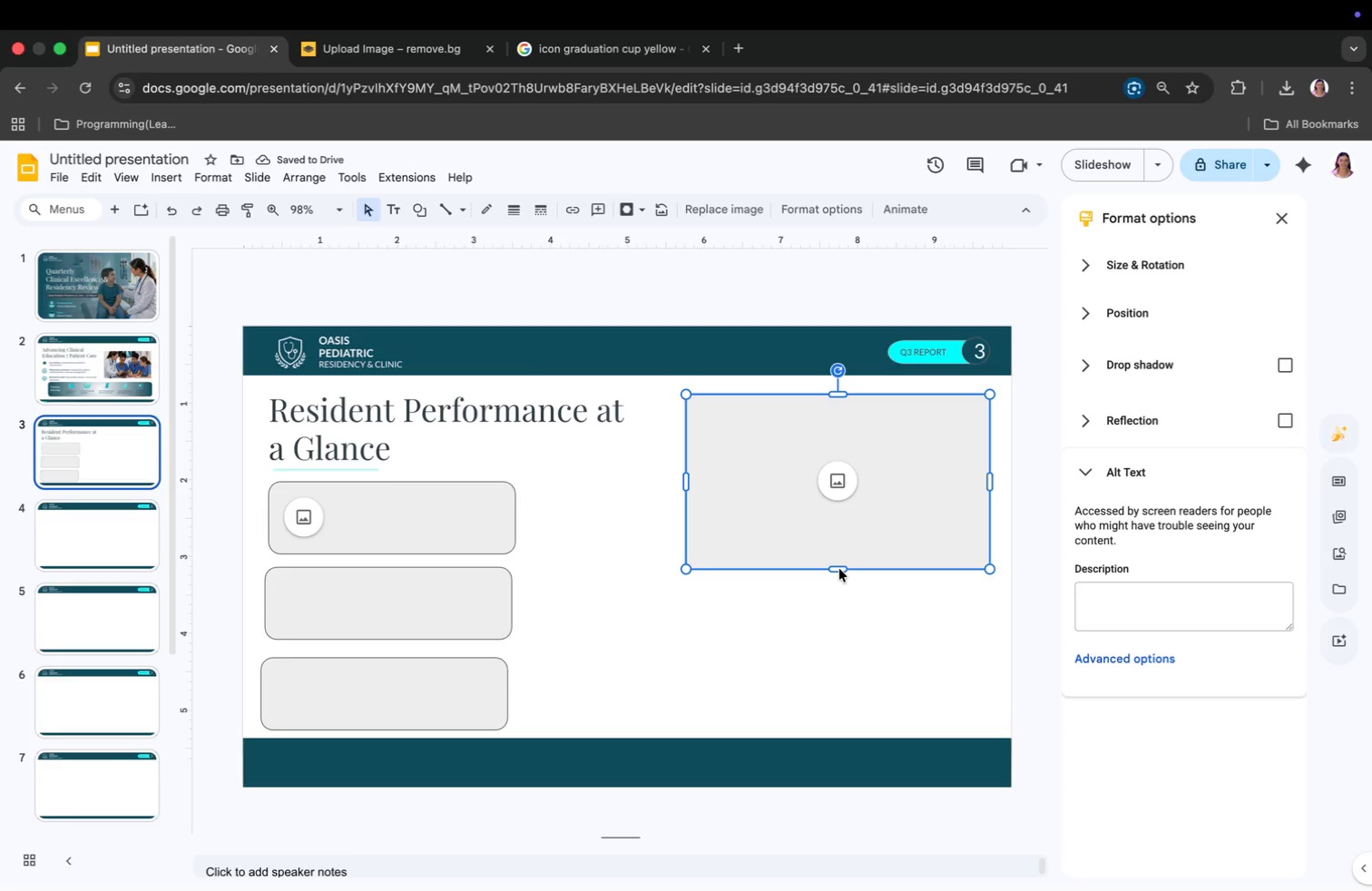 
left_click_drag(start_coordinate=[839, 569], to_coordinate=[834, 536])
 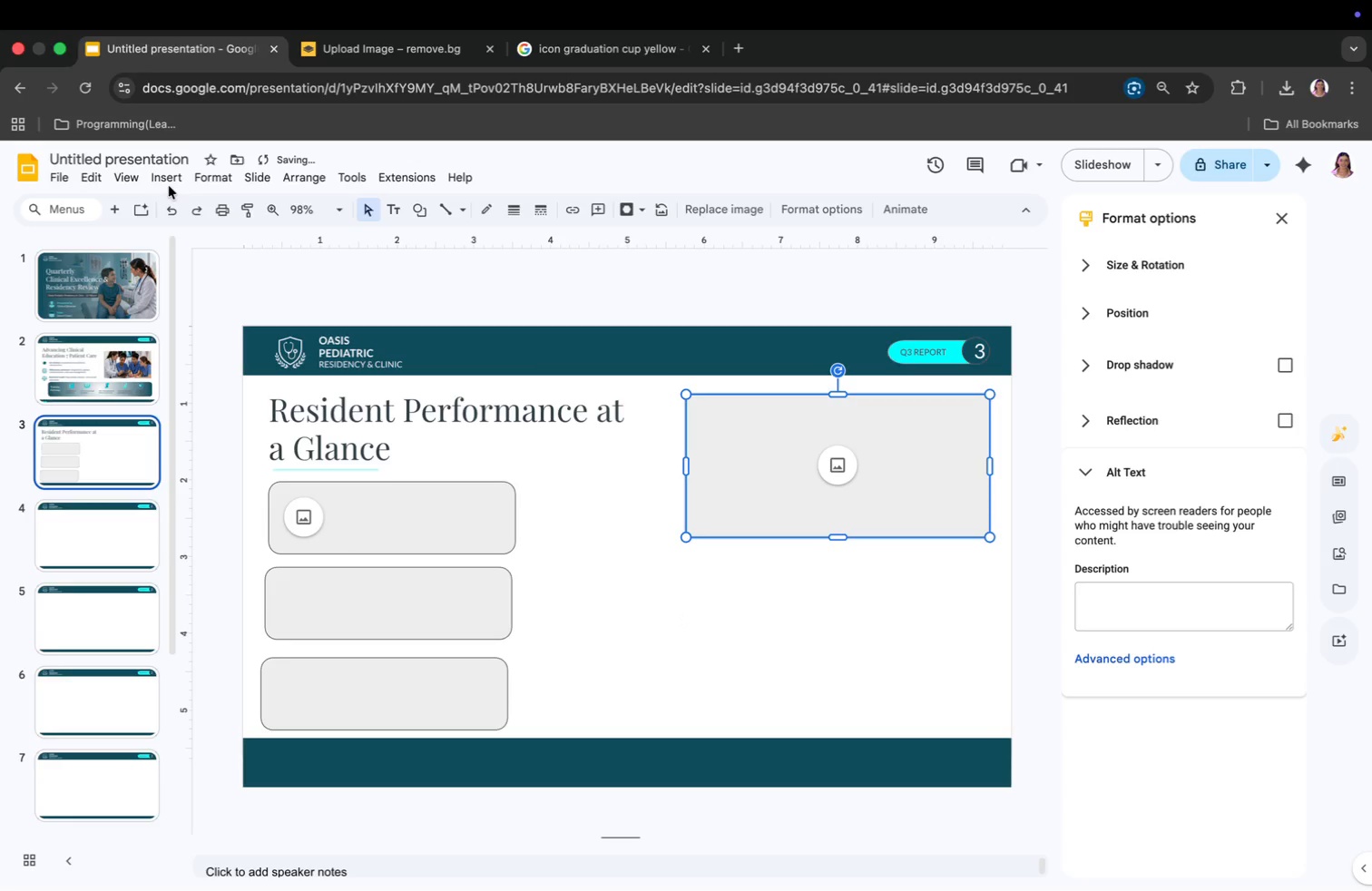 
left_click([167, 181])
 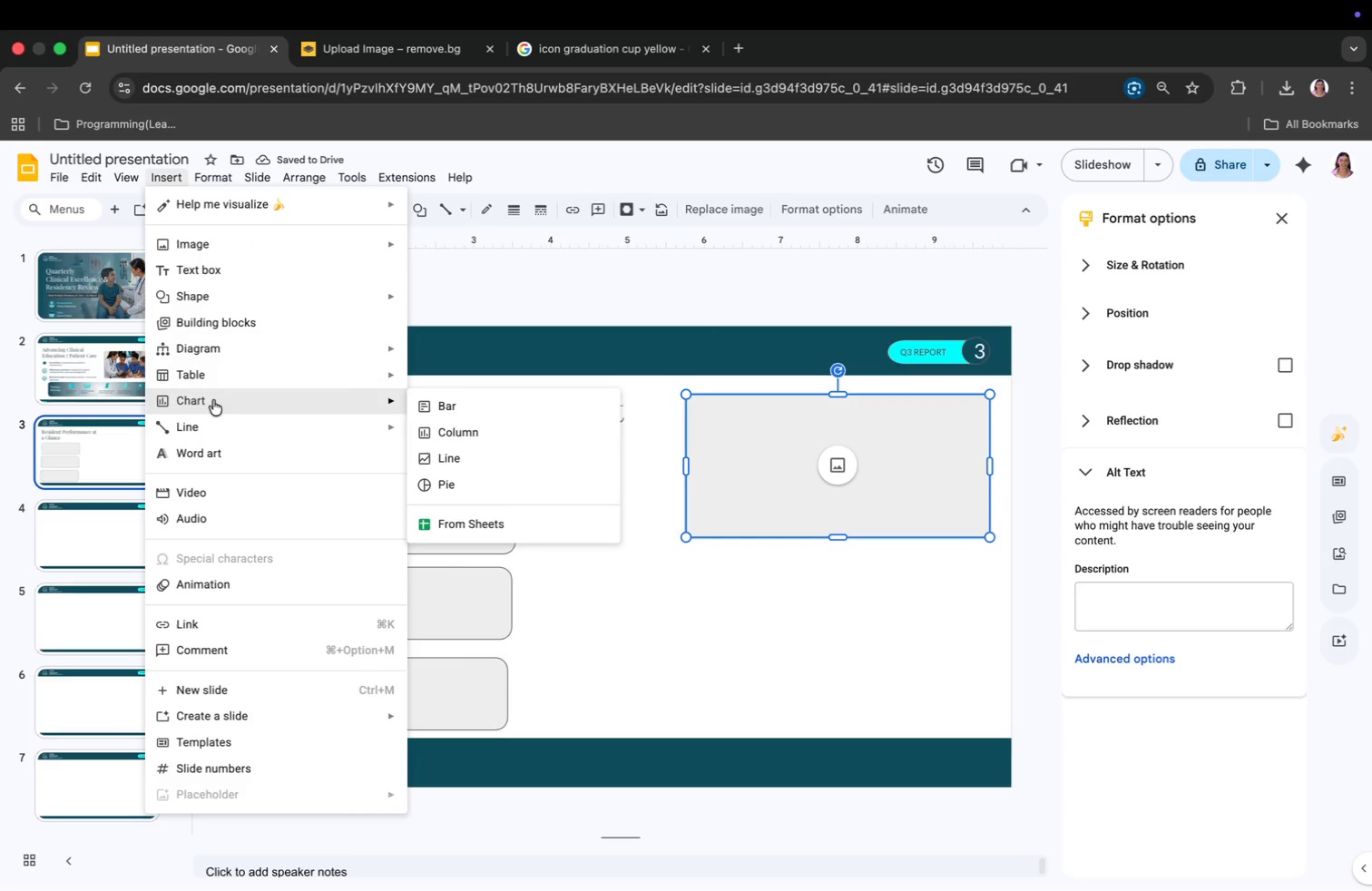 
left_click([213, 400])
 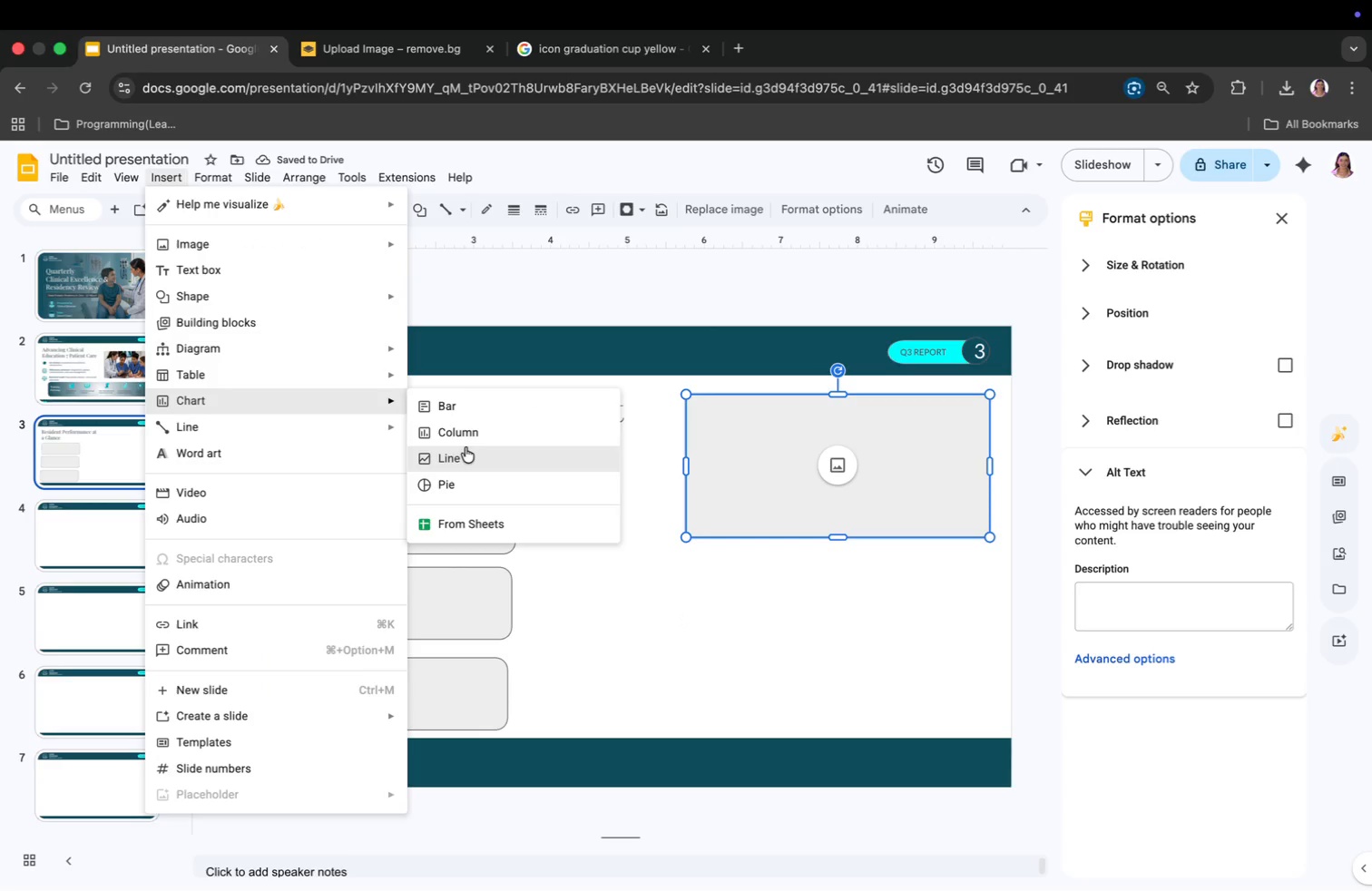 
left_click([468, 434])
 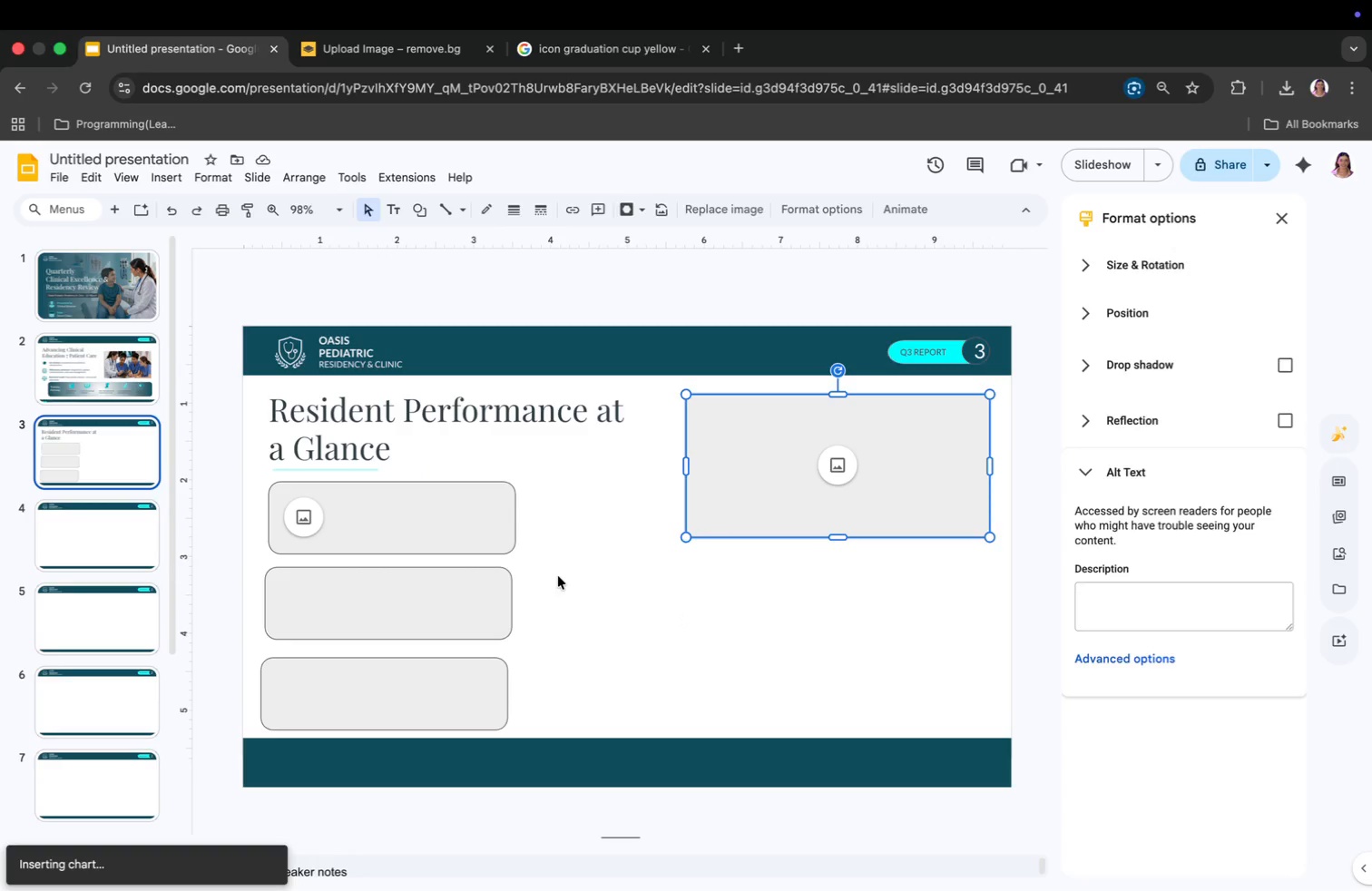 
left_click([558, 576])
 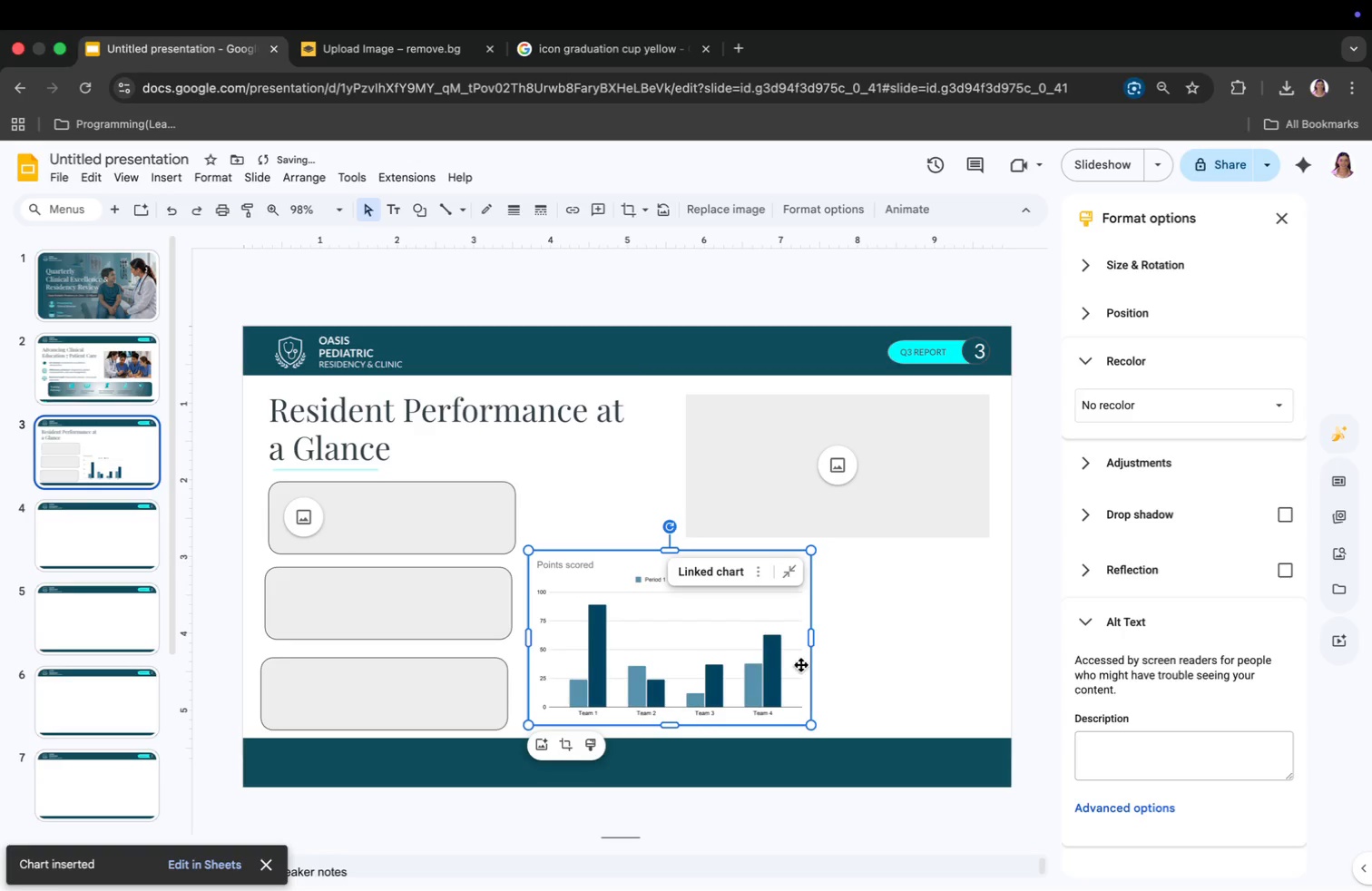 
left_click_drag(start_coordinate=[666, 551], to_coordinate=[664, 568])
 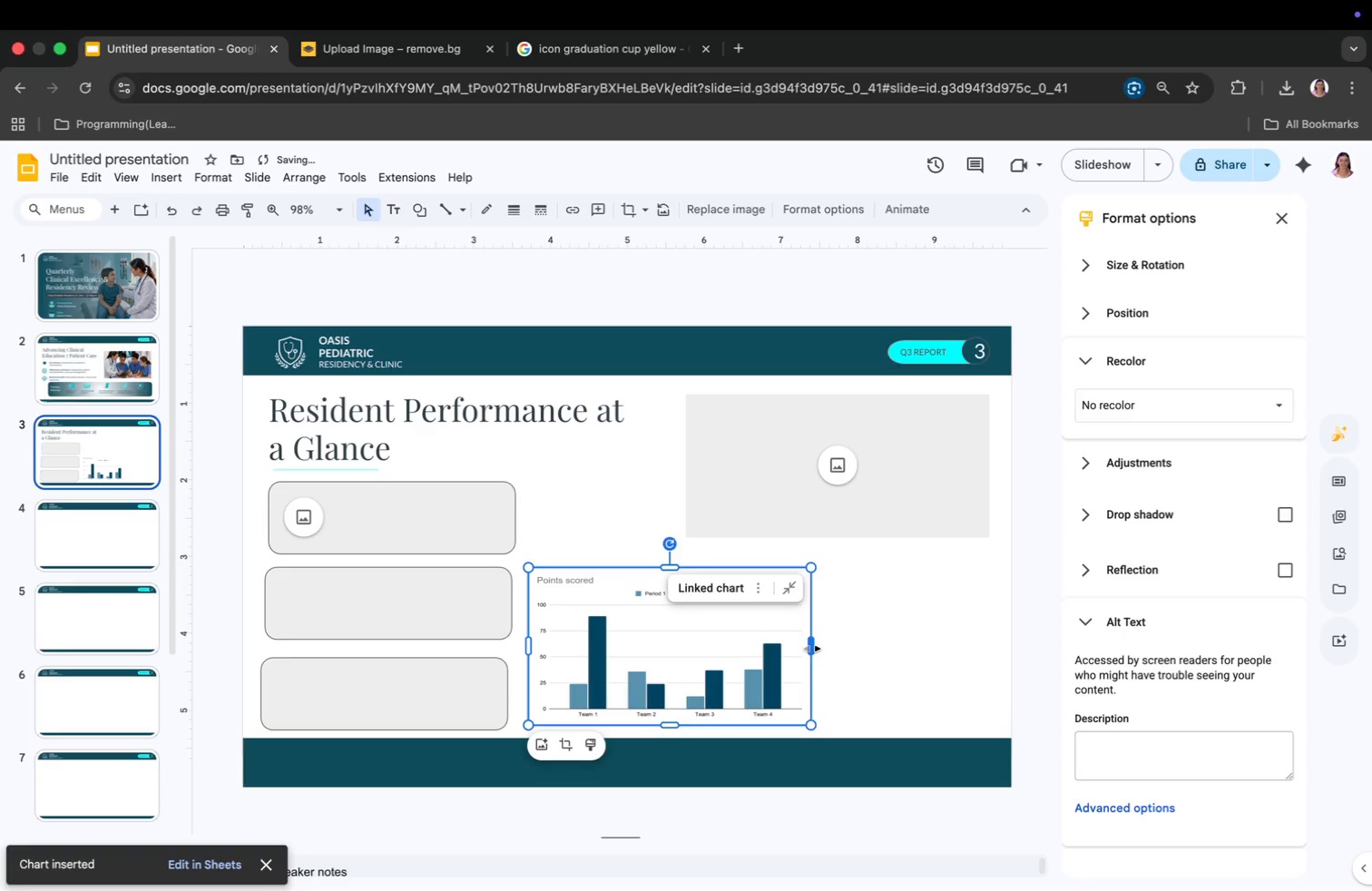 
left_click_drag(start_coordinate=[812, 649], to_coordinate=[777, 649])
 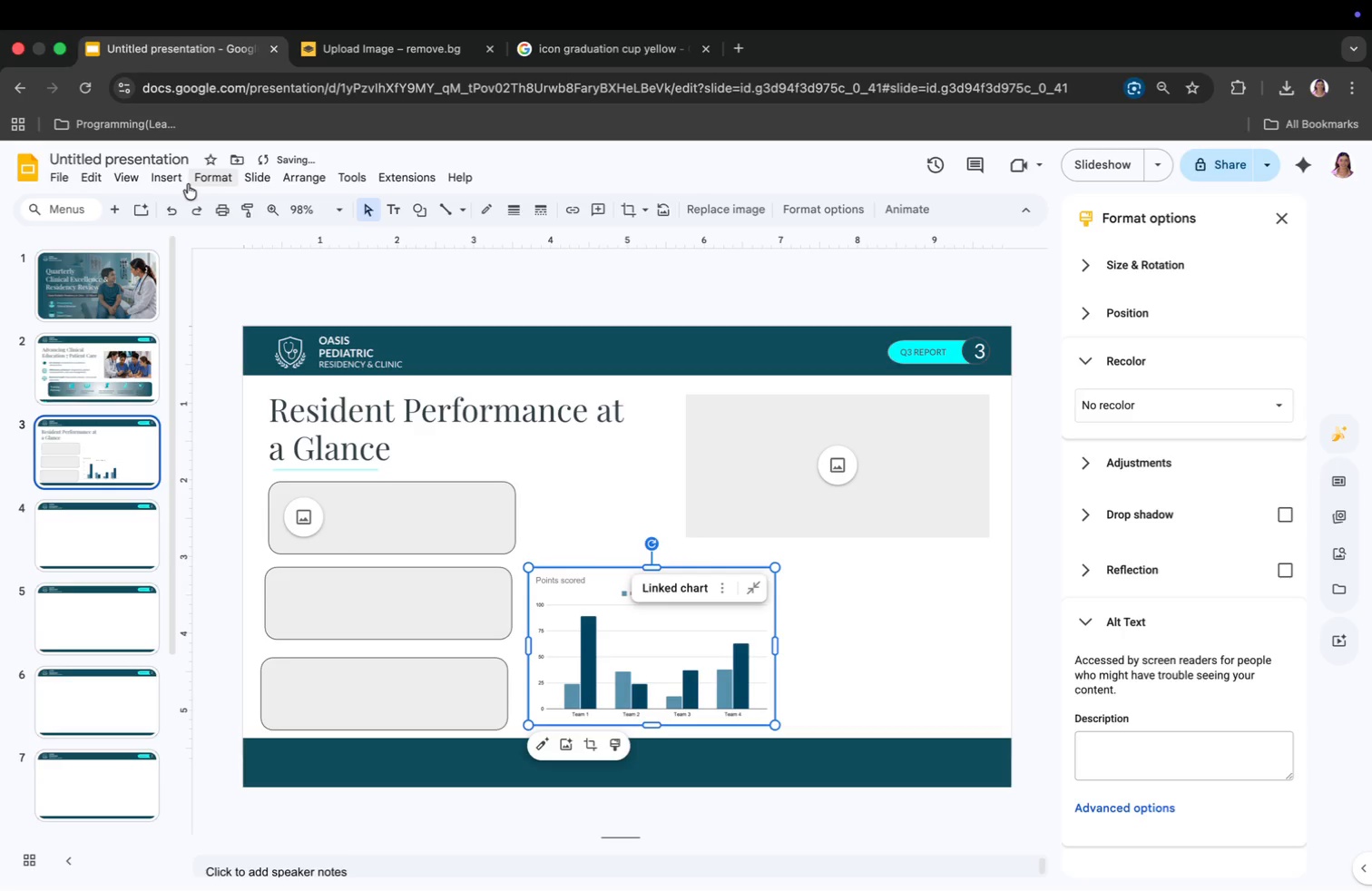 
left_click([175, 180])
 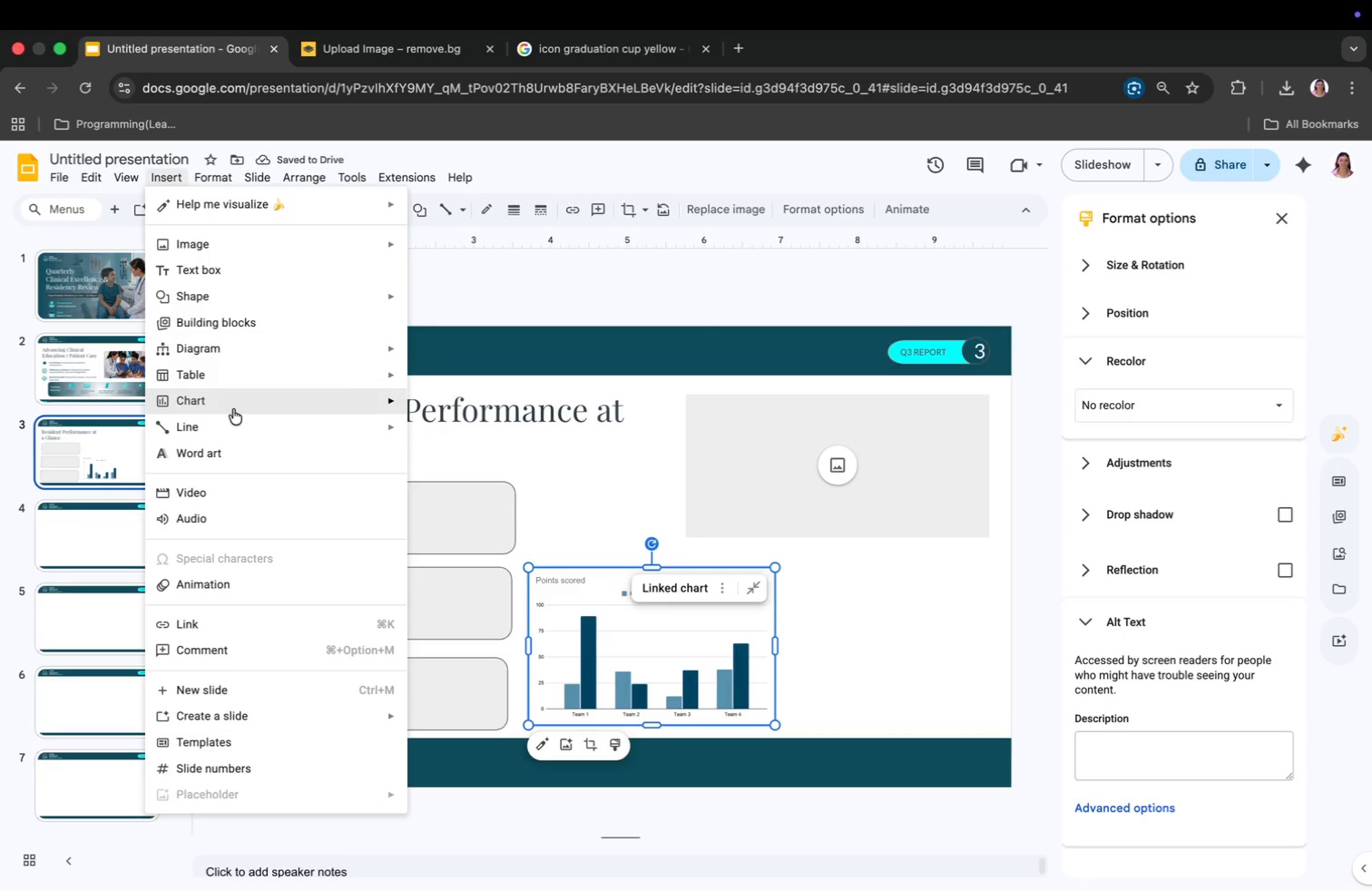 
left_click([233, 409])
 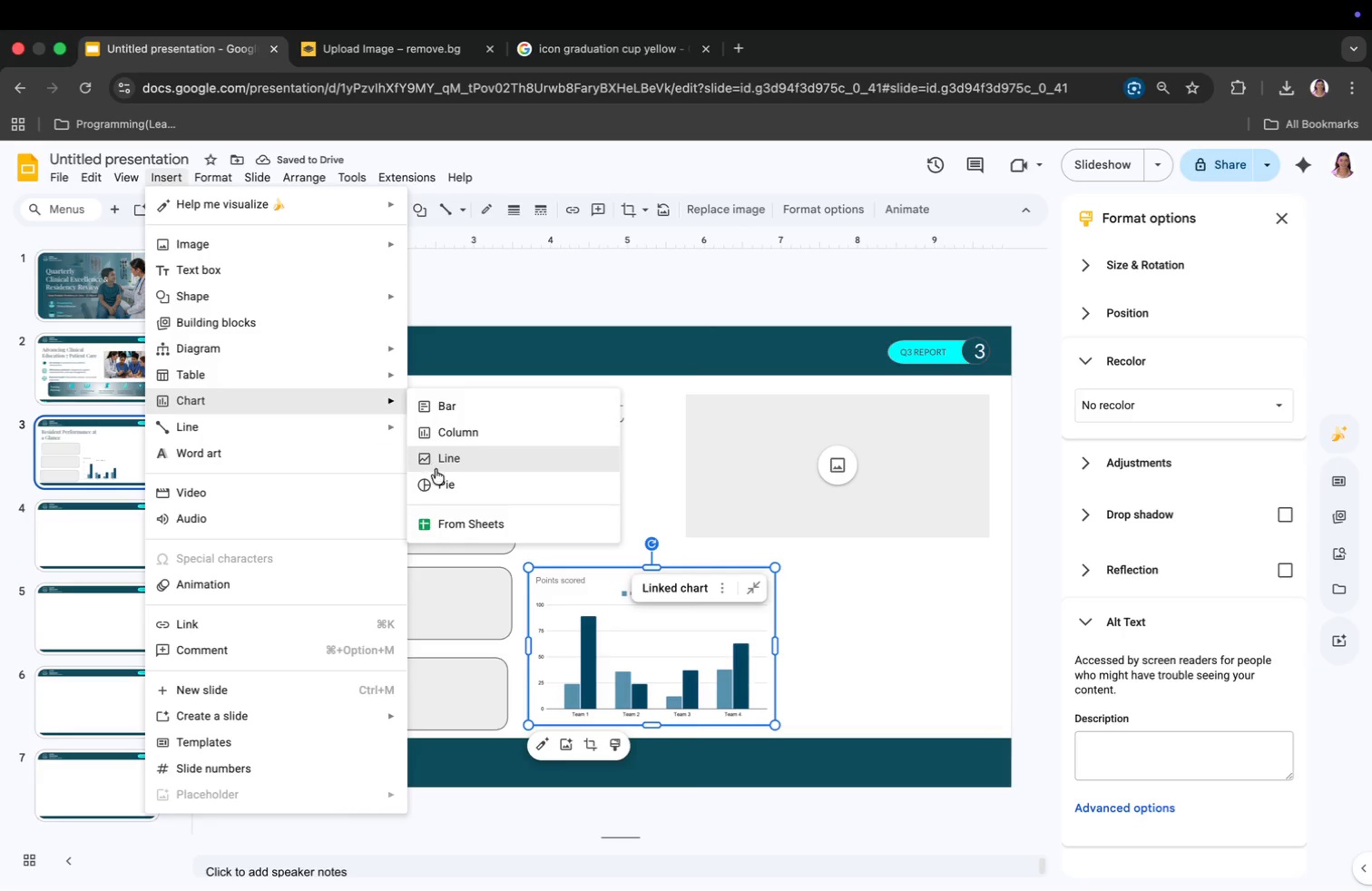 
left_click([436, 469])
 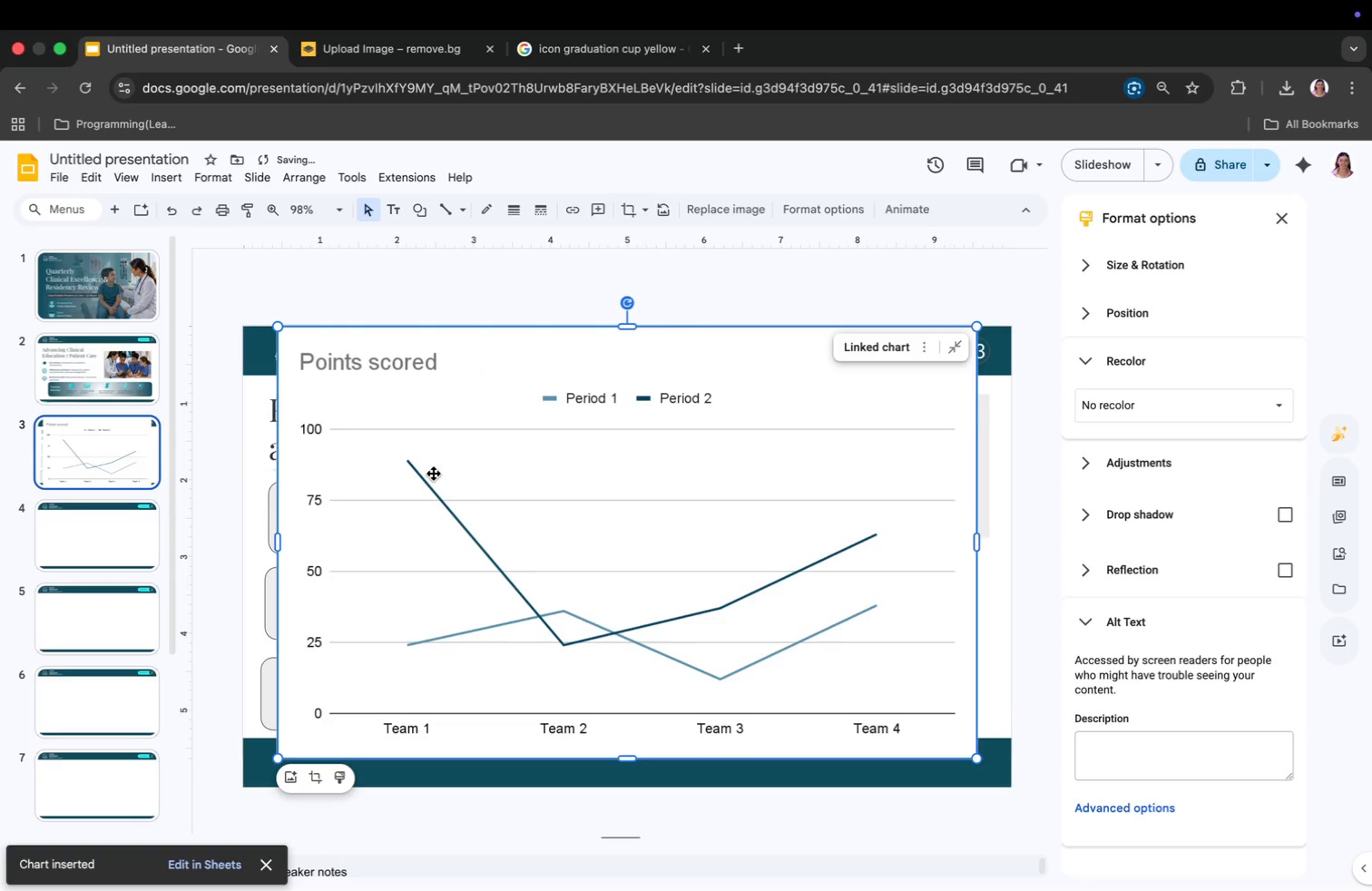 
key(Meta+CommandLeft)
 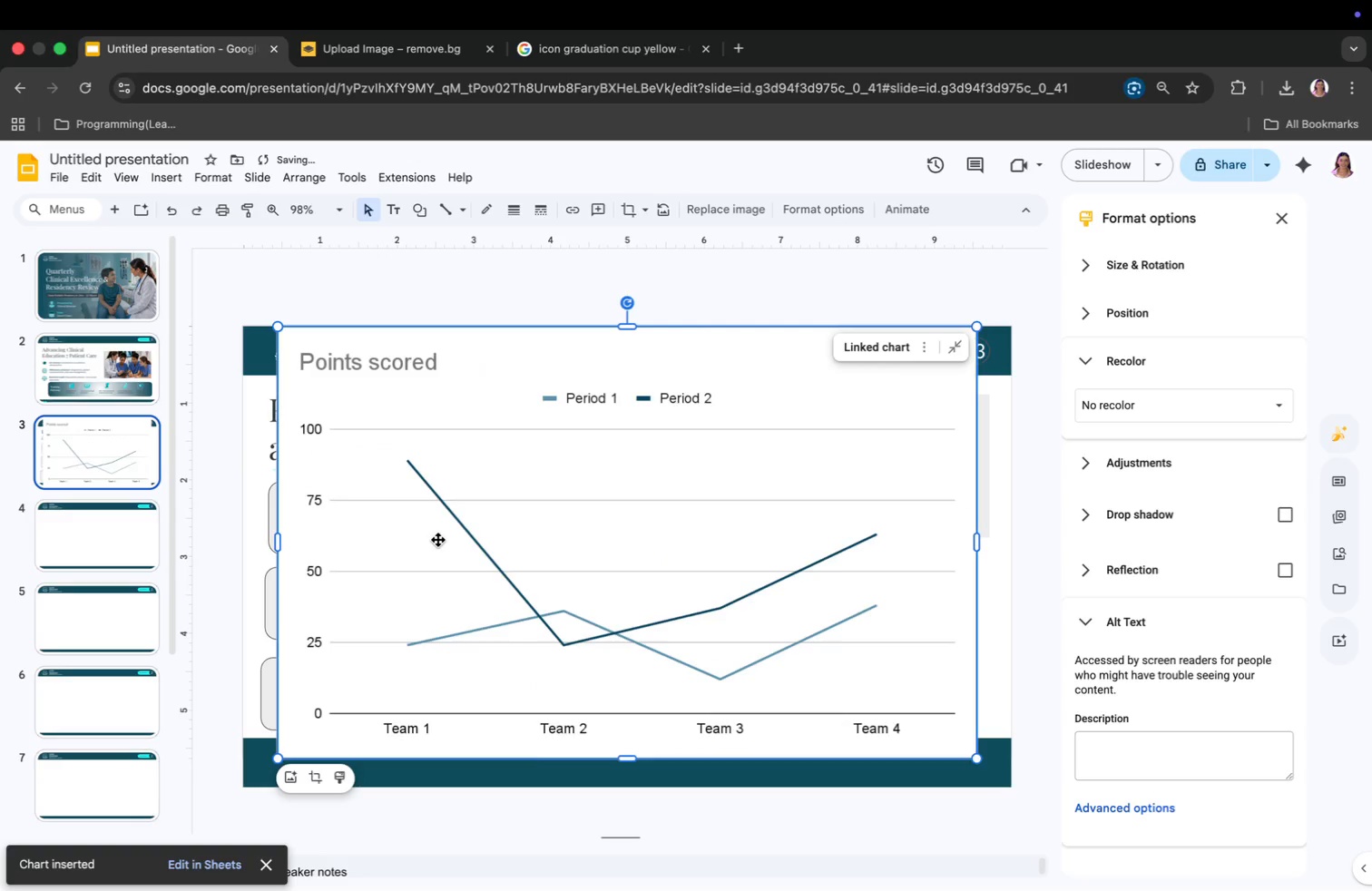 
key(Meta+Z)
 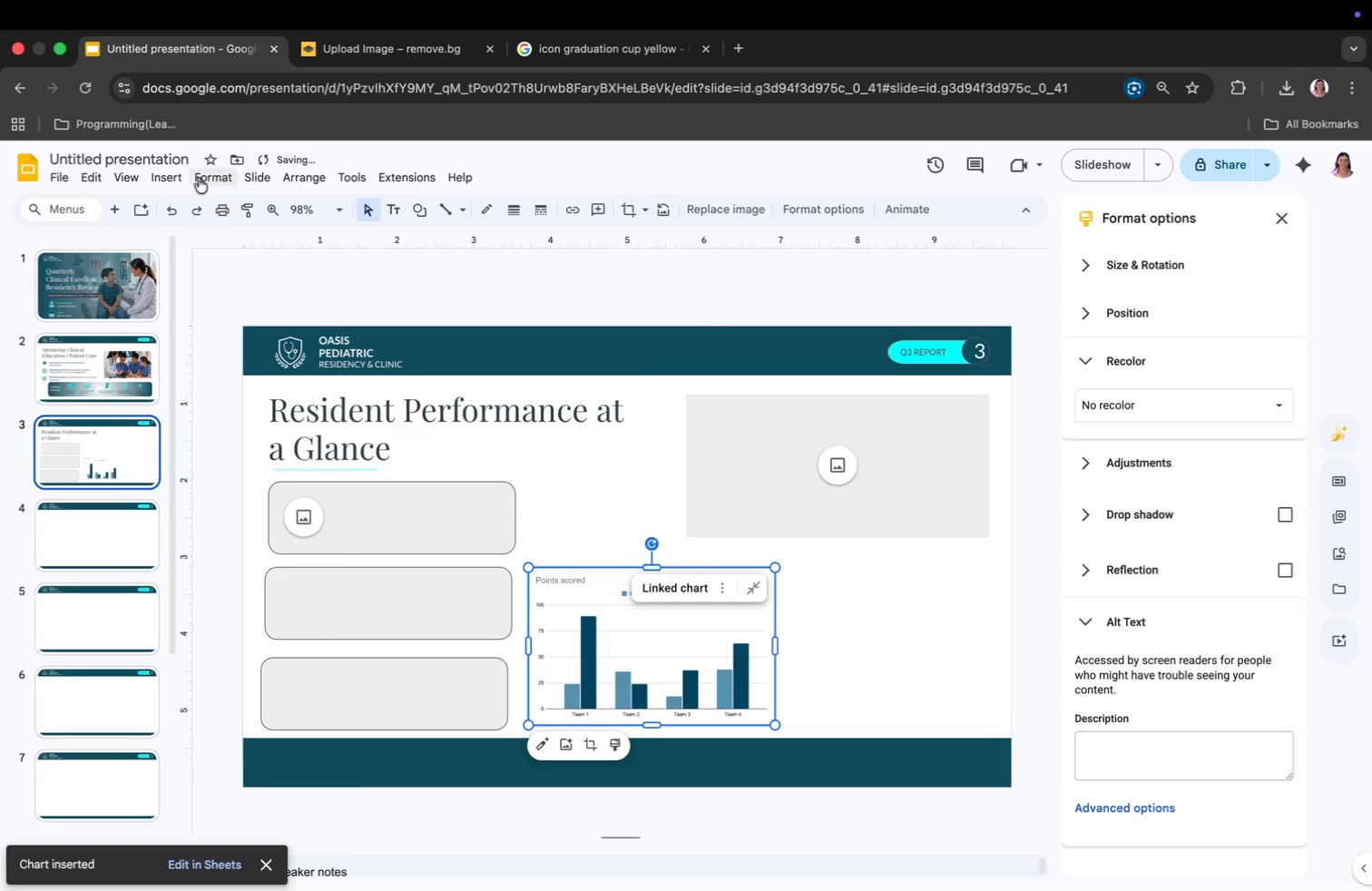 
left_click([177, 177])
 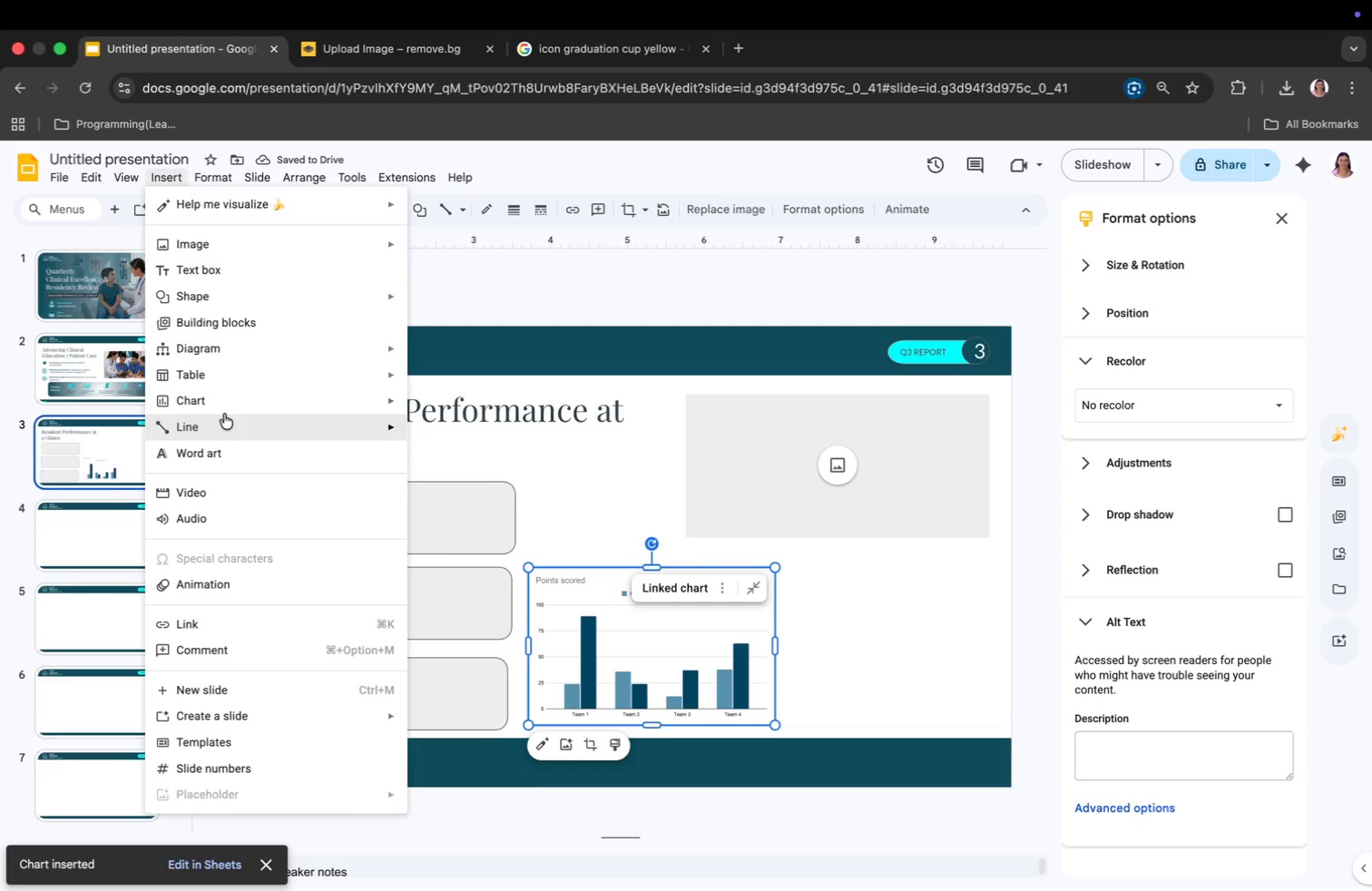 
left_click([228, 404])
 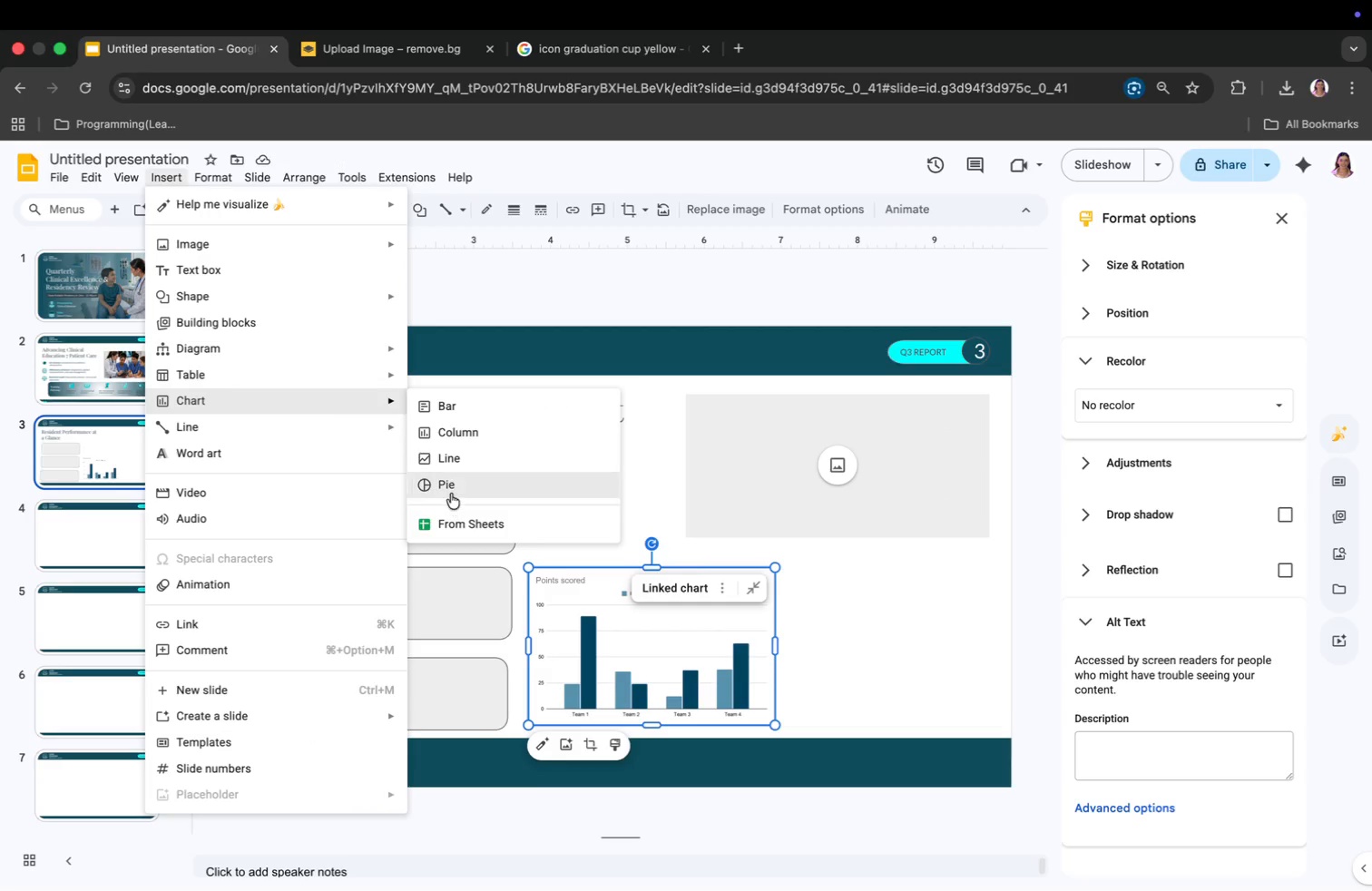 
left_click([453, 491])
 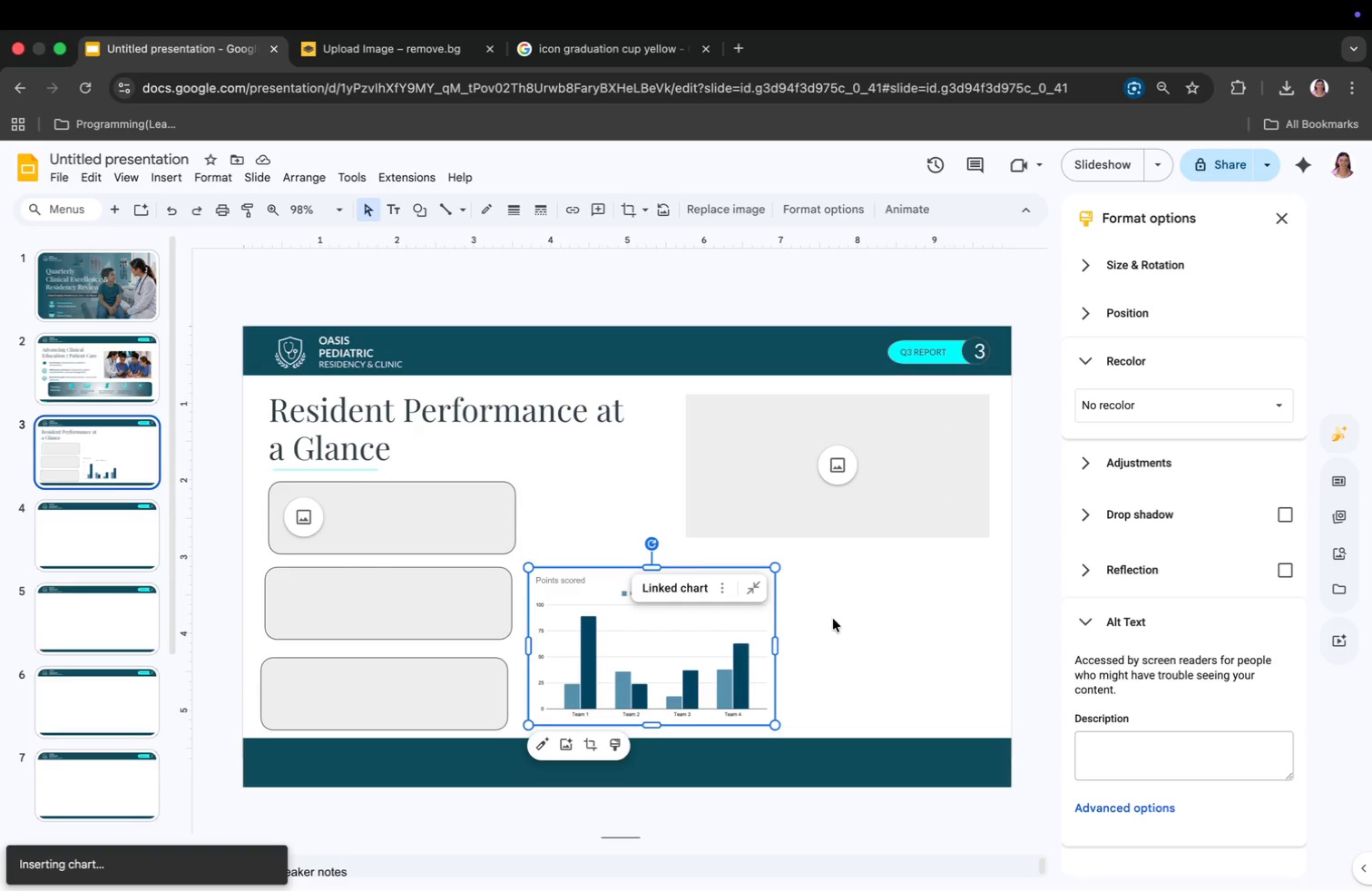 
left_click([833, 619])
 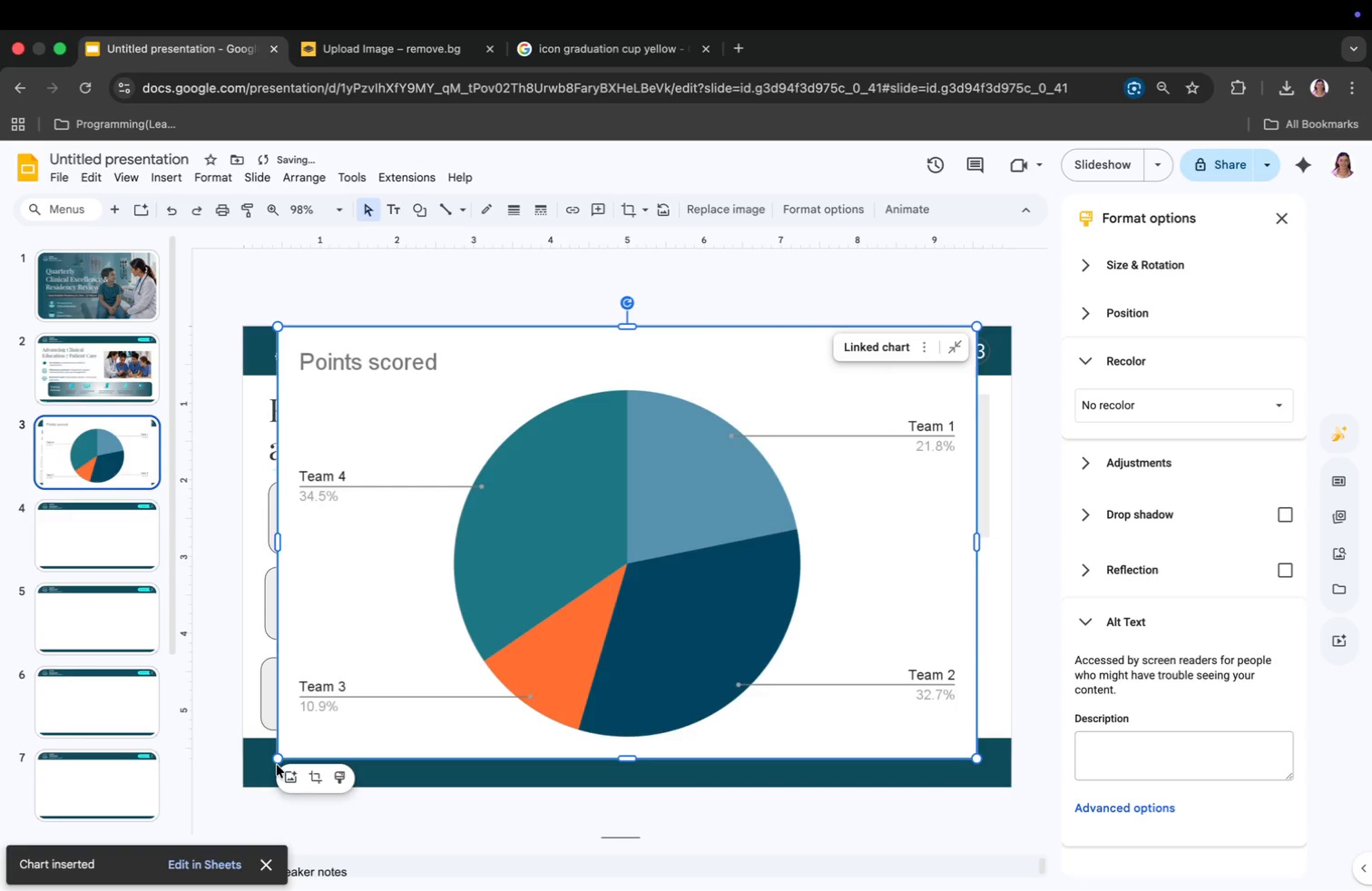 
left_click_drag(start_coordinate=[276, 765], to_coordinate=[513, 587])
 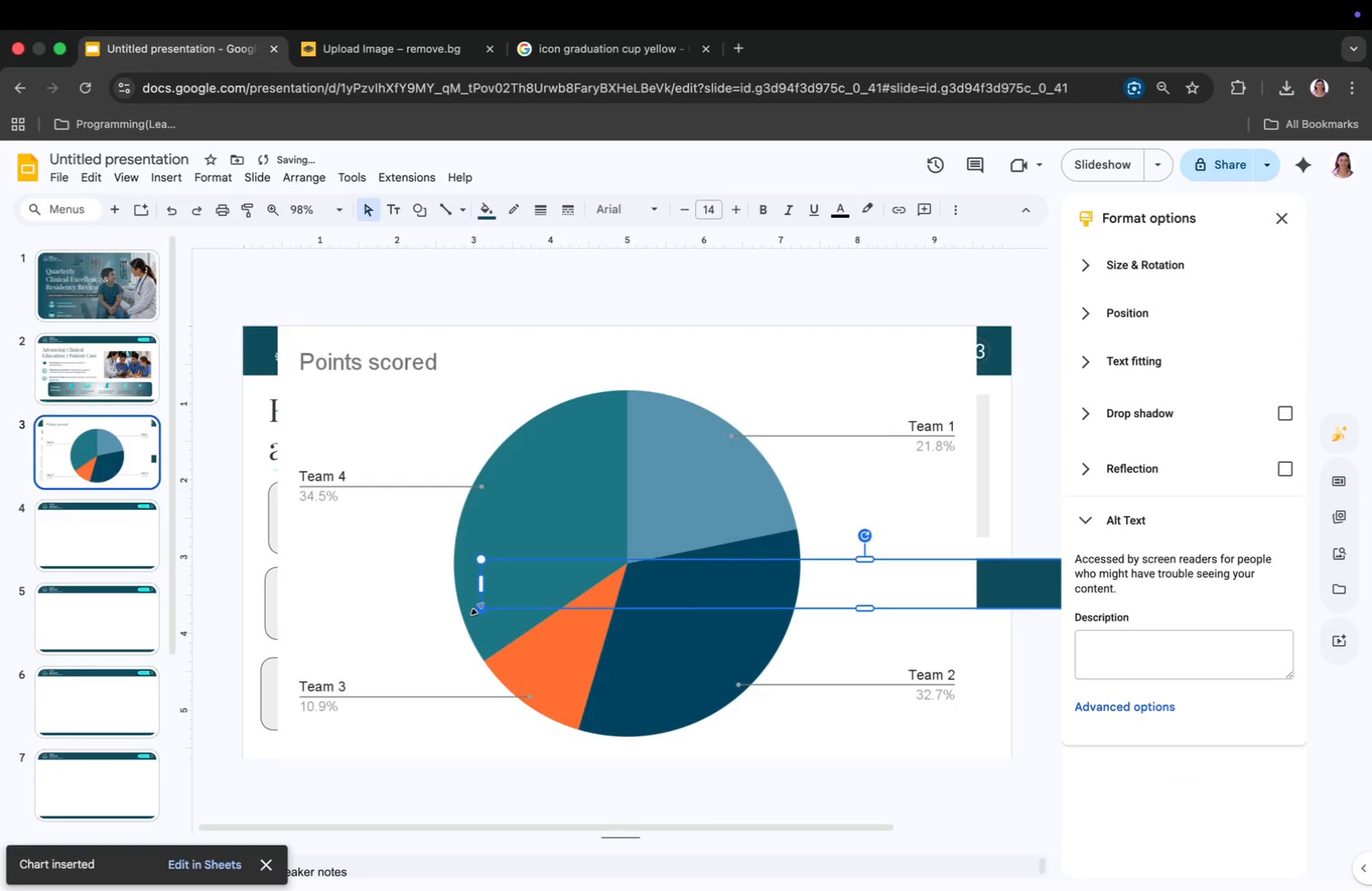 
key(Meta+CommandLeft)
 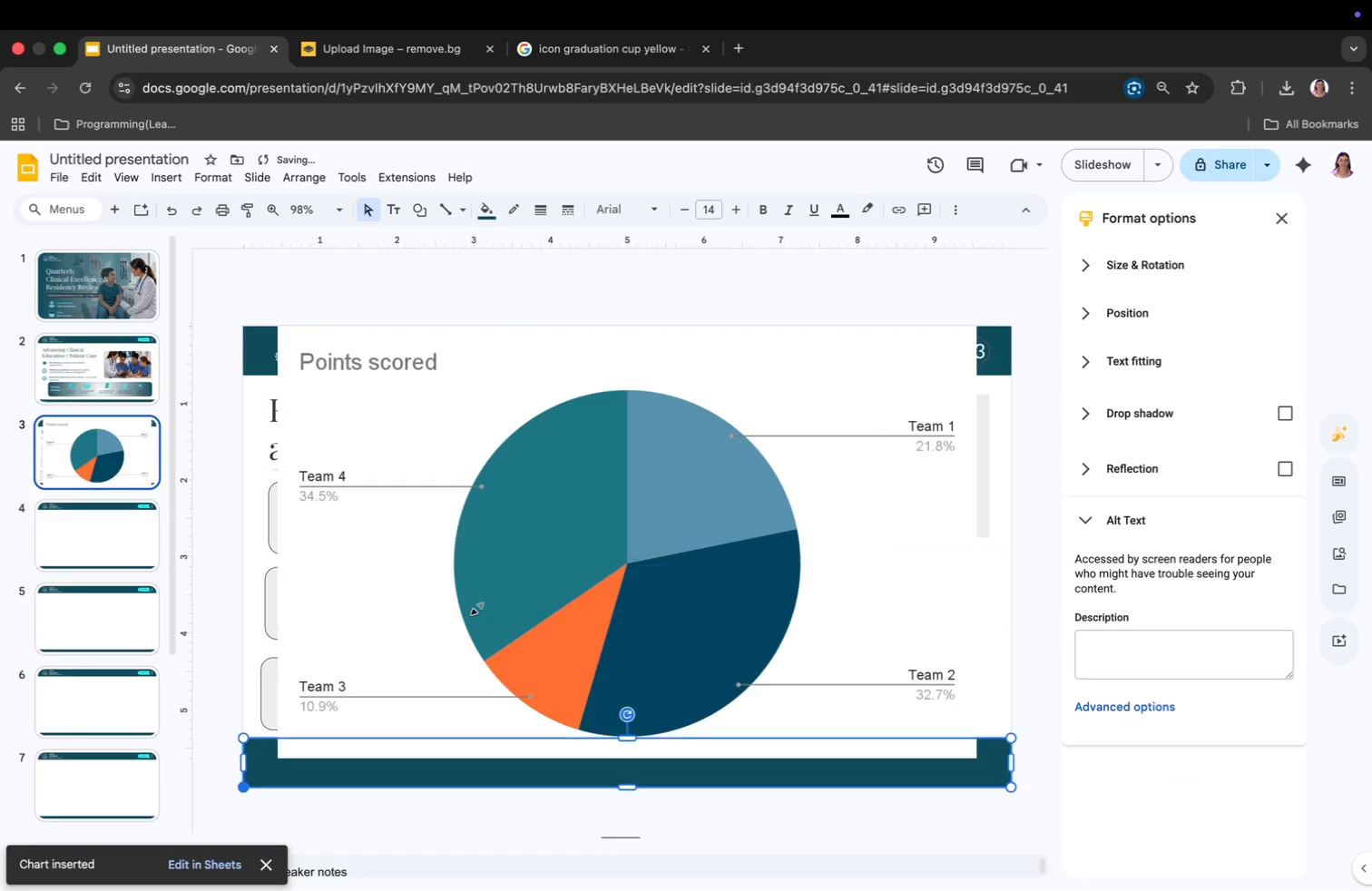 
key(Meta+Z)
 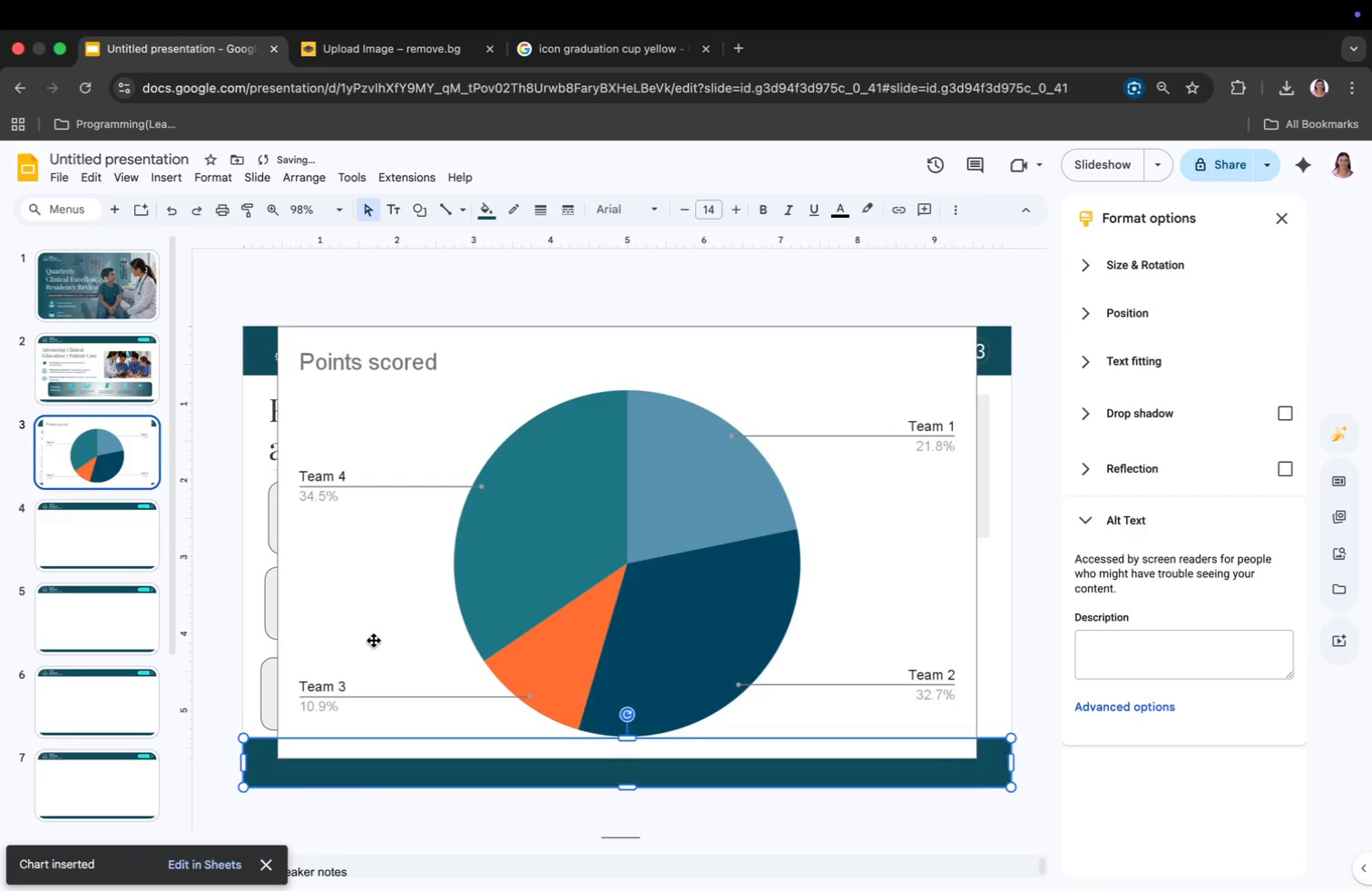 
left_click([374, 641])
 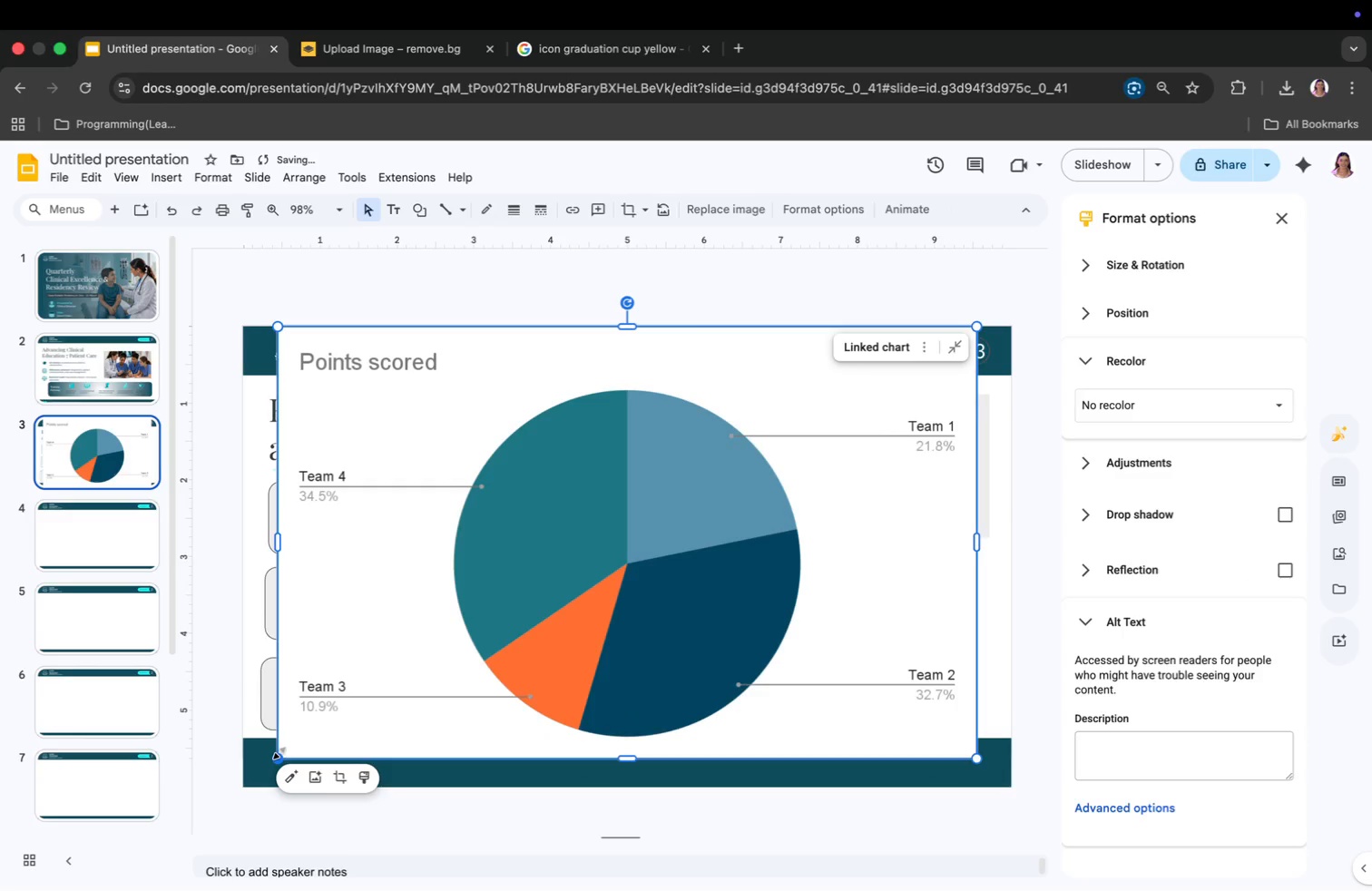 
left_click_drag(start_coordinate=[279, 753], to_coordinate=[699, 479])
 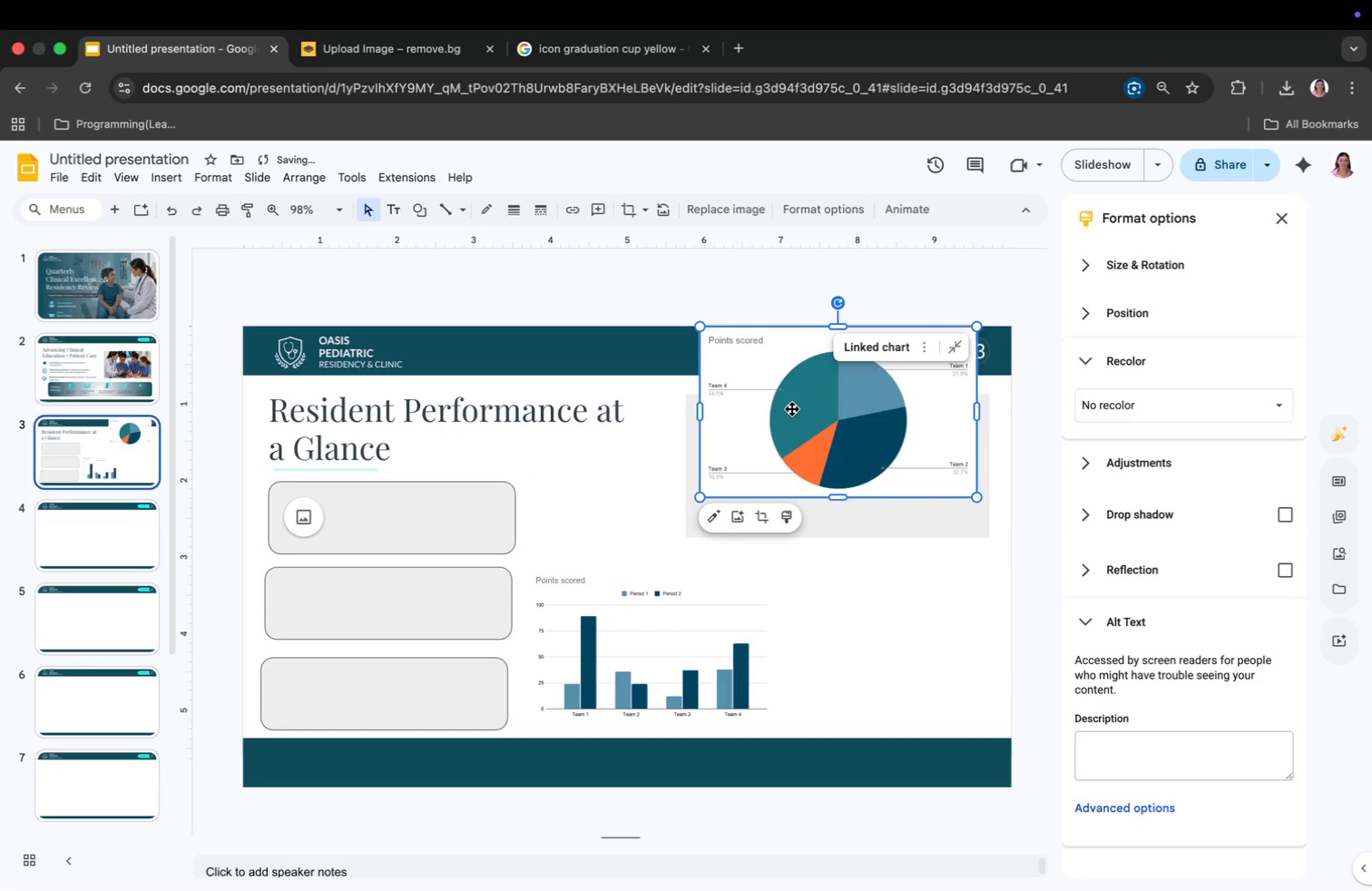 
left_click_drag(start_coordinate=[792, 409], to_coordinate=[838, 632])
 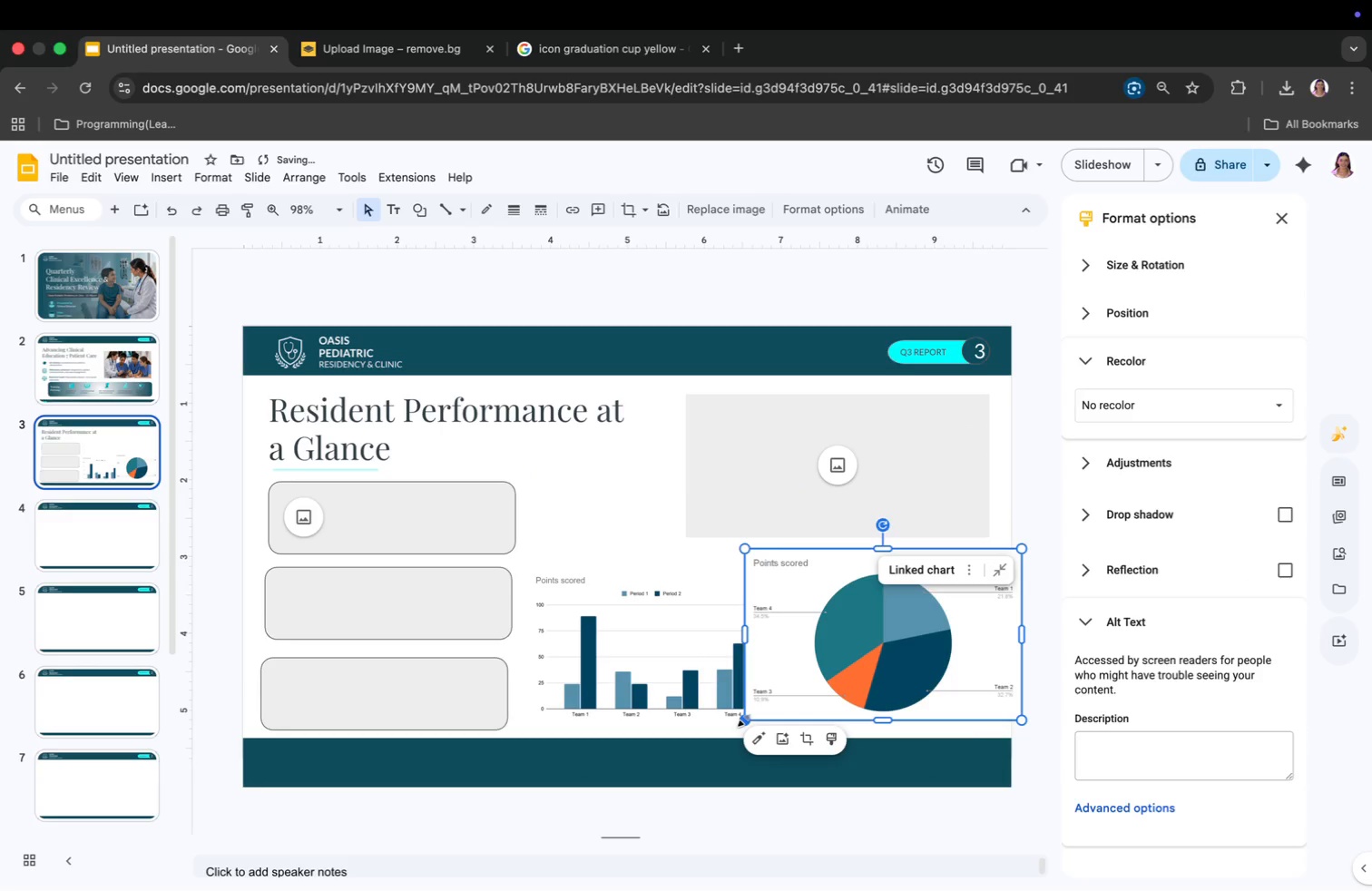 
left_click_drag(start_coordinate=[744, 720], to_coordinate=[777, 711])
 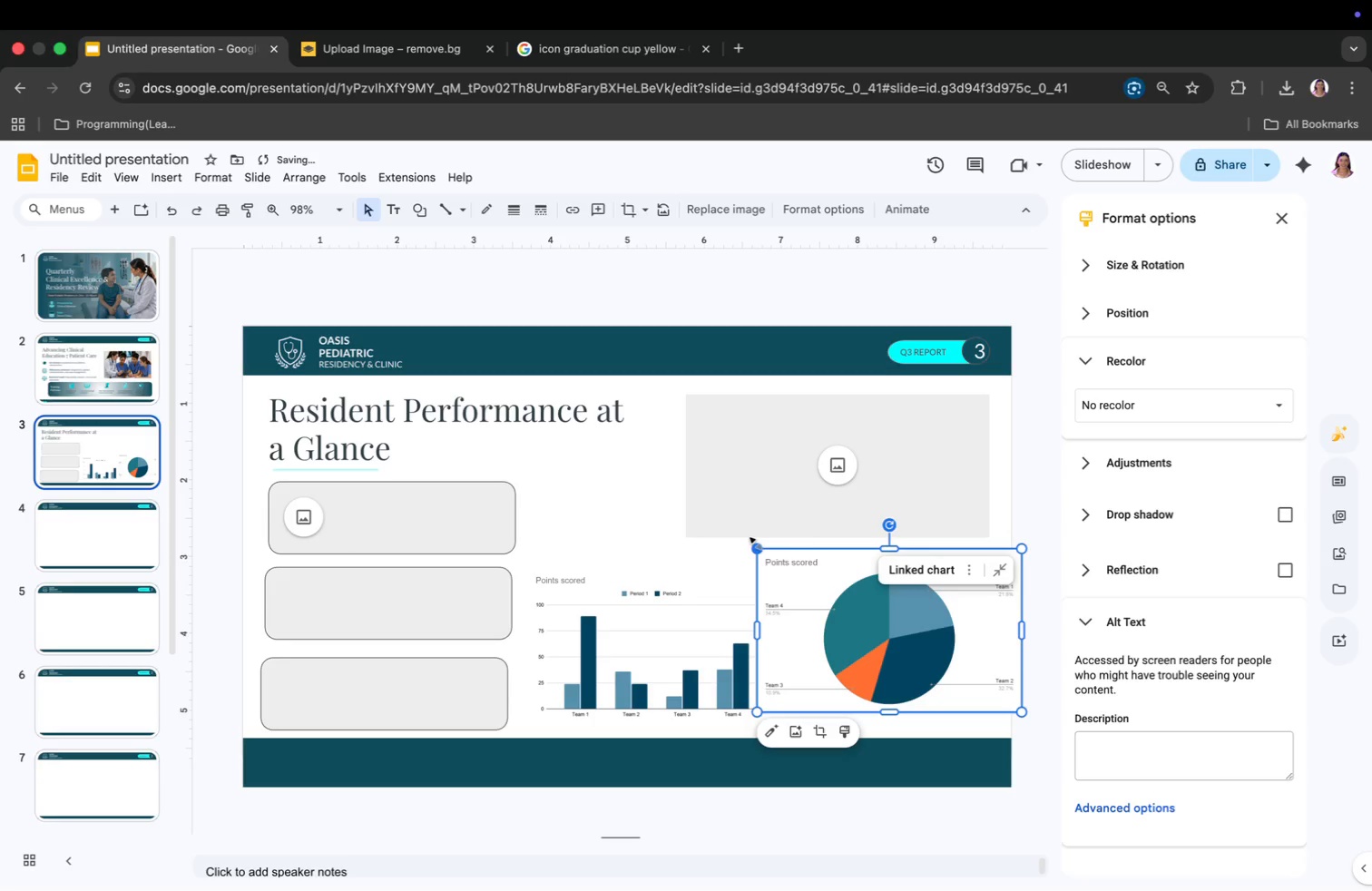 
left_click_drag(start_coordinate=[756, 543], to_coordinate=[787, 568])
 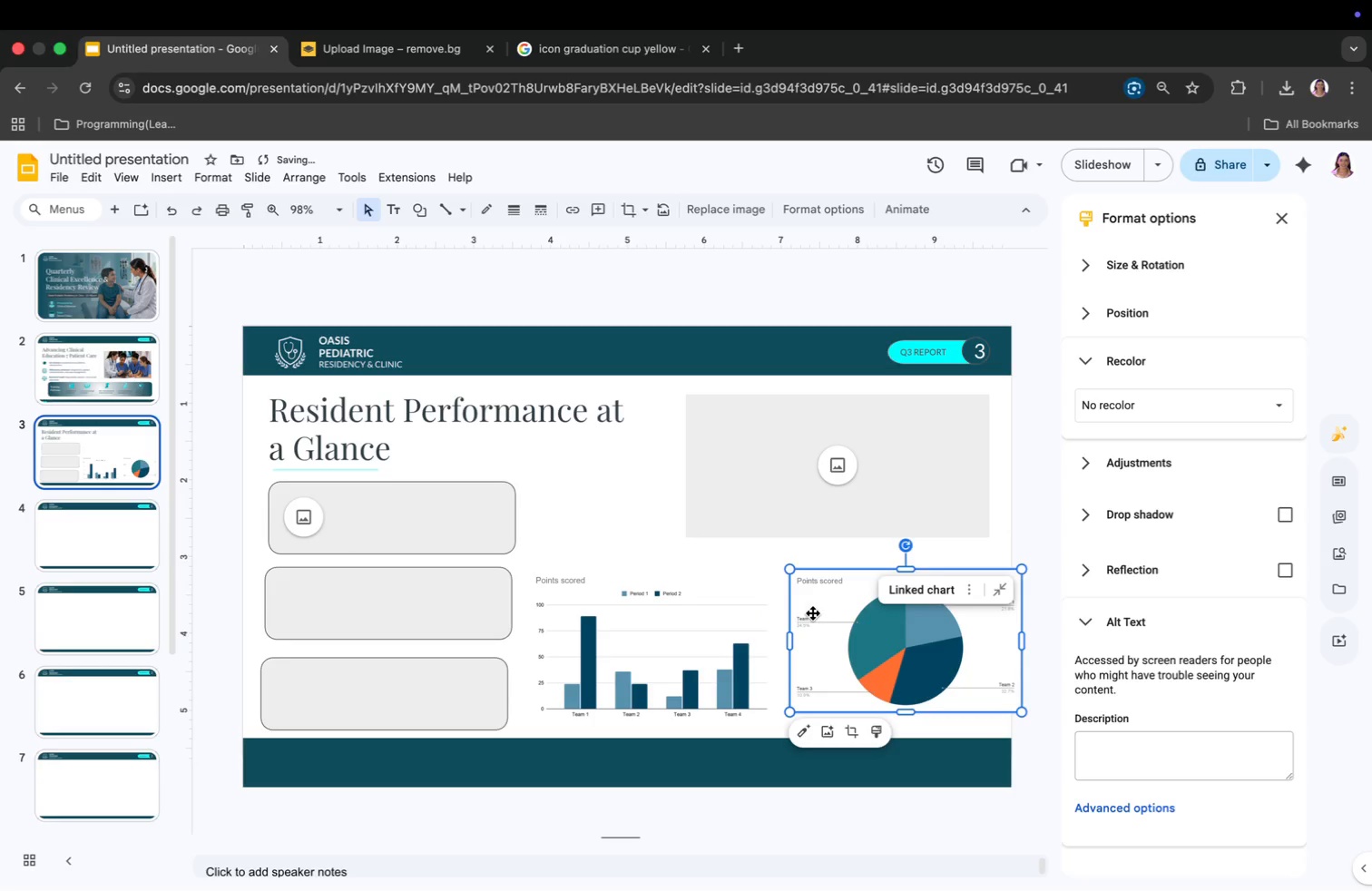 
left_click_drag(start_coordinate=[813, 613], to_coordinate=[791, 614])
 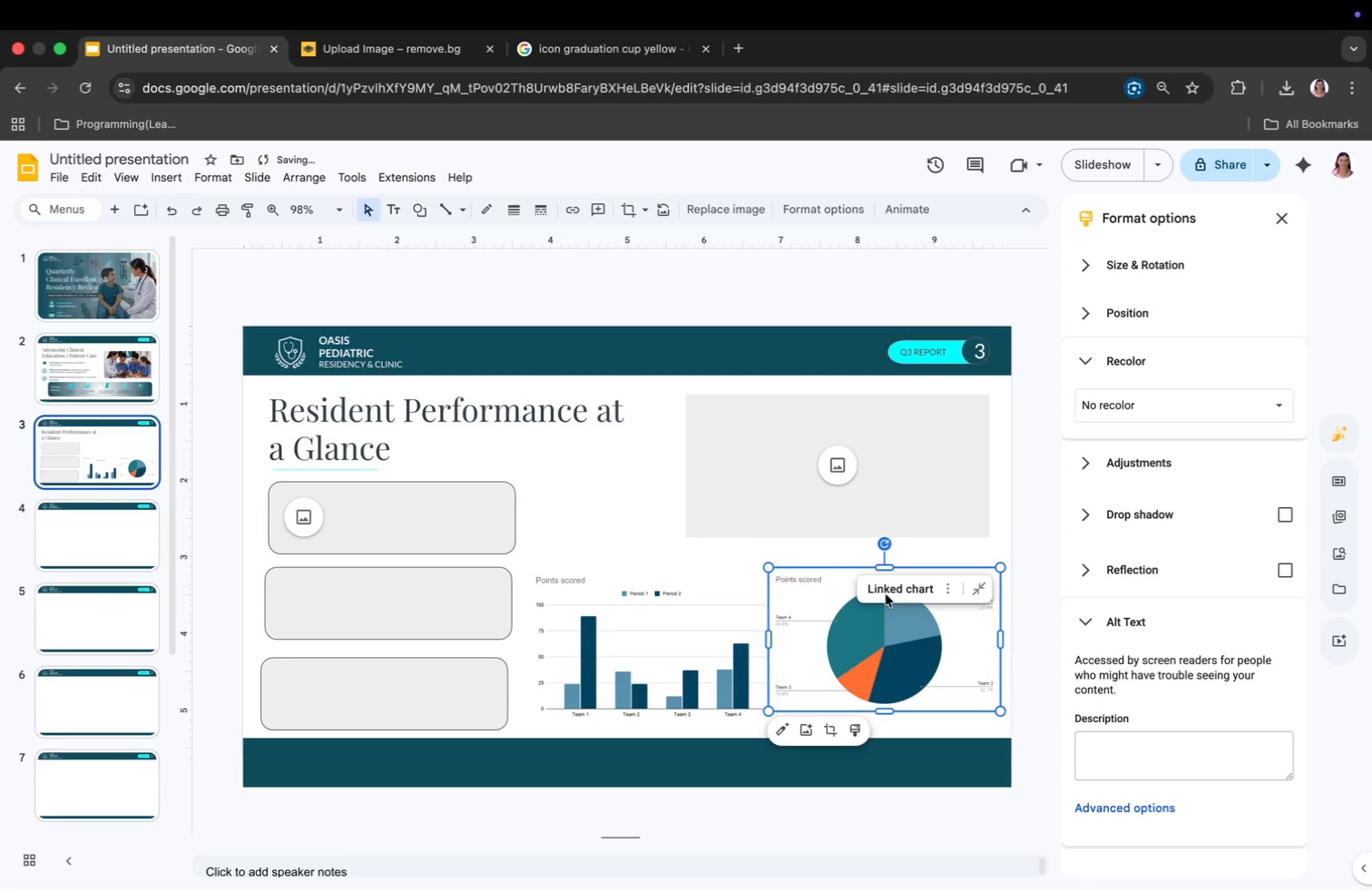 
left_click([620, 518])
 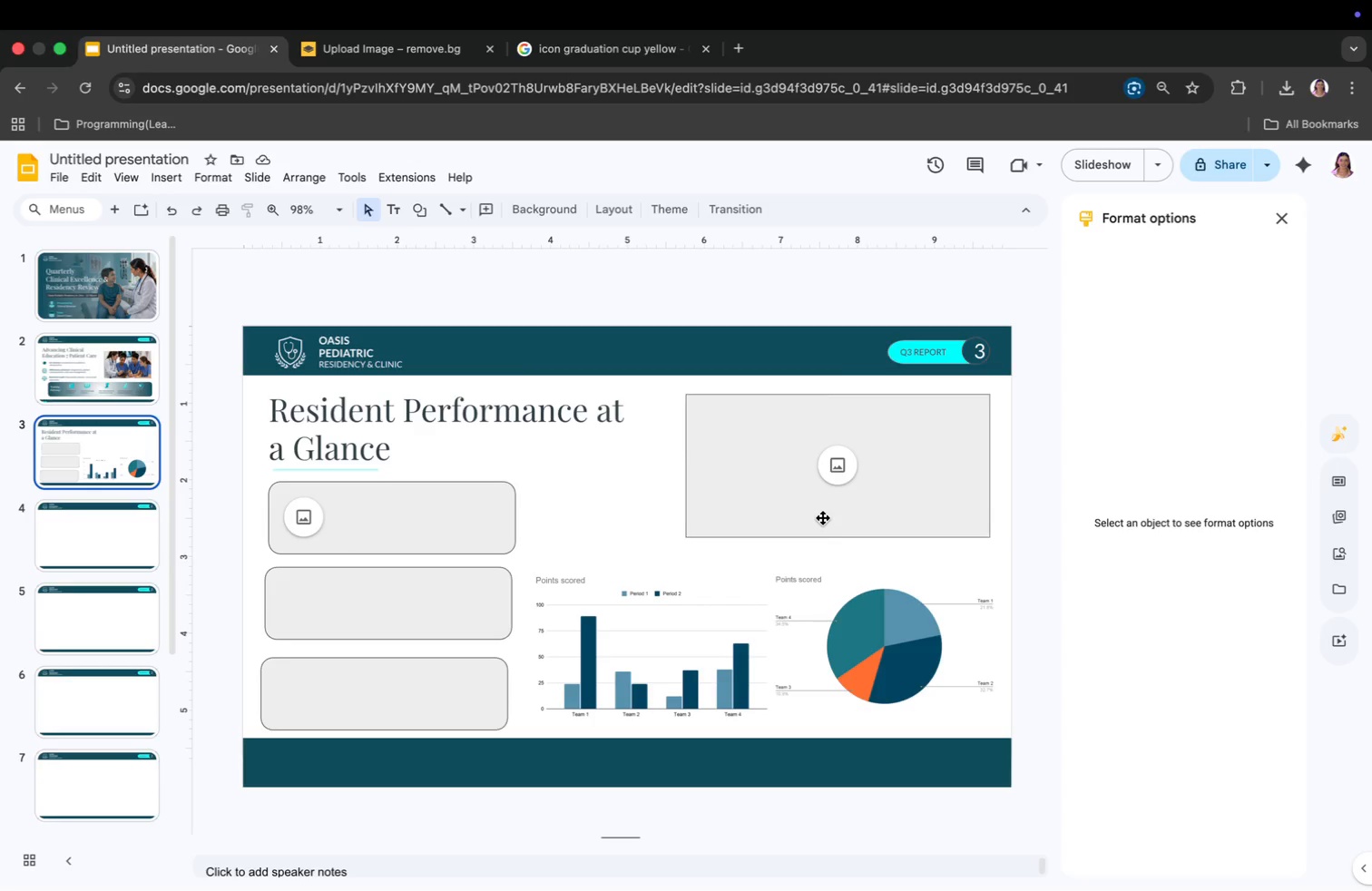 
left_click_drag(start_coordinate=[838, 534], to_coordinate=[838, 553])
 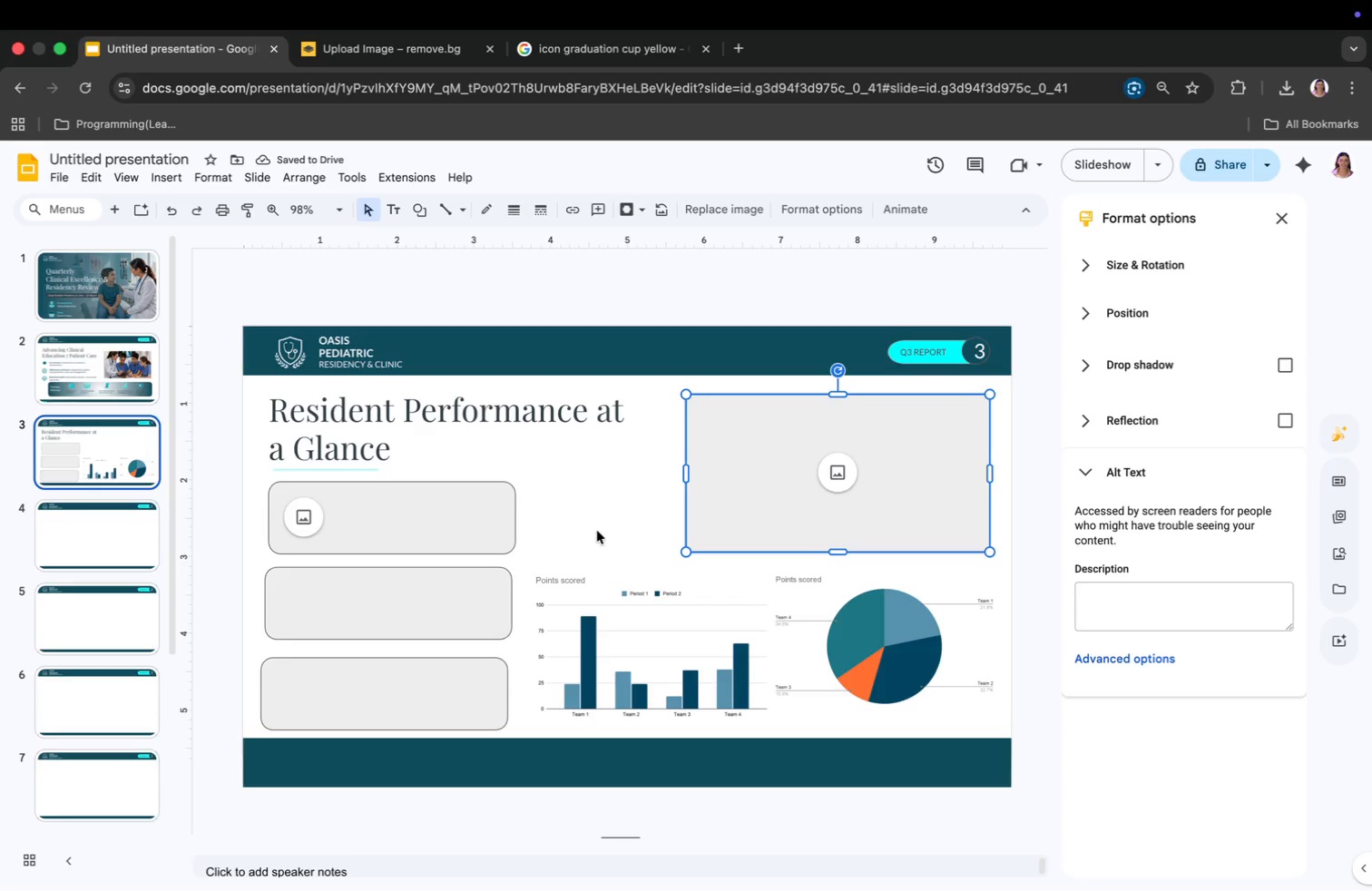 
left_click([681, 652])
 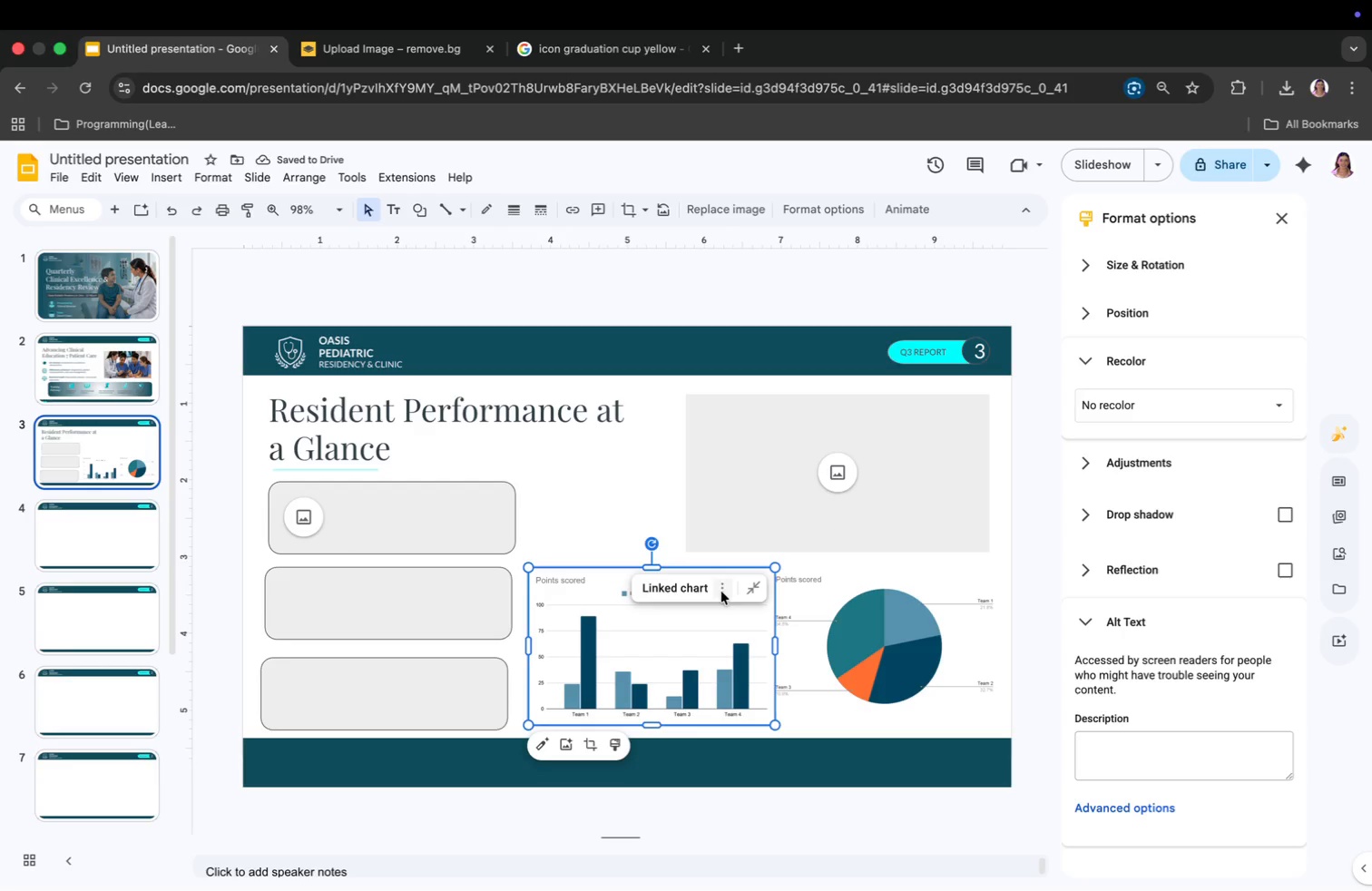 
left_click([720, 592])
 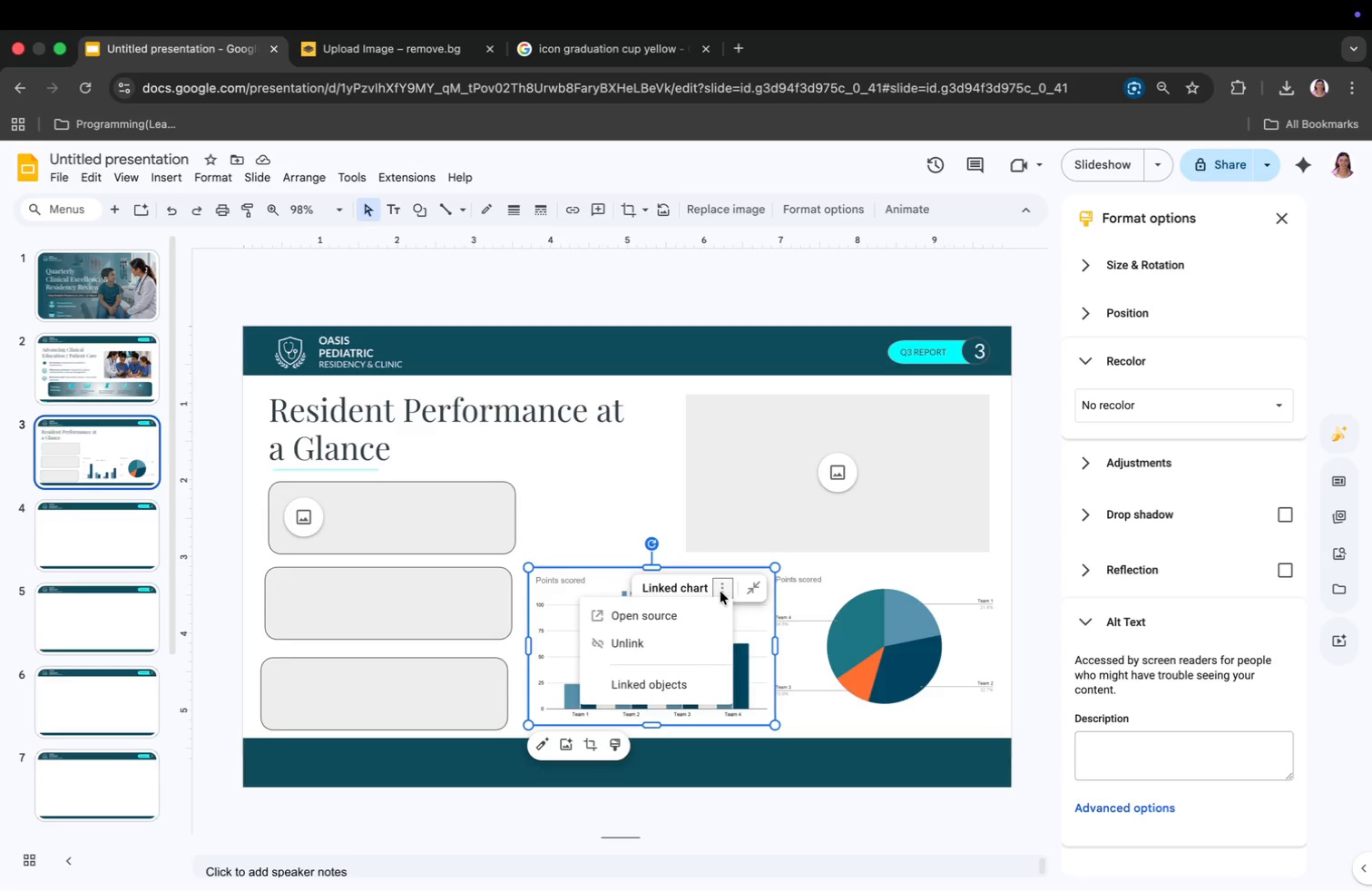 
left_click([671, 614])
 